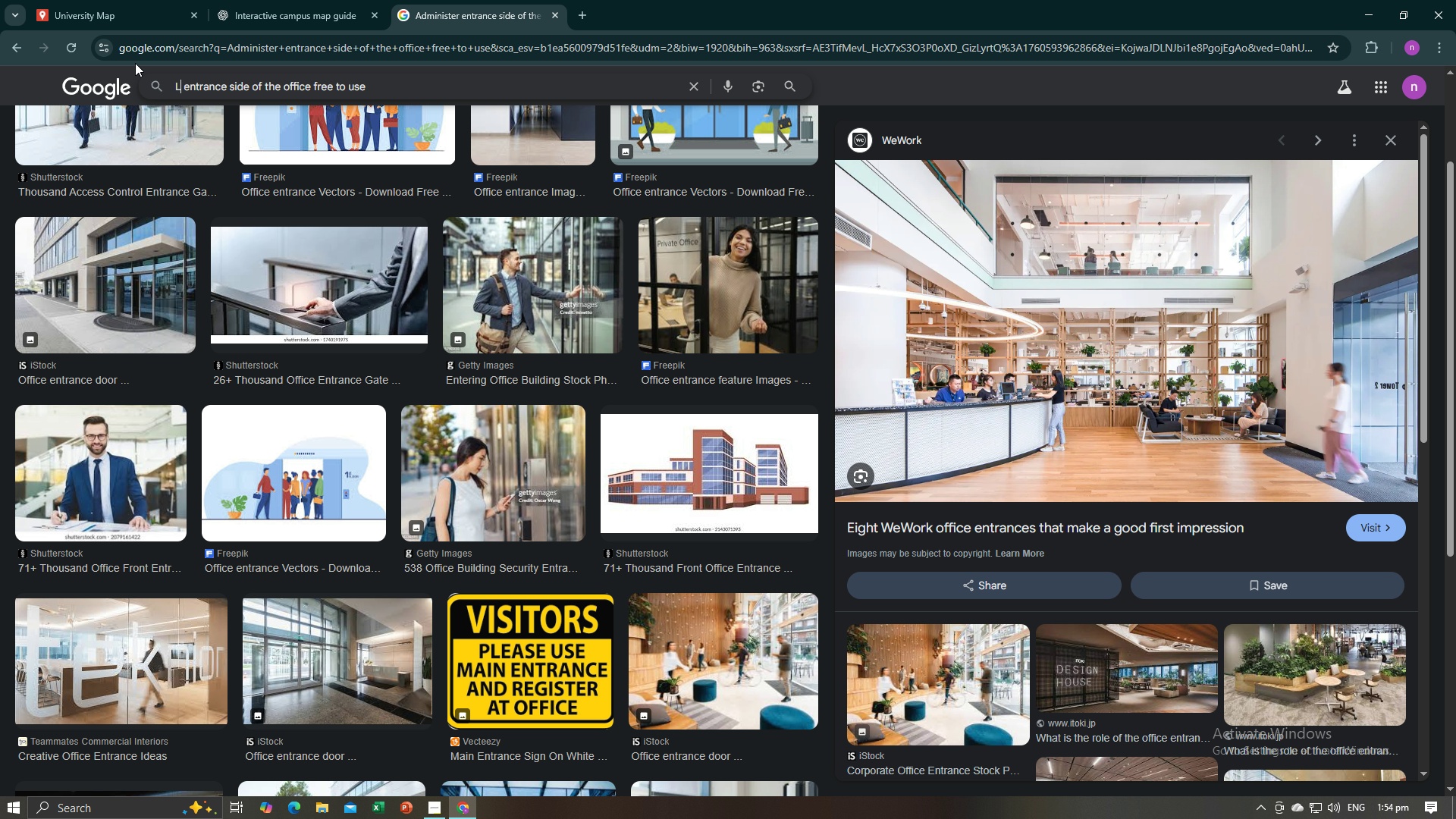 
type(Library)
 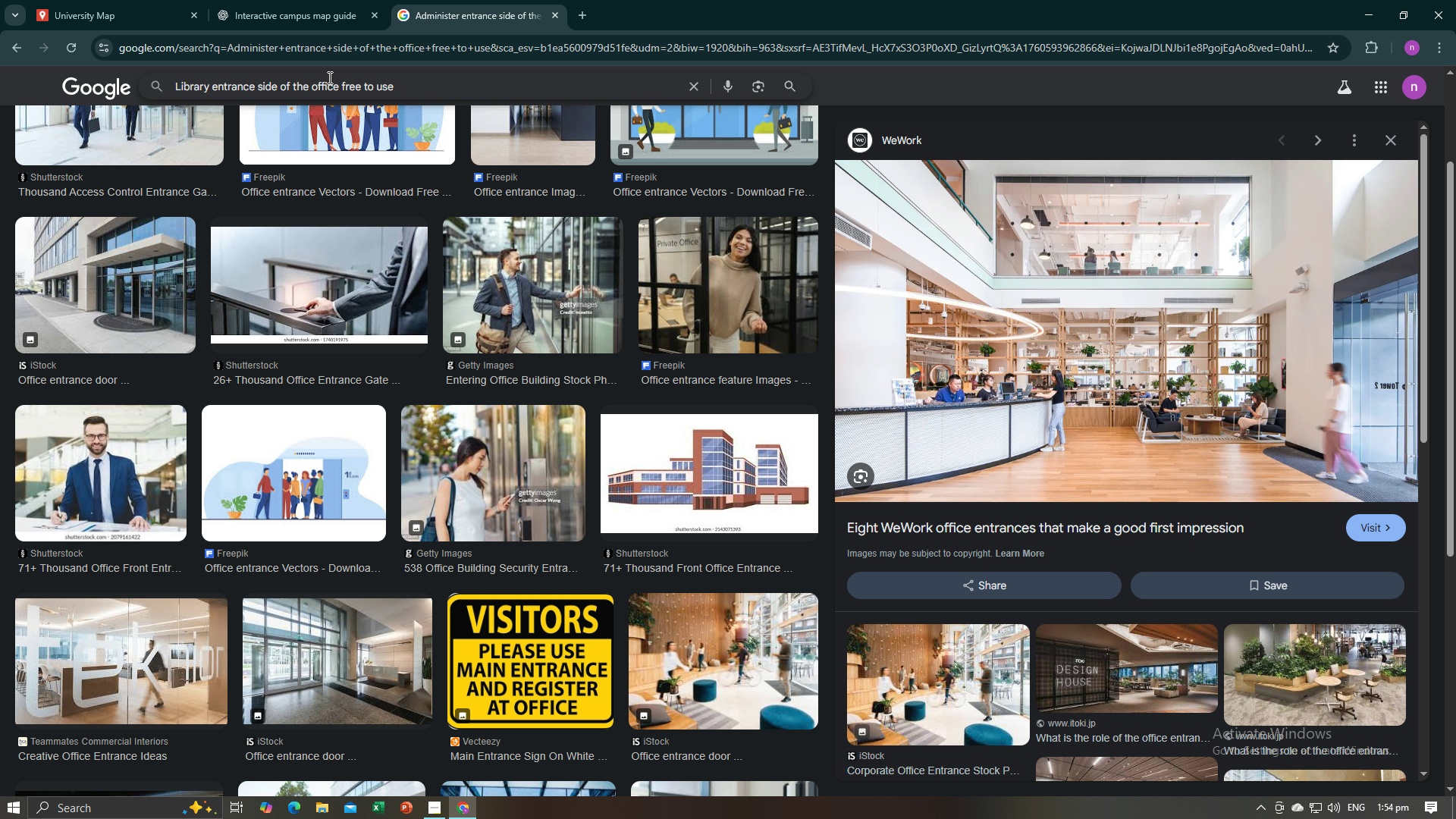 
left_click_drag(start_coordinate=[338, 89], to_coordinate=[283, 86])
 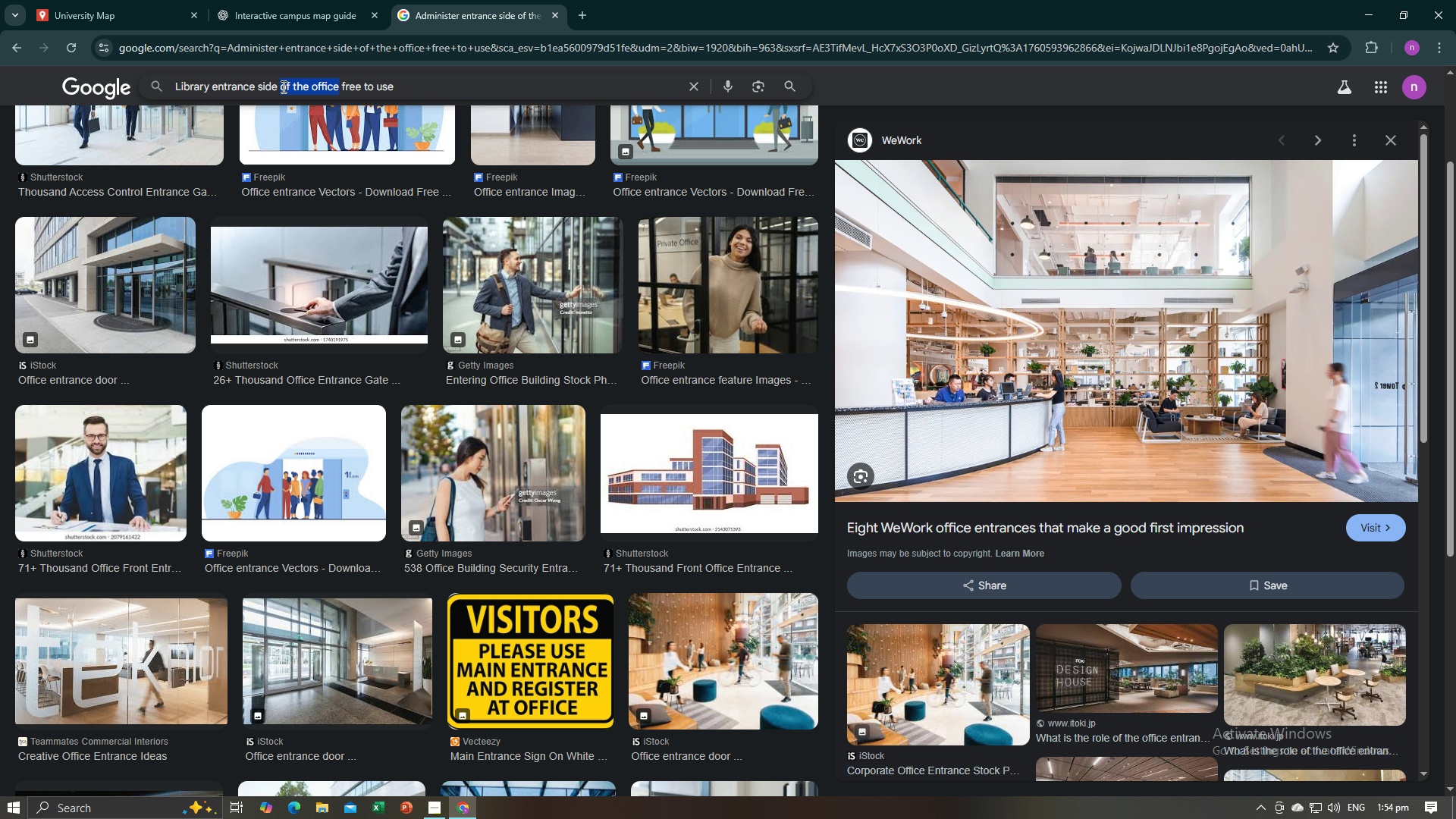 
key(Backspace)
 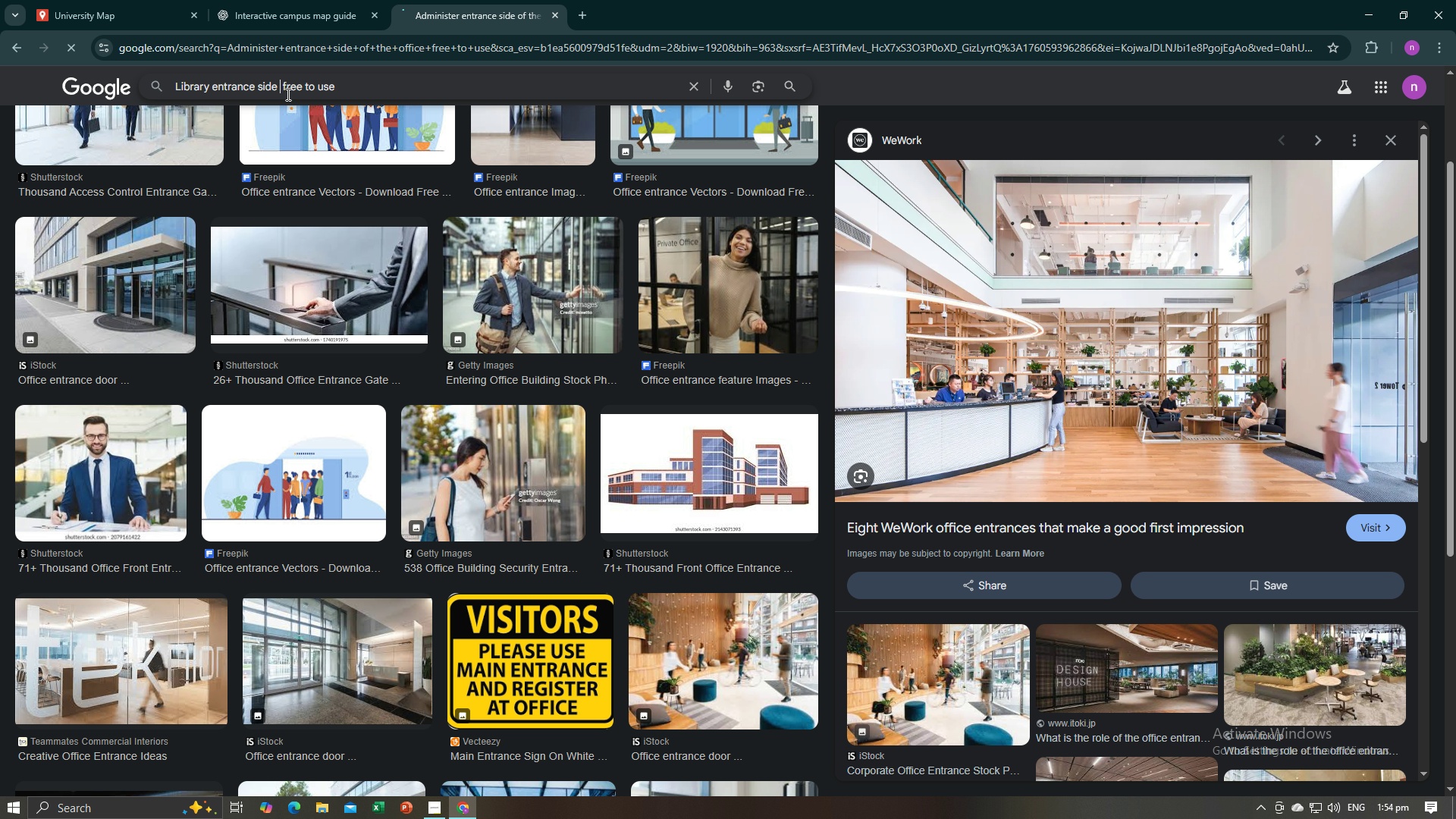 
key(Enter)
 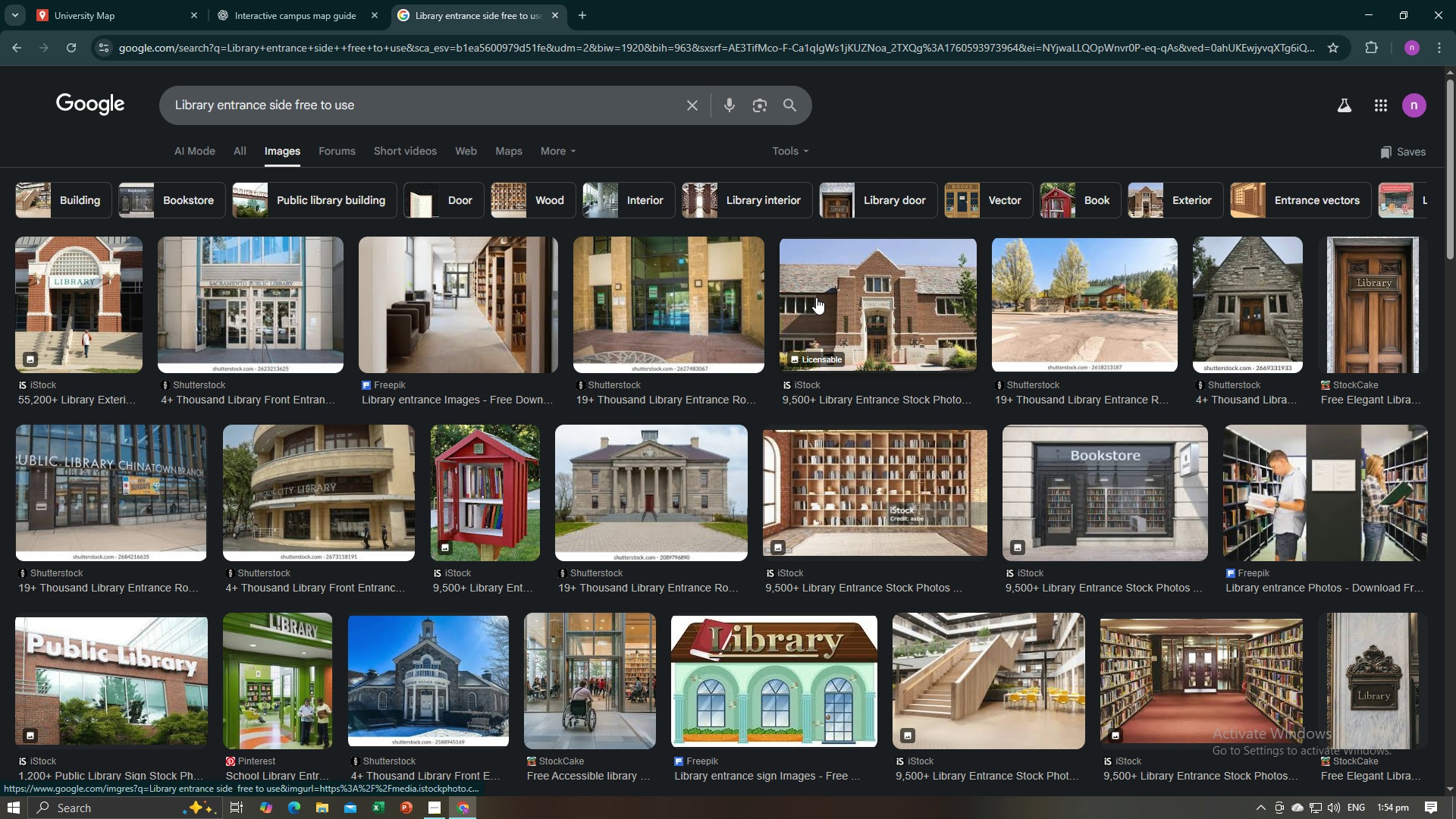 
wait(10.38)
 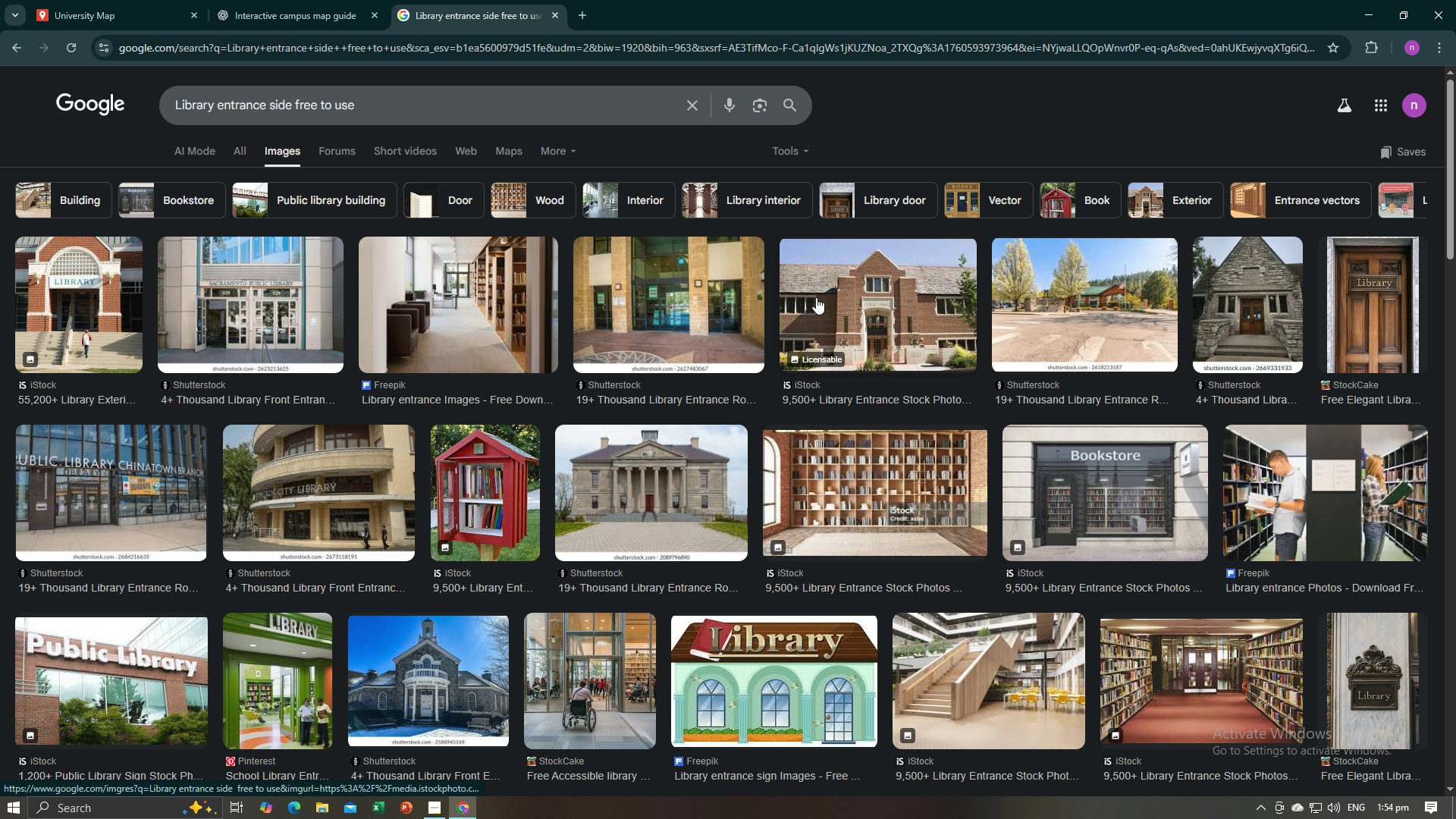 
left_click([108, 309])
 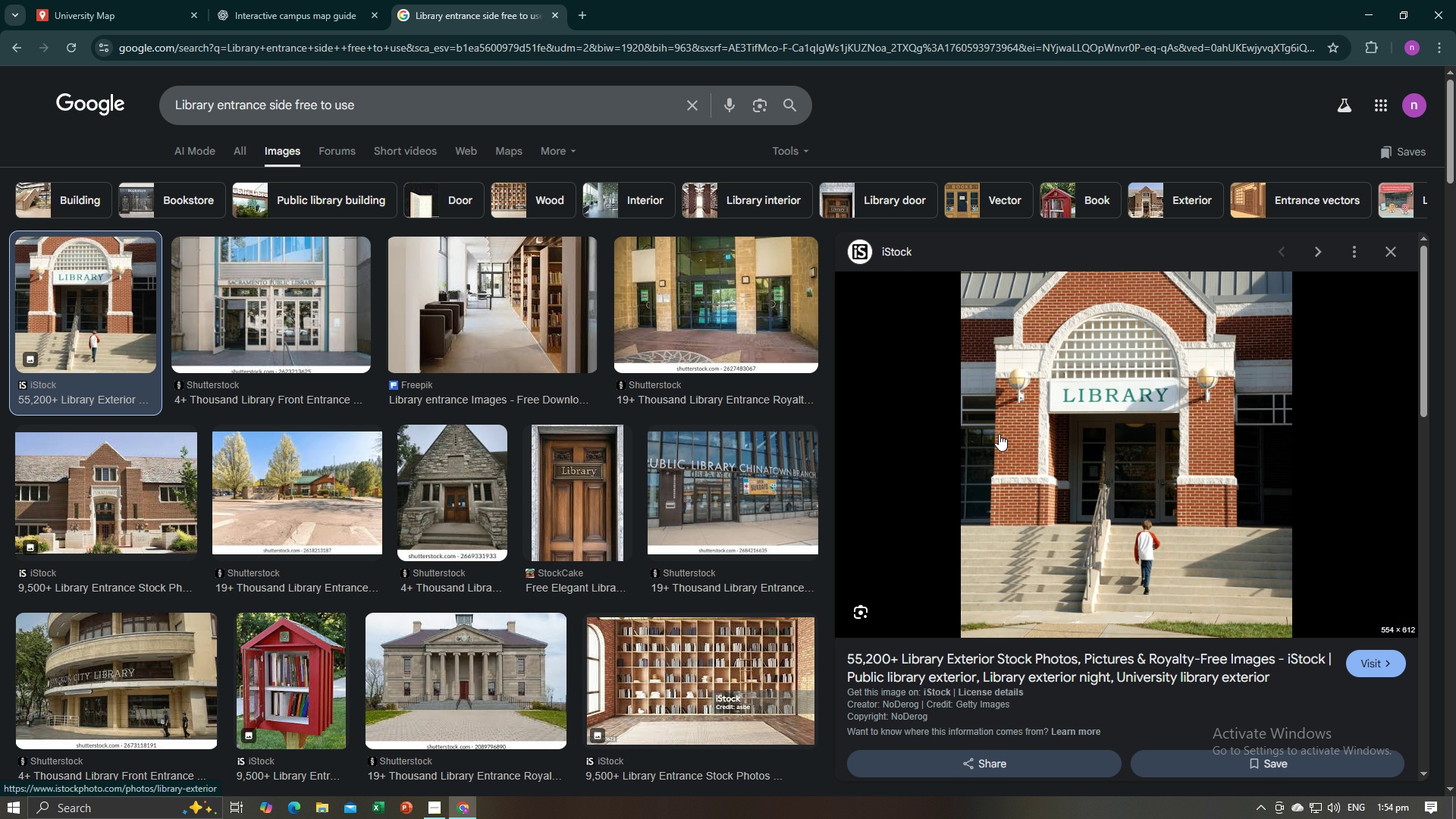 
right_click([1056, 422])
 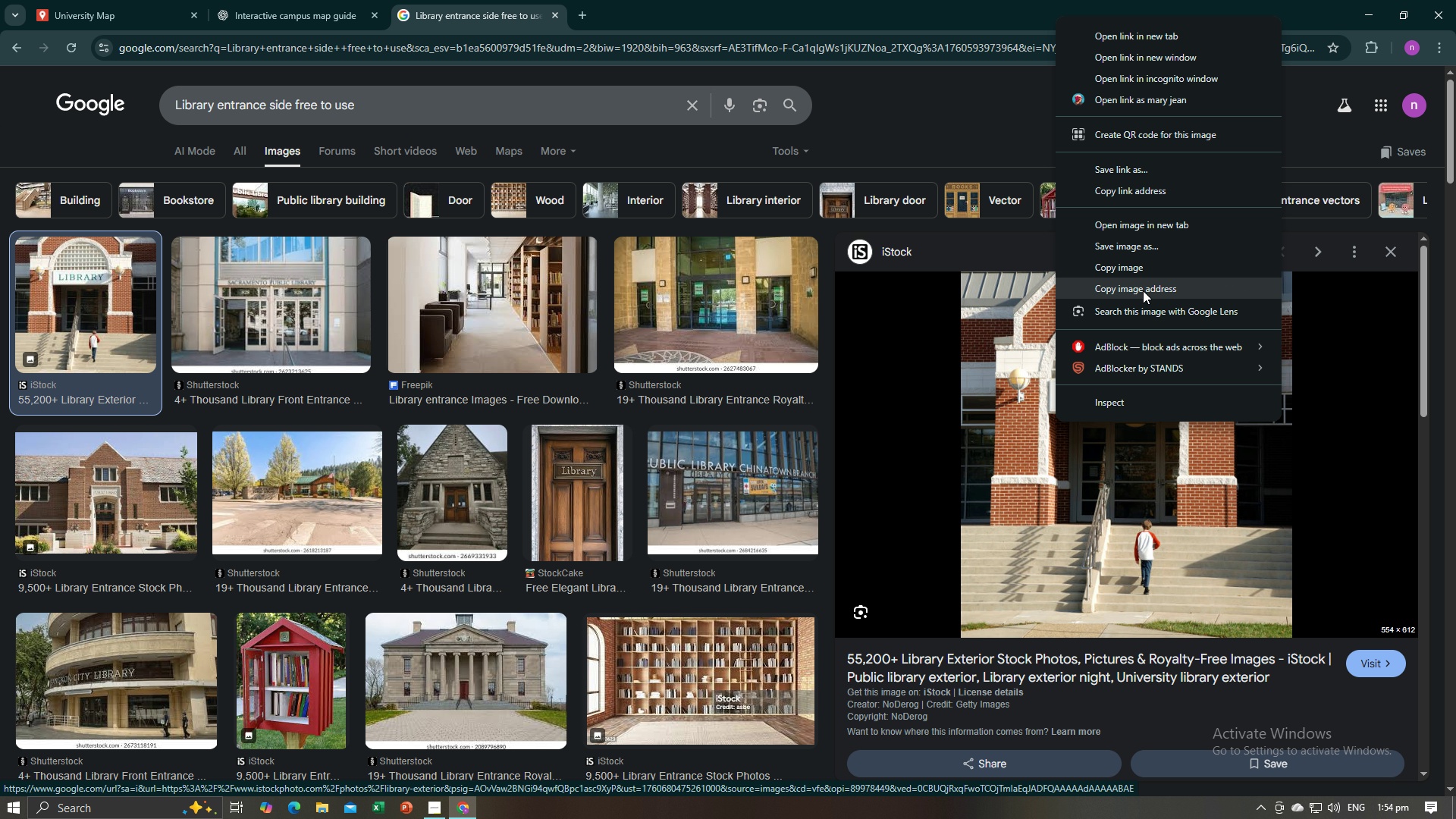 
left_click([1143, 290])
 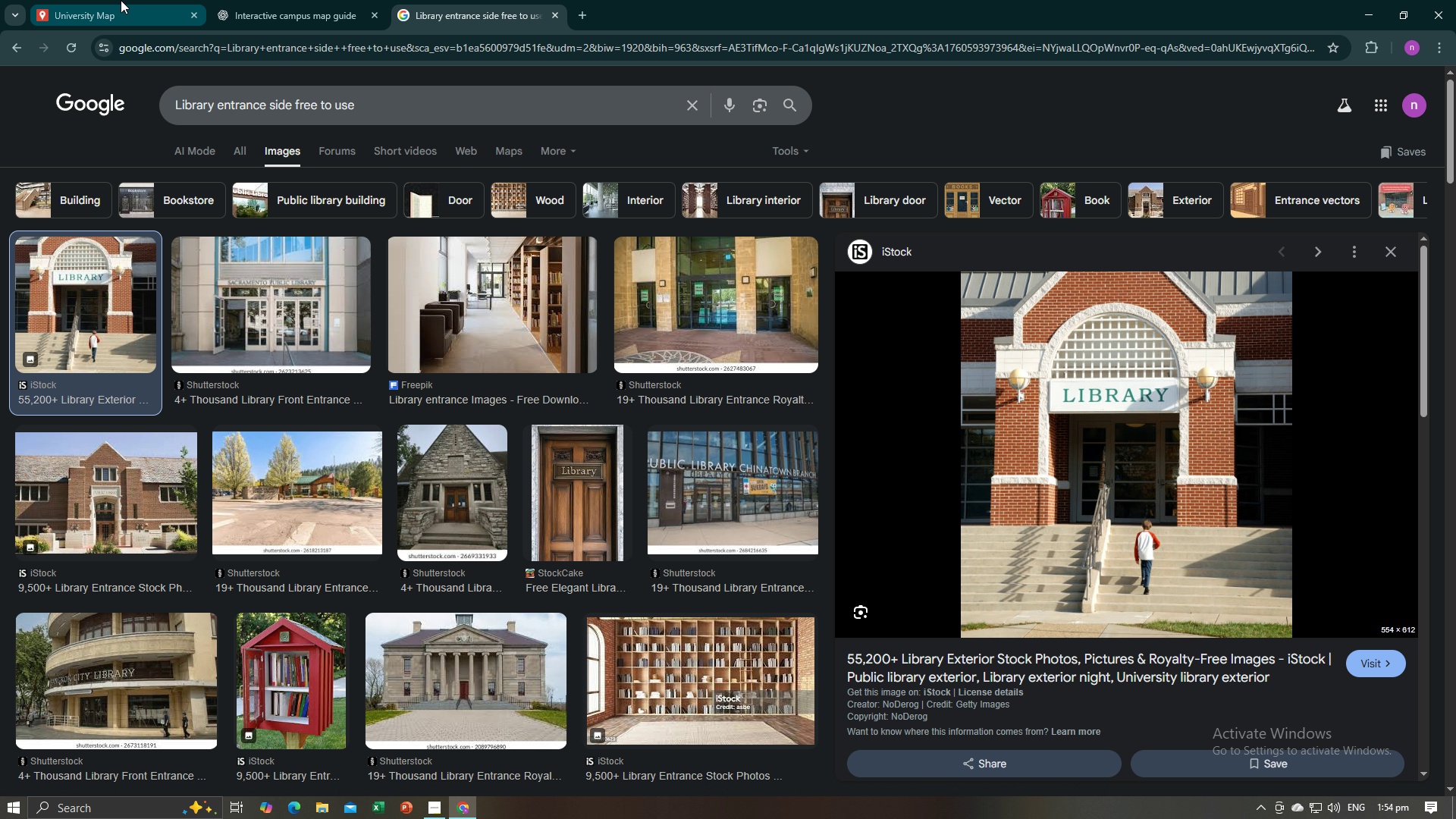 
left_click([121, 0])
 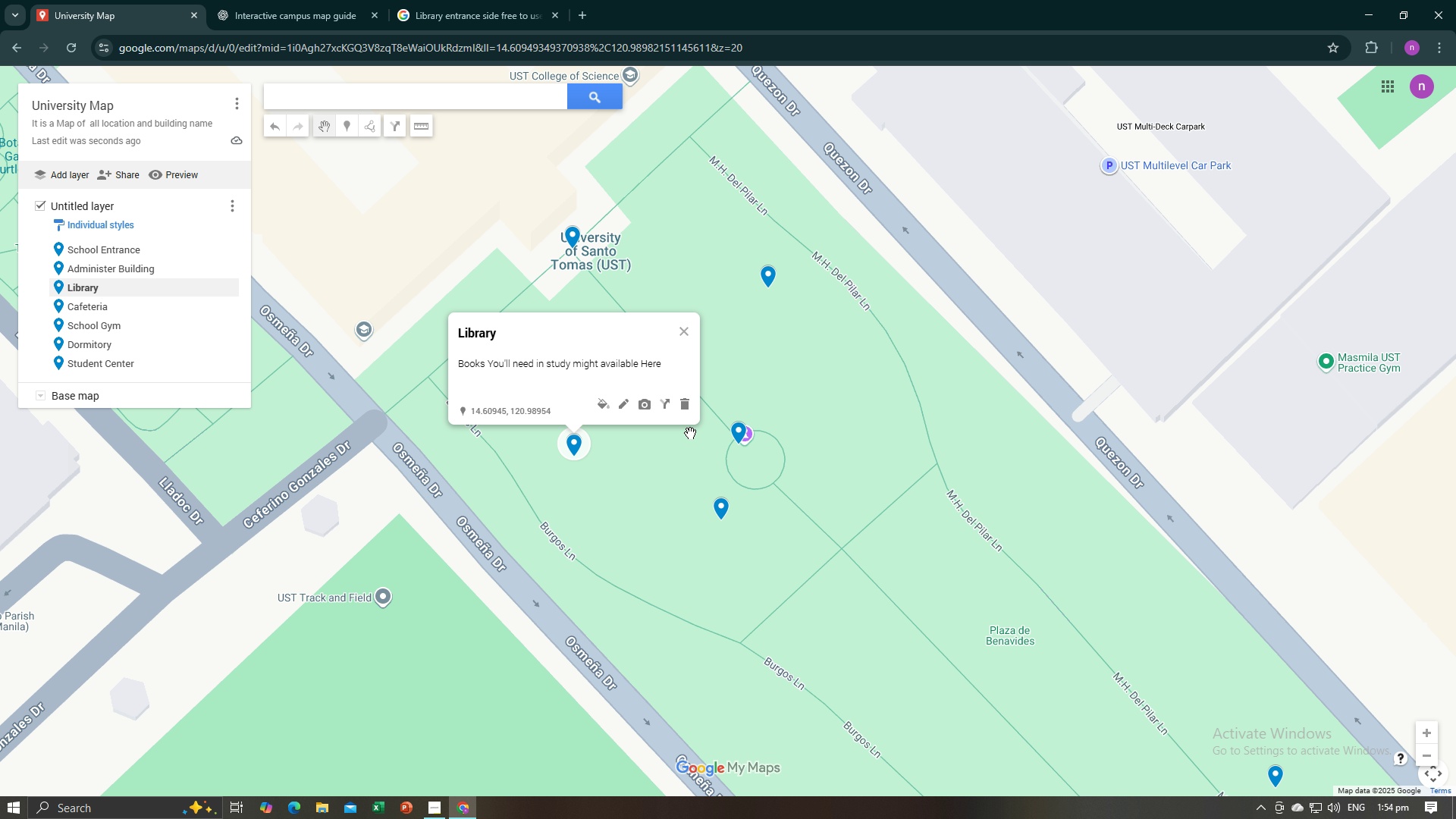 
mouse_move([626, 406])
 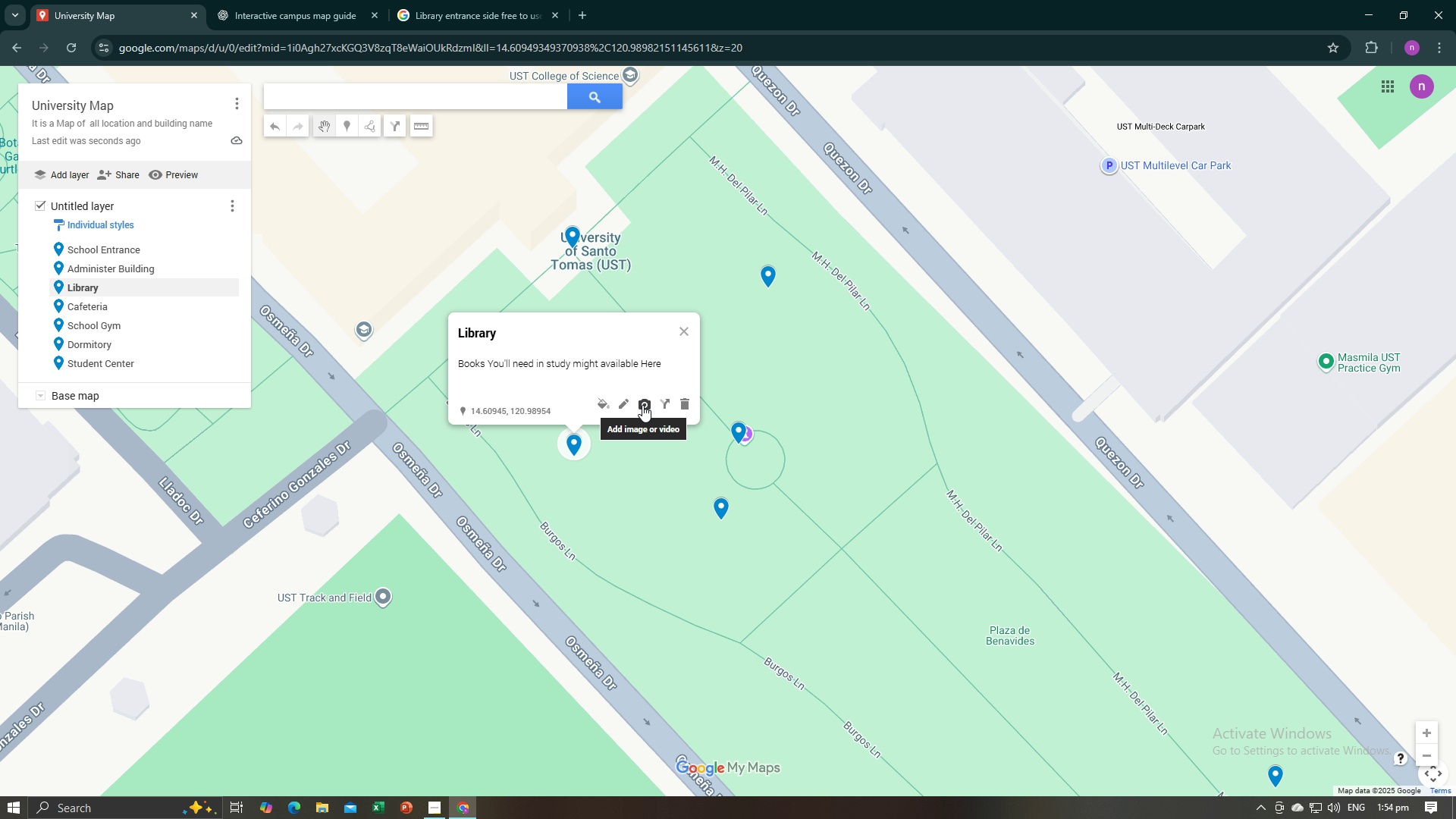 
left_click([642, 405])
 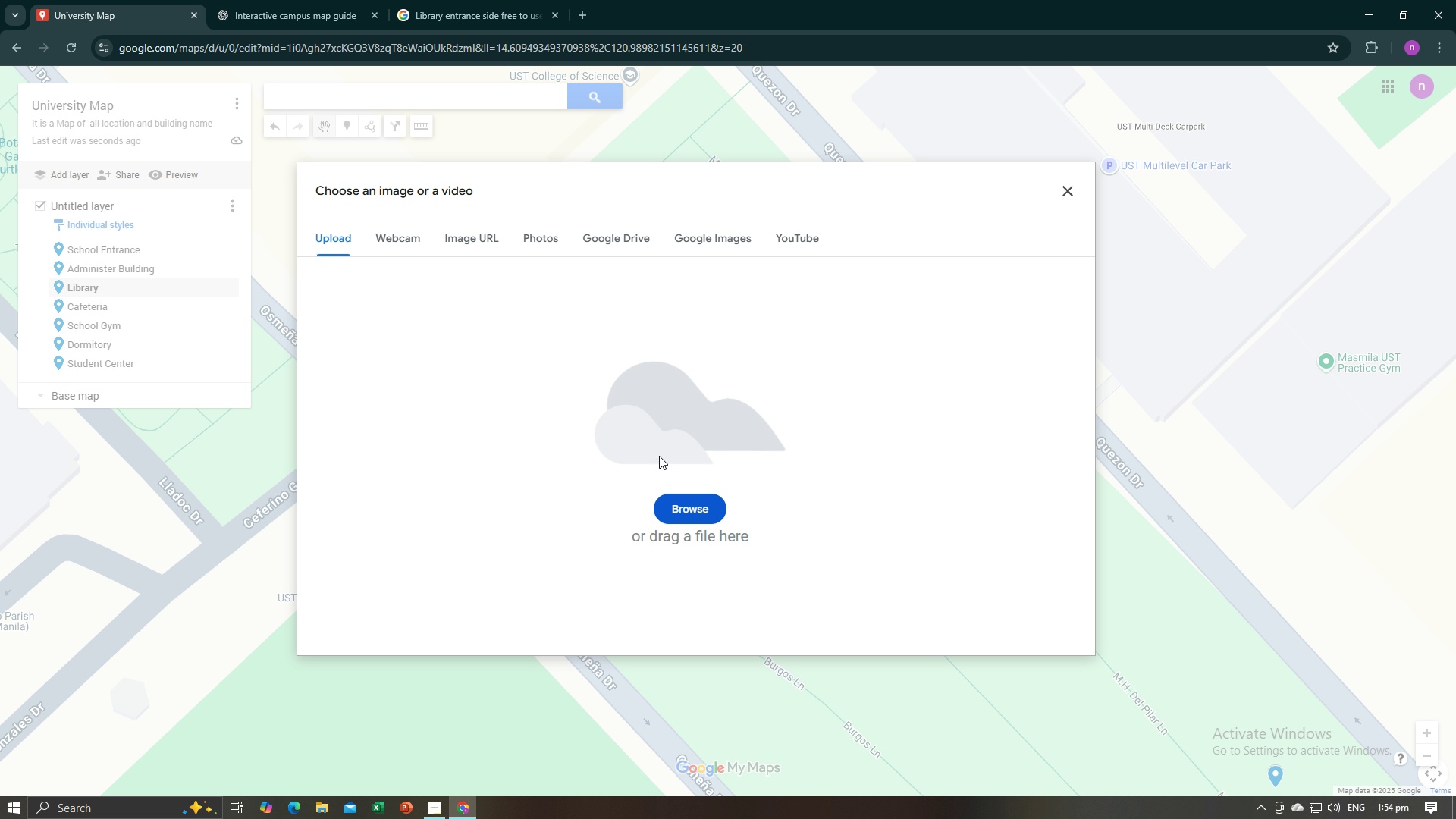 
left_click([480, 236])
 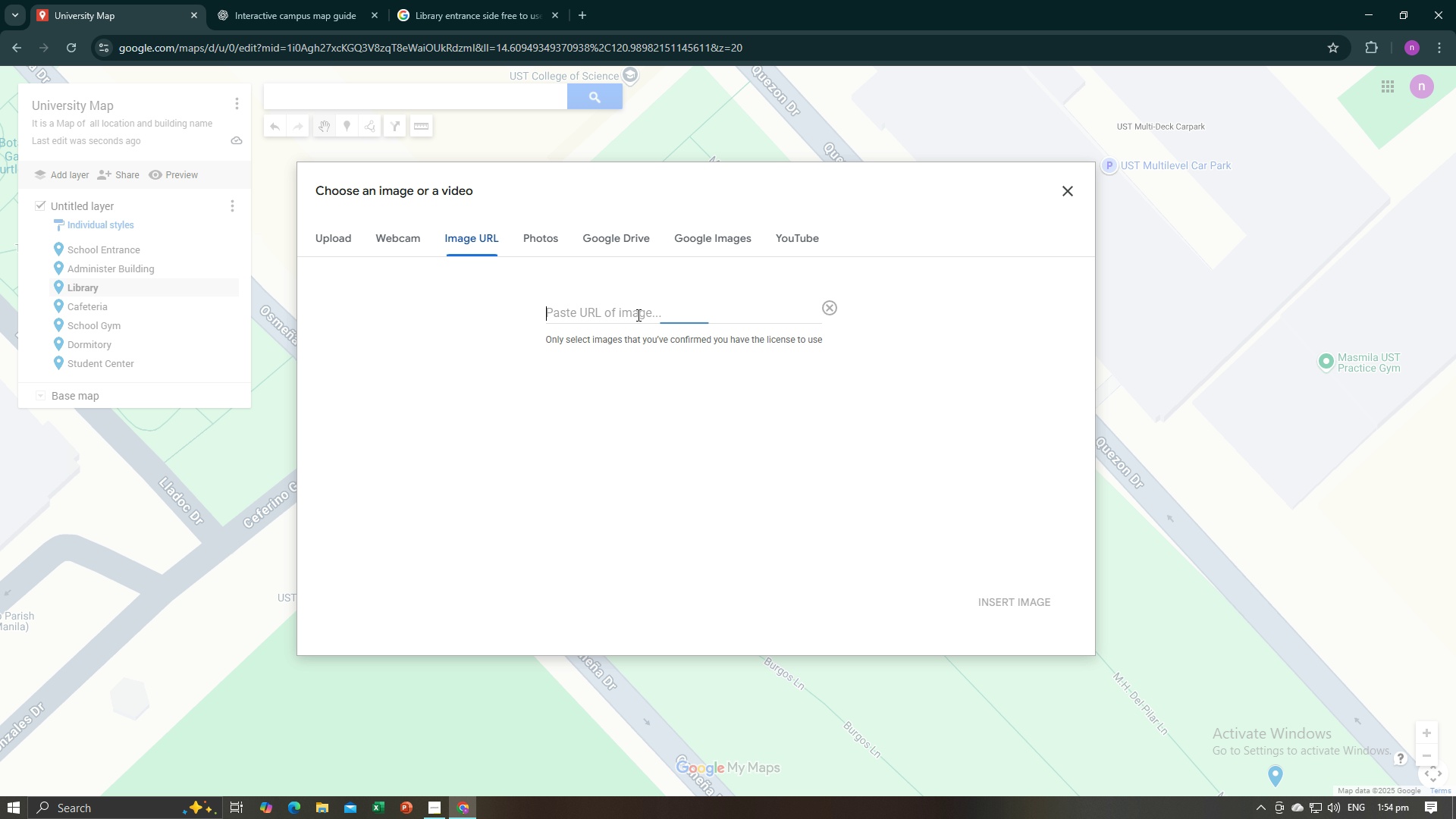 
left_click([637, 315])
 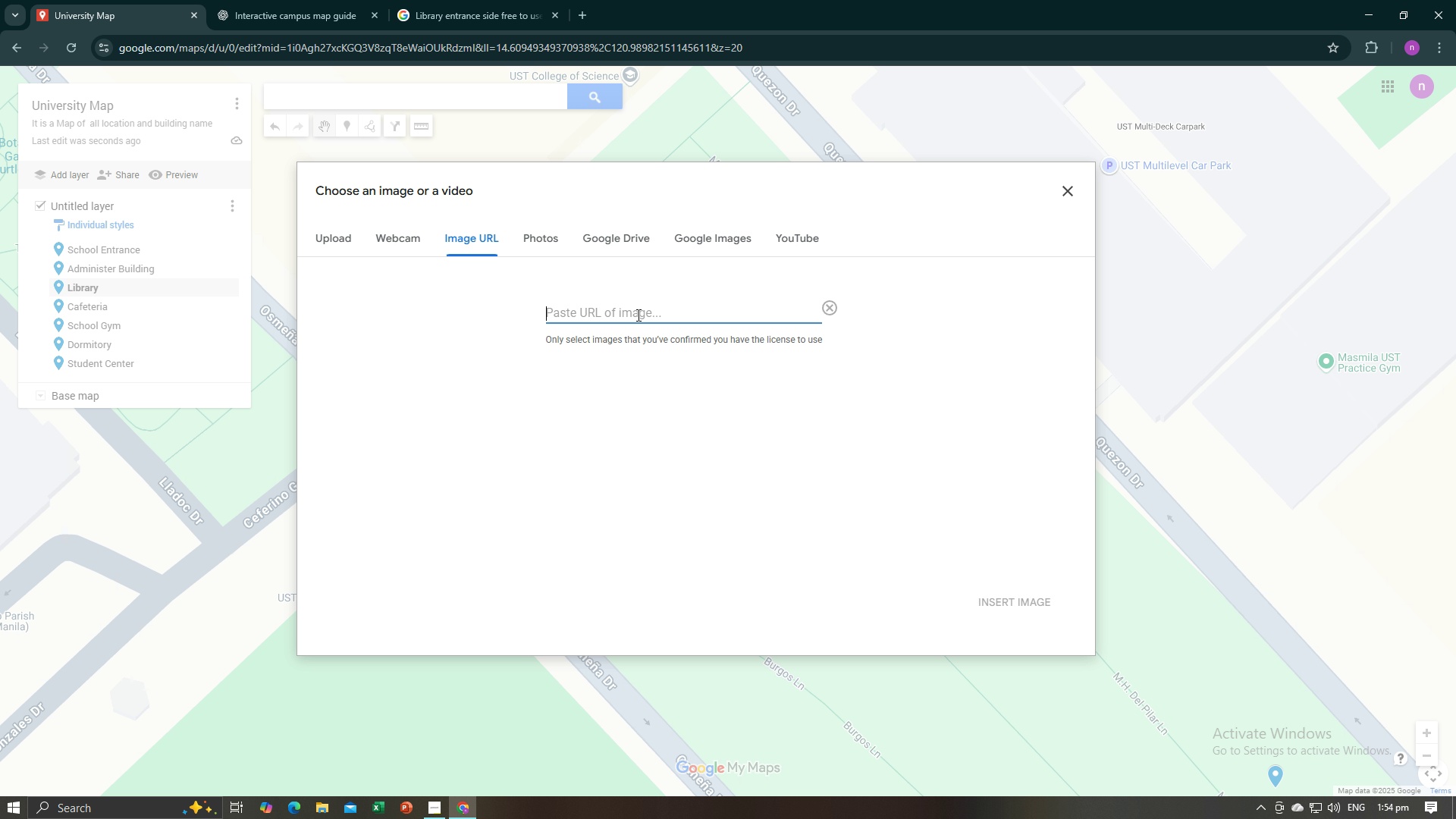 
key(Control+V)
 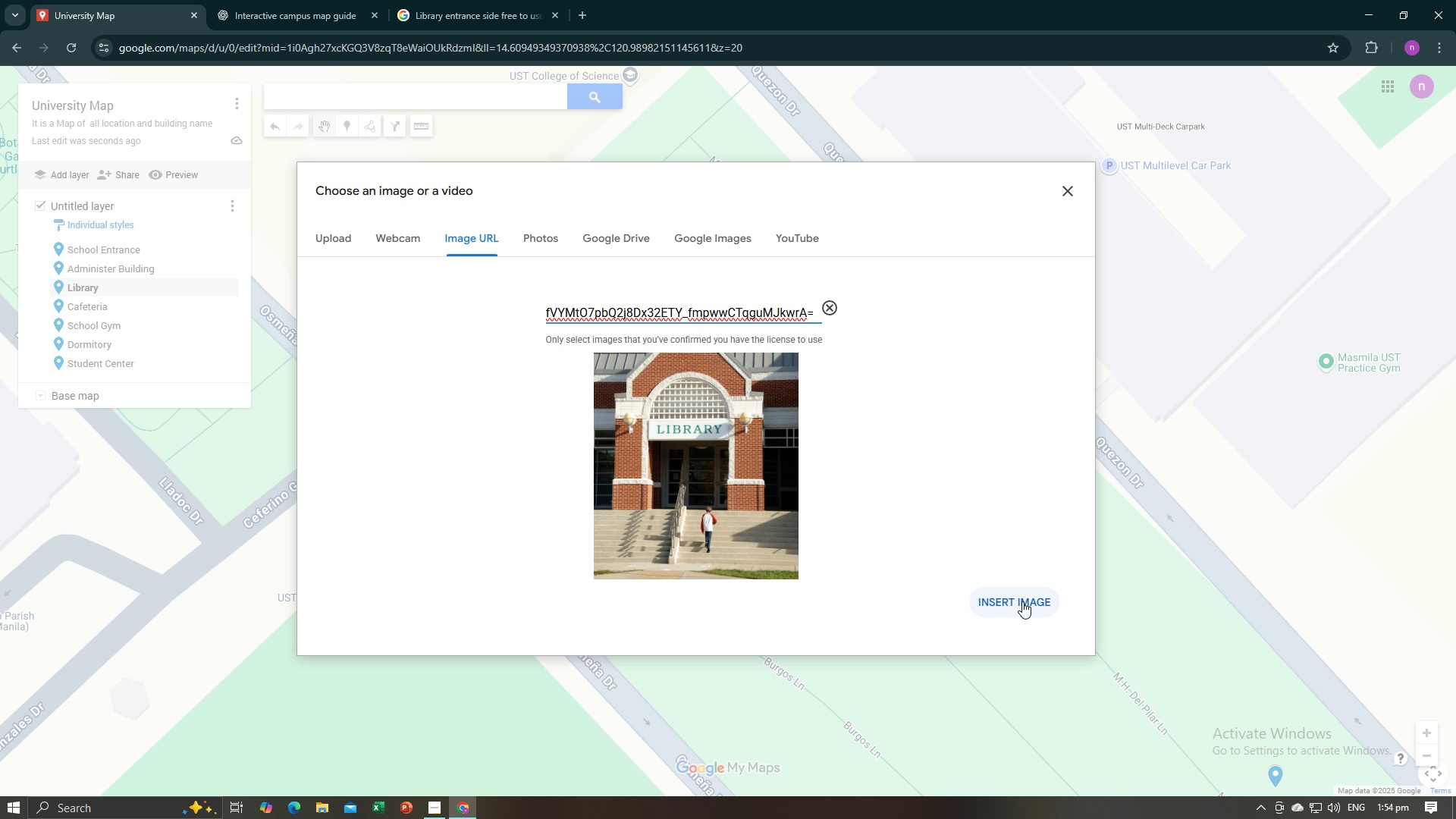 
left_click([1020, 607])
 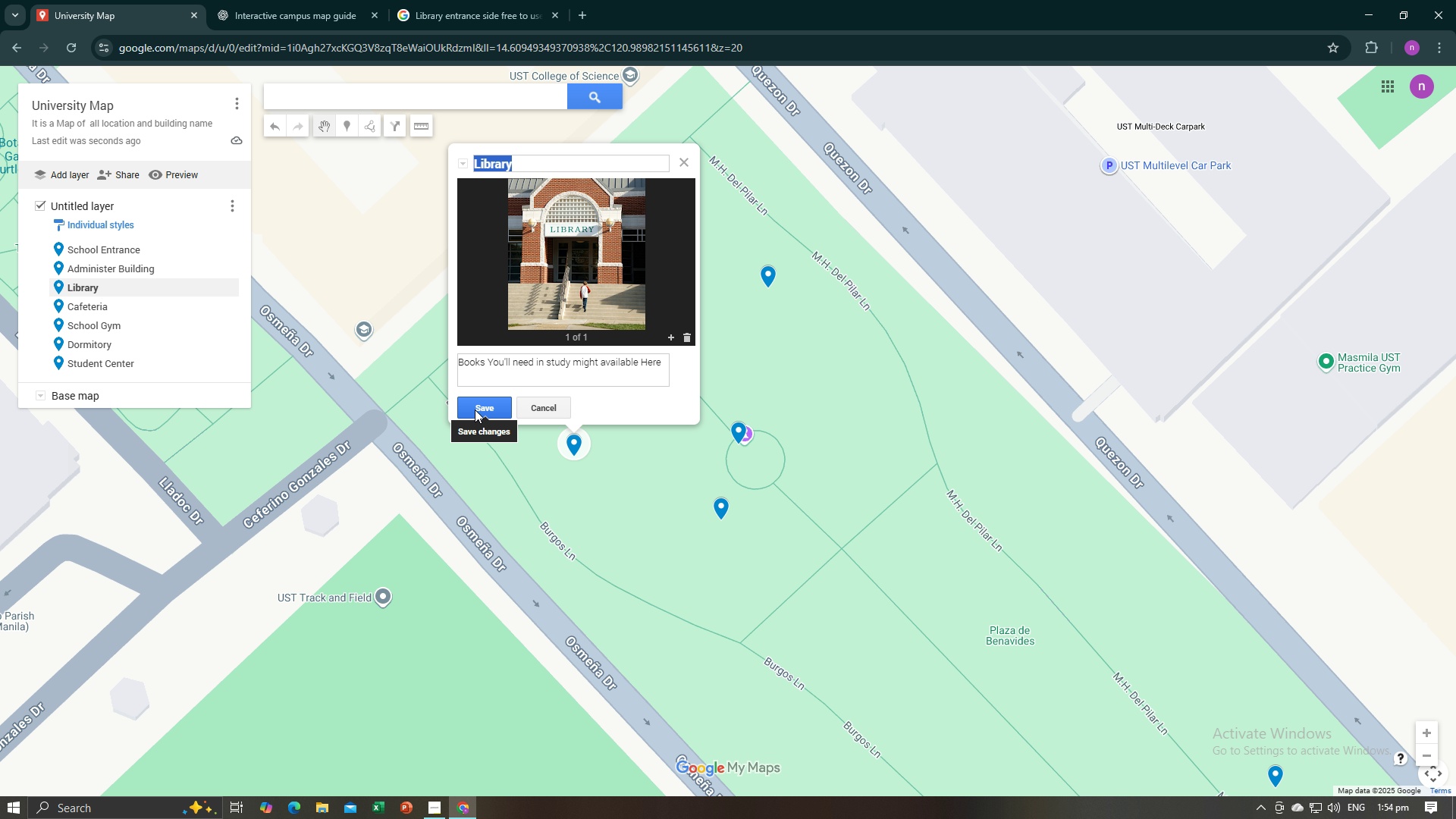 
left_click([475, 410])
 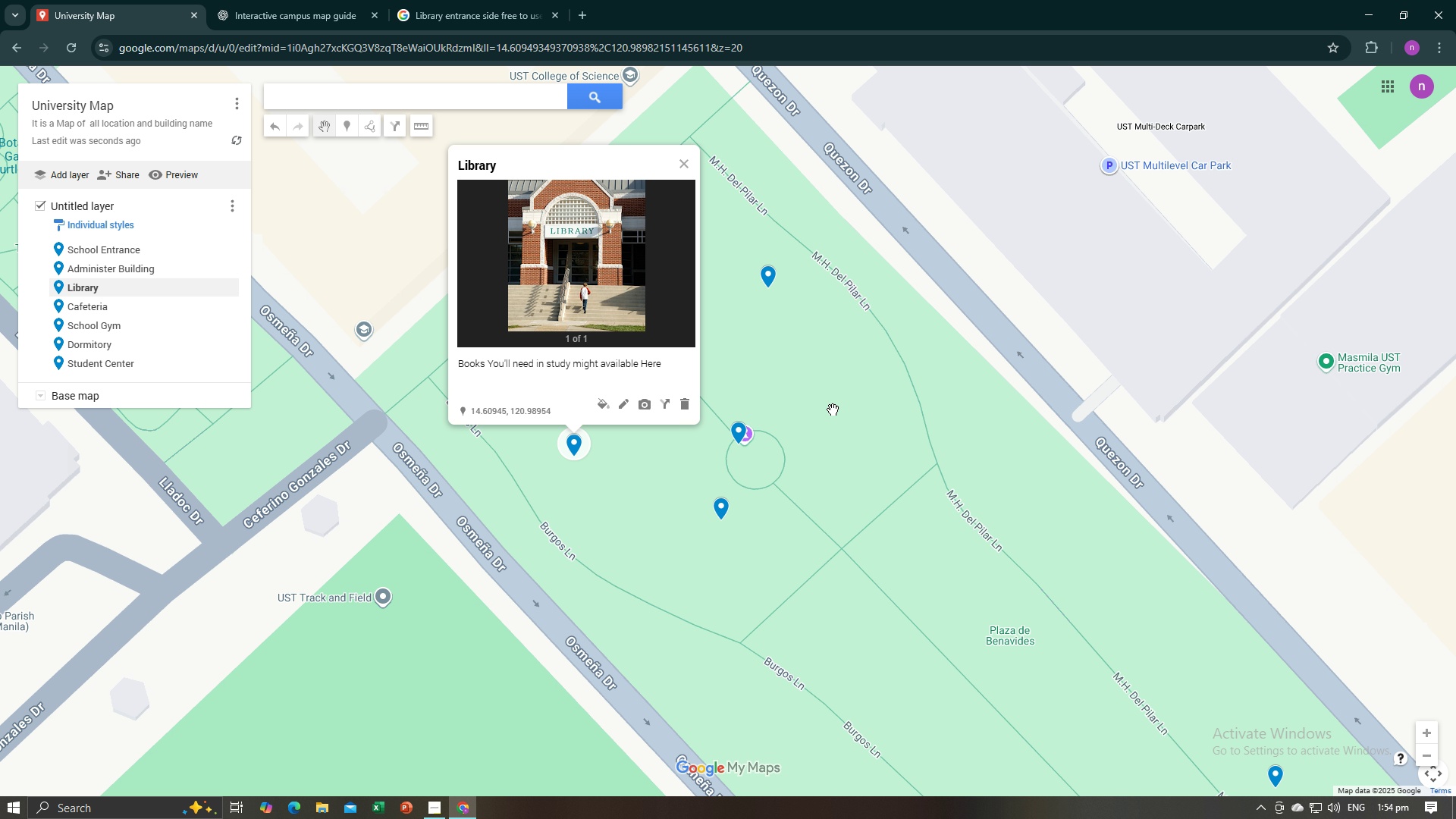 
mouse_move([895, 406])
 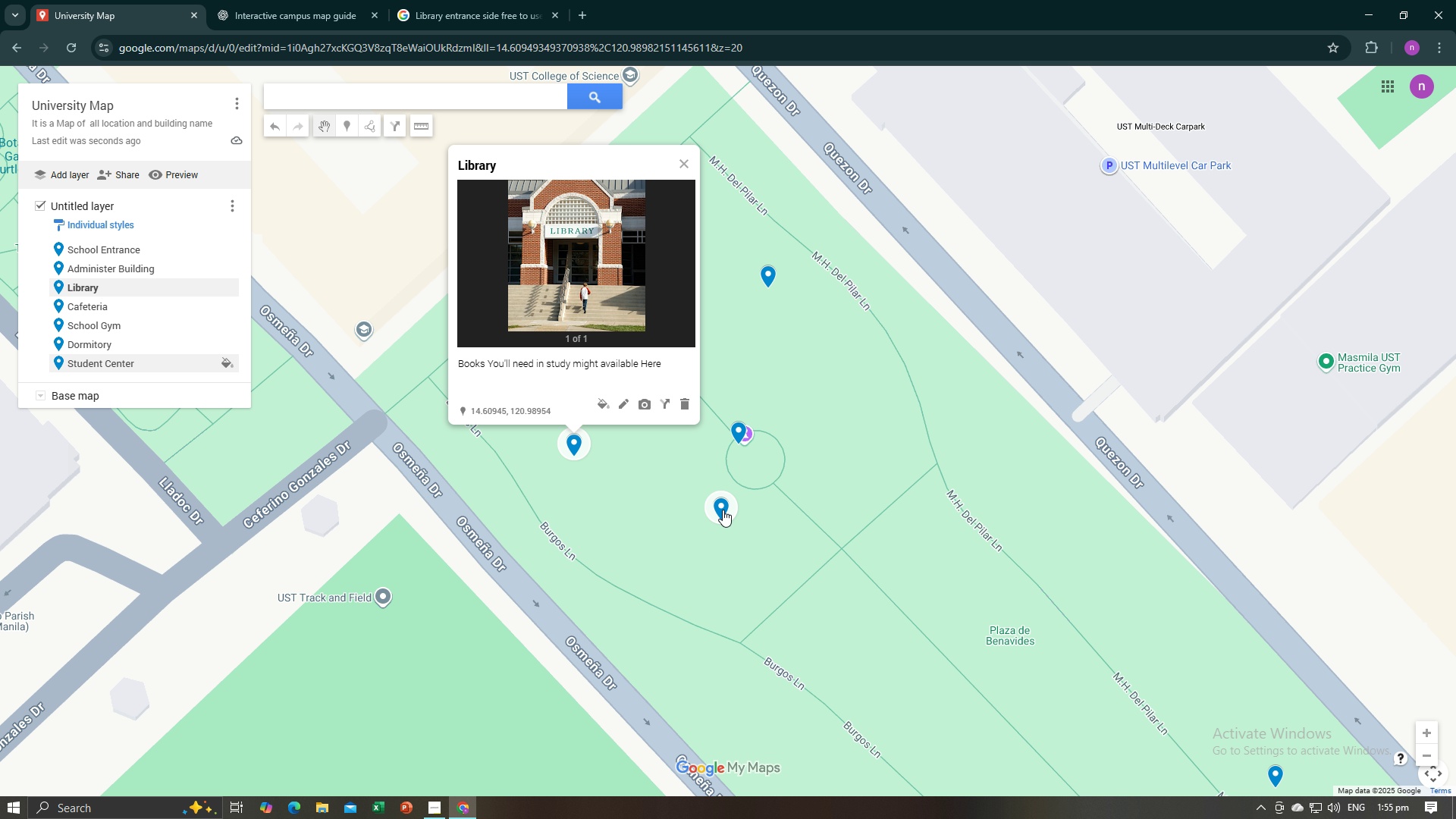 
left_click([723, 510])
 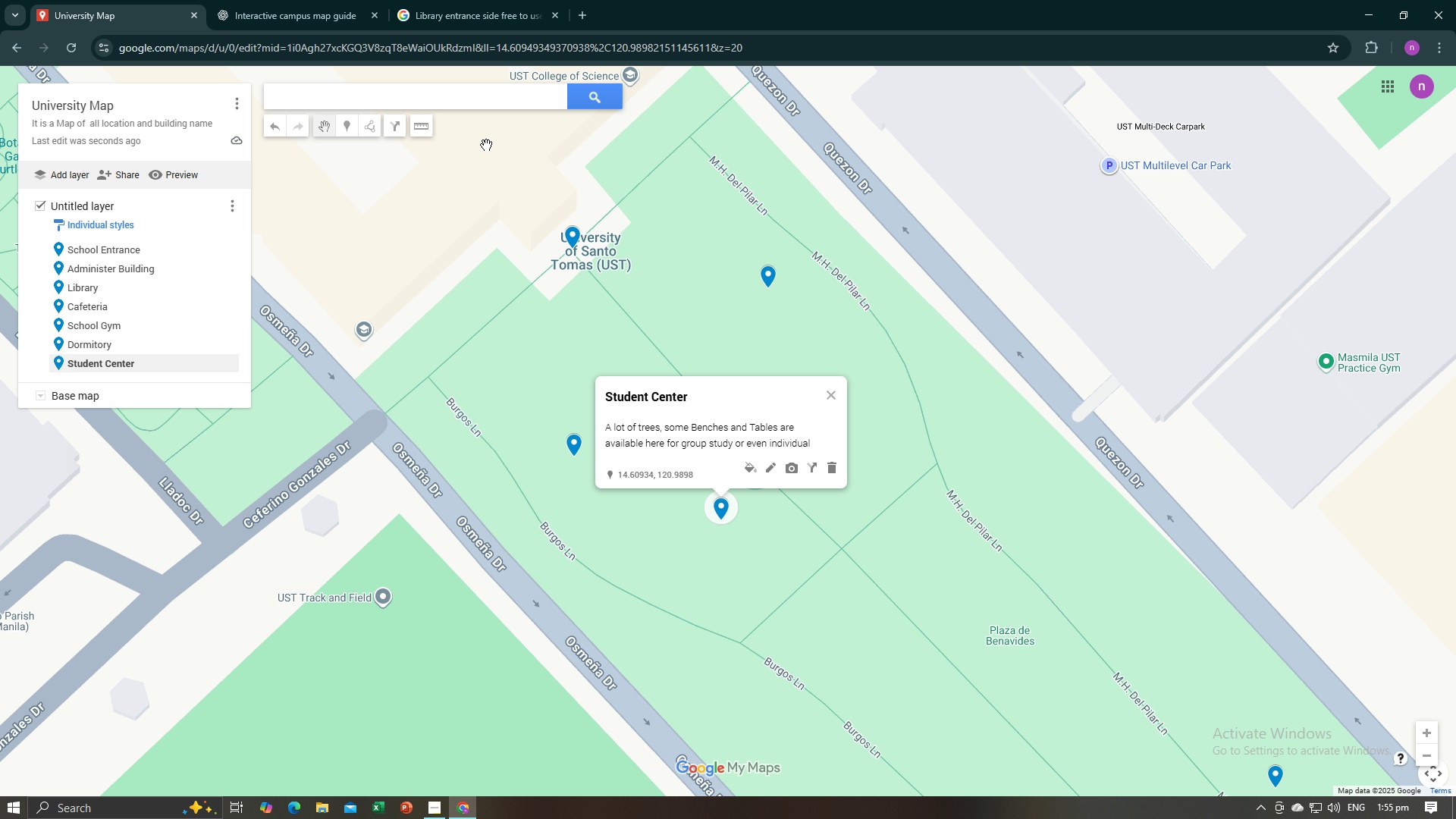 
left_click([430, 0])
 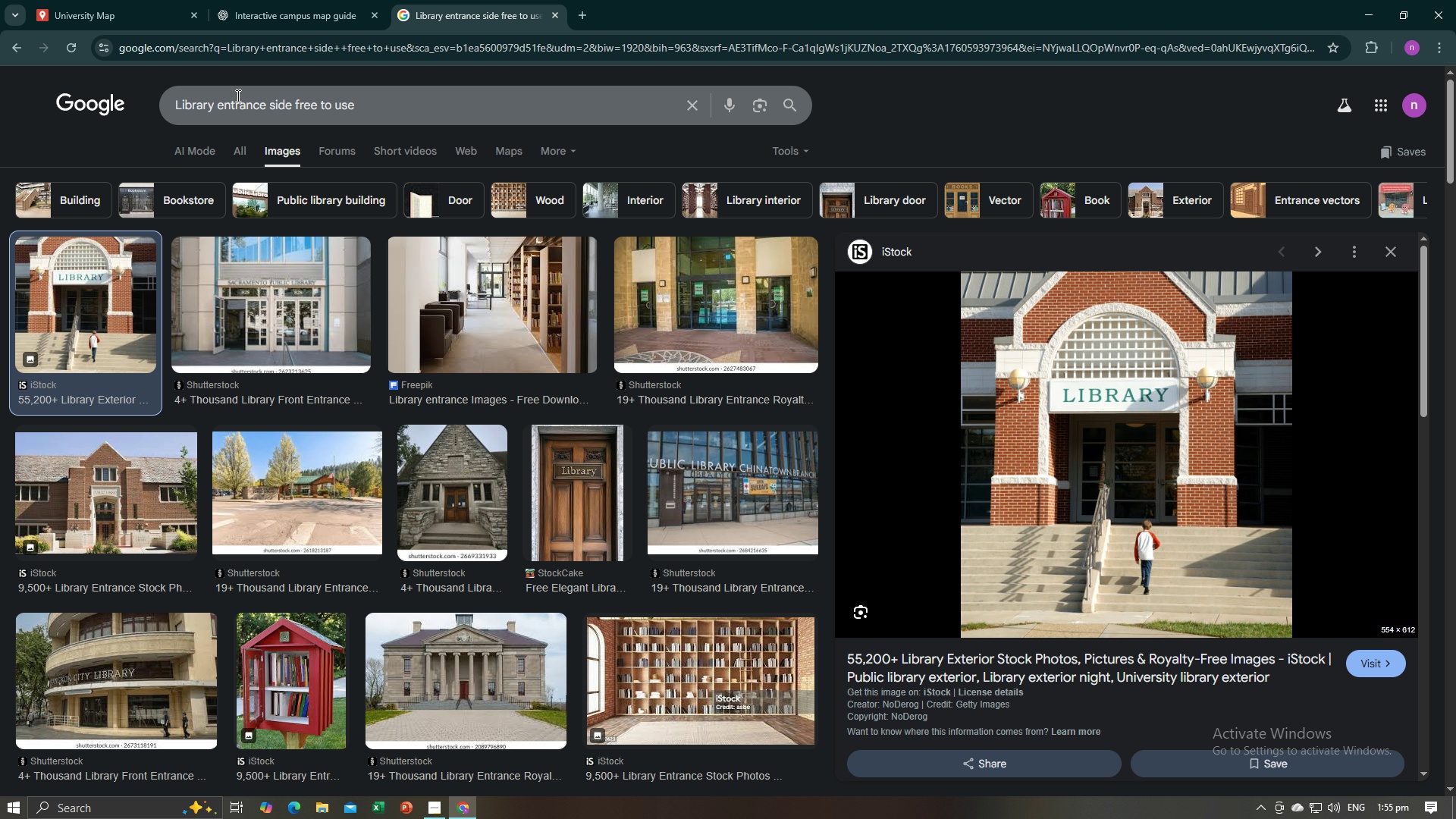 
mouse_move([274, 82])
 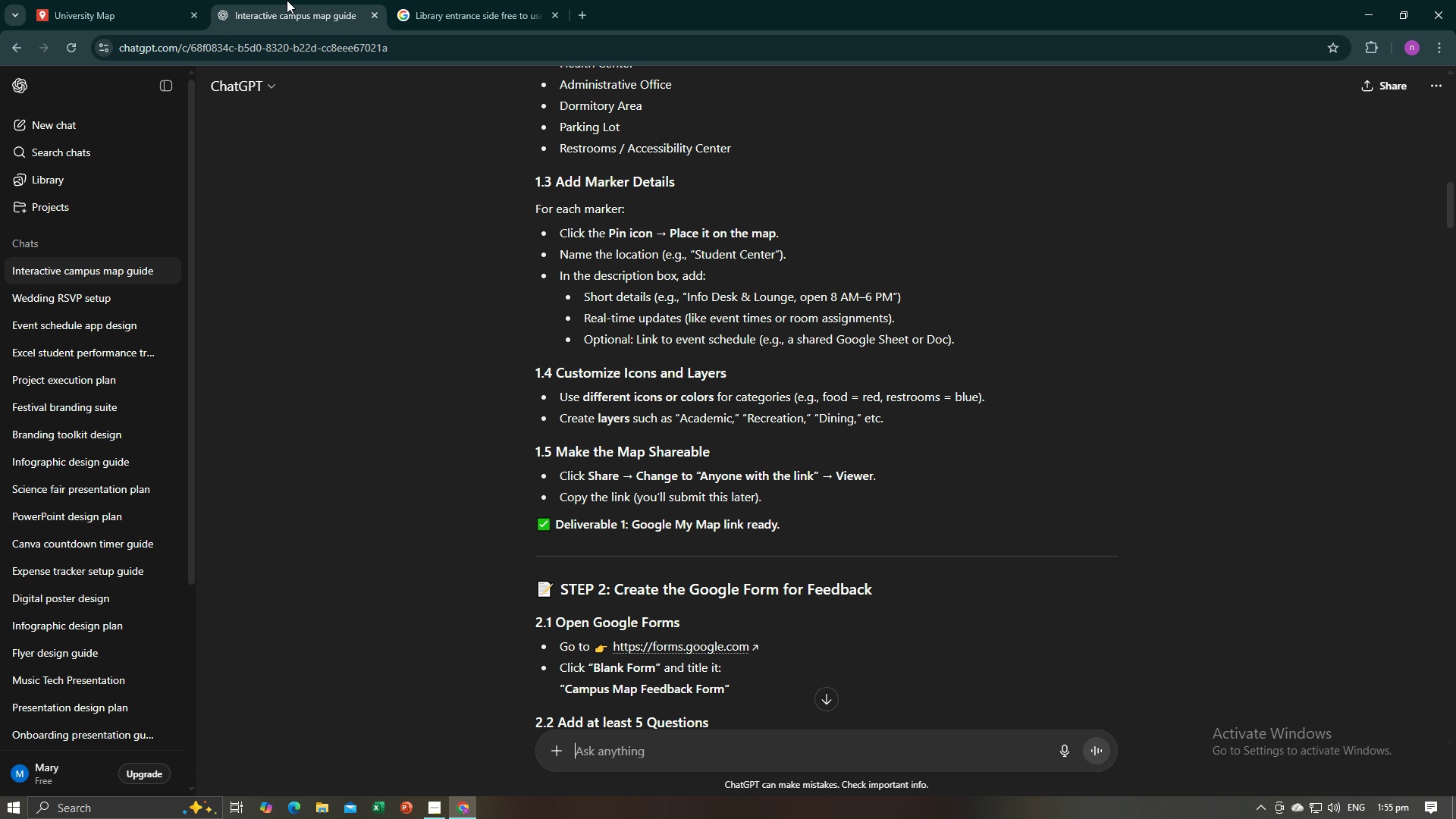 
left_click([287, 0])
 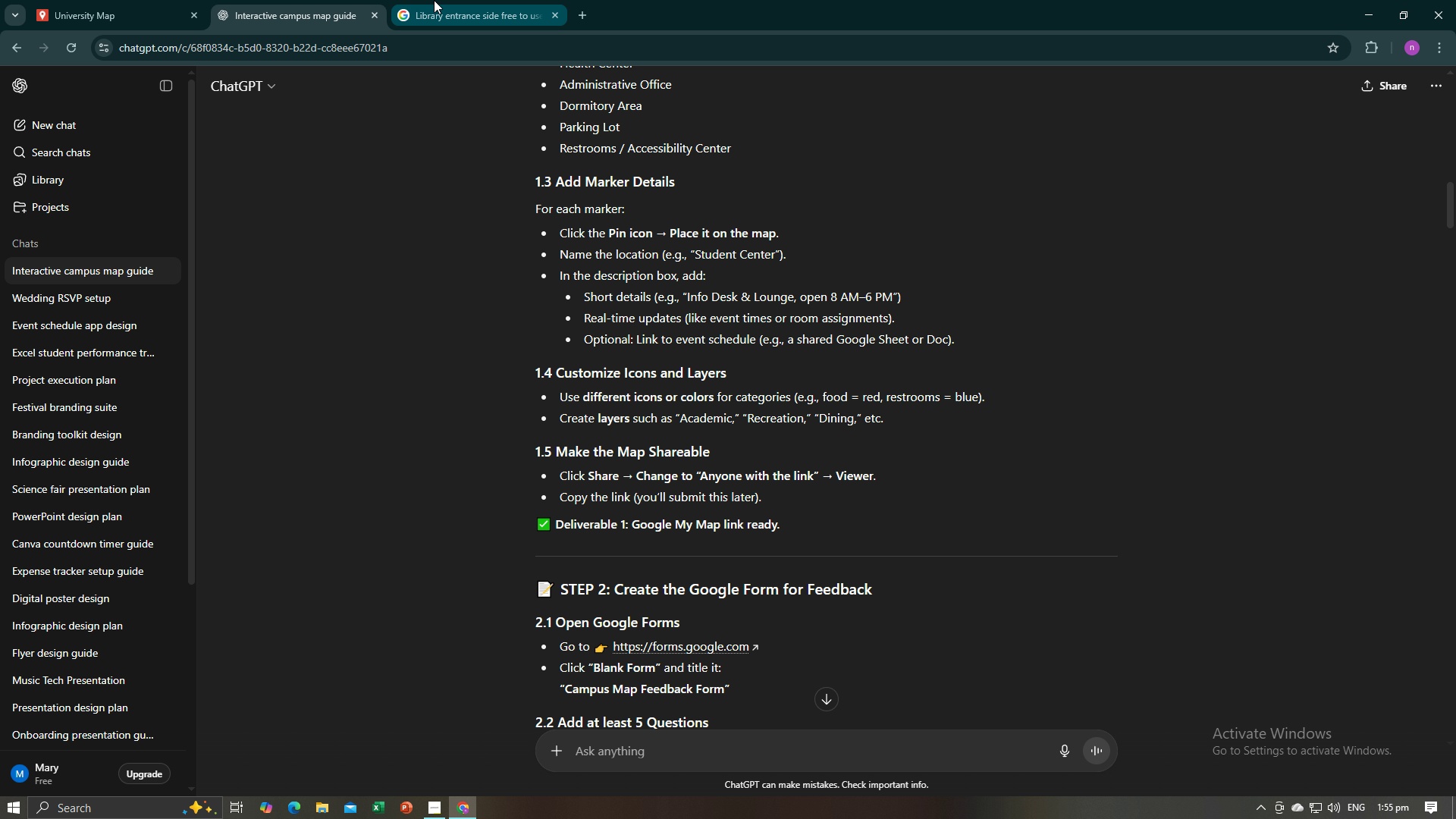 
left_click([434, 0])
 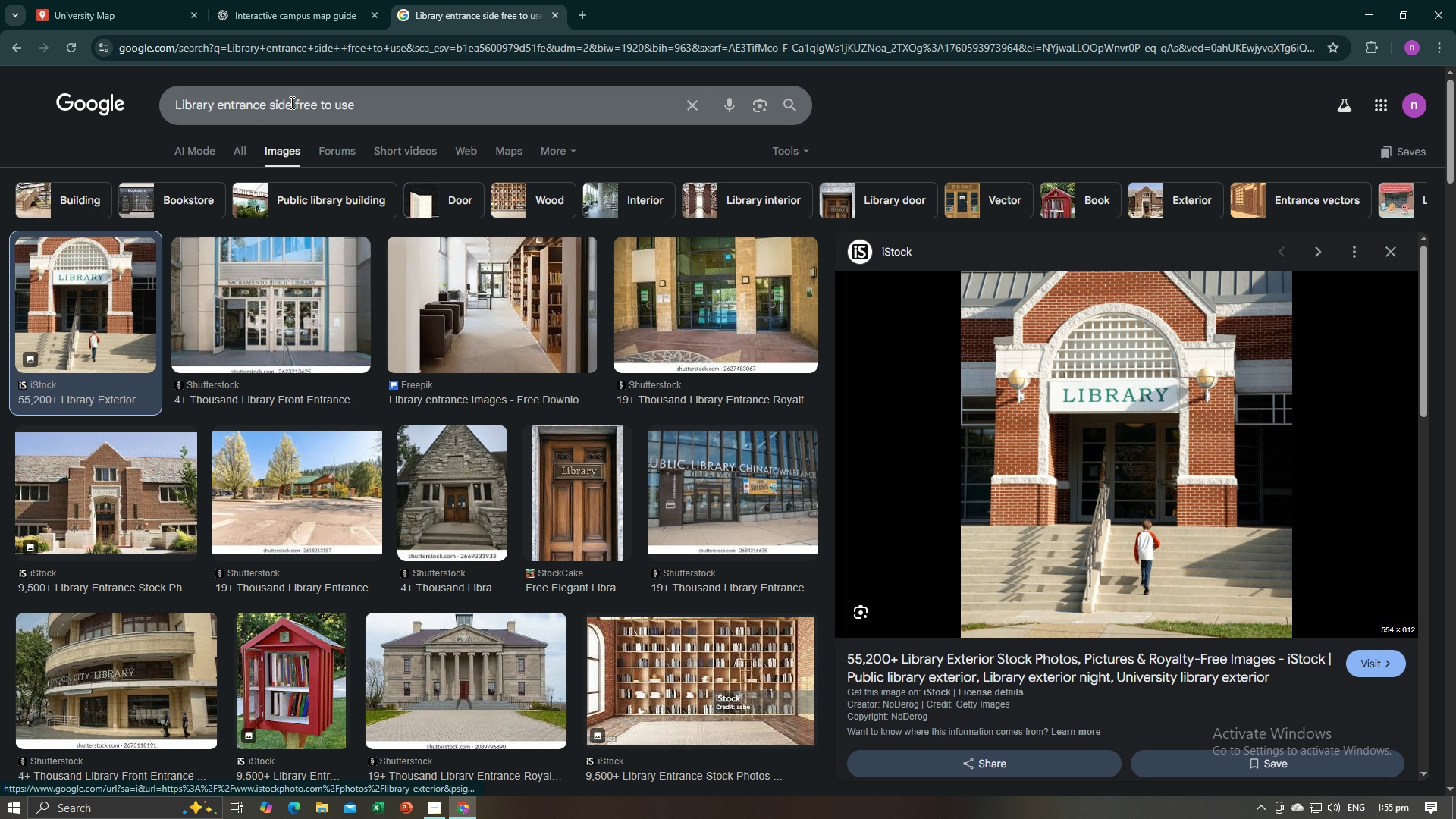 
left_click_drag(start_coordinate=[293, 105], to_coordinate=[173, 106])
 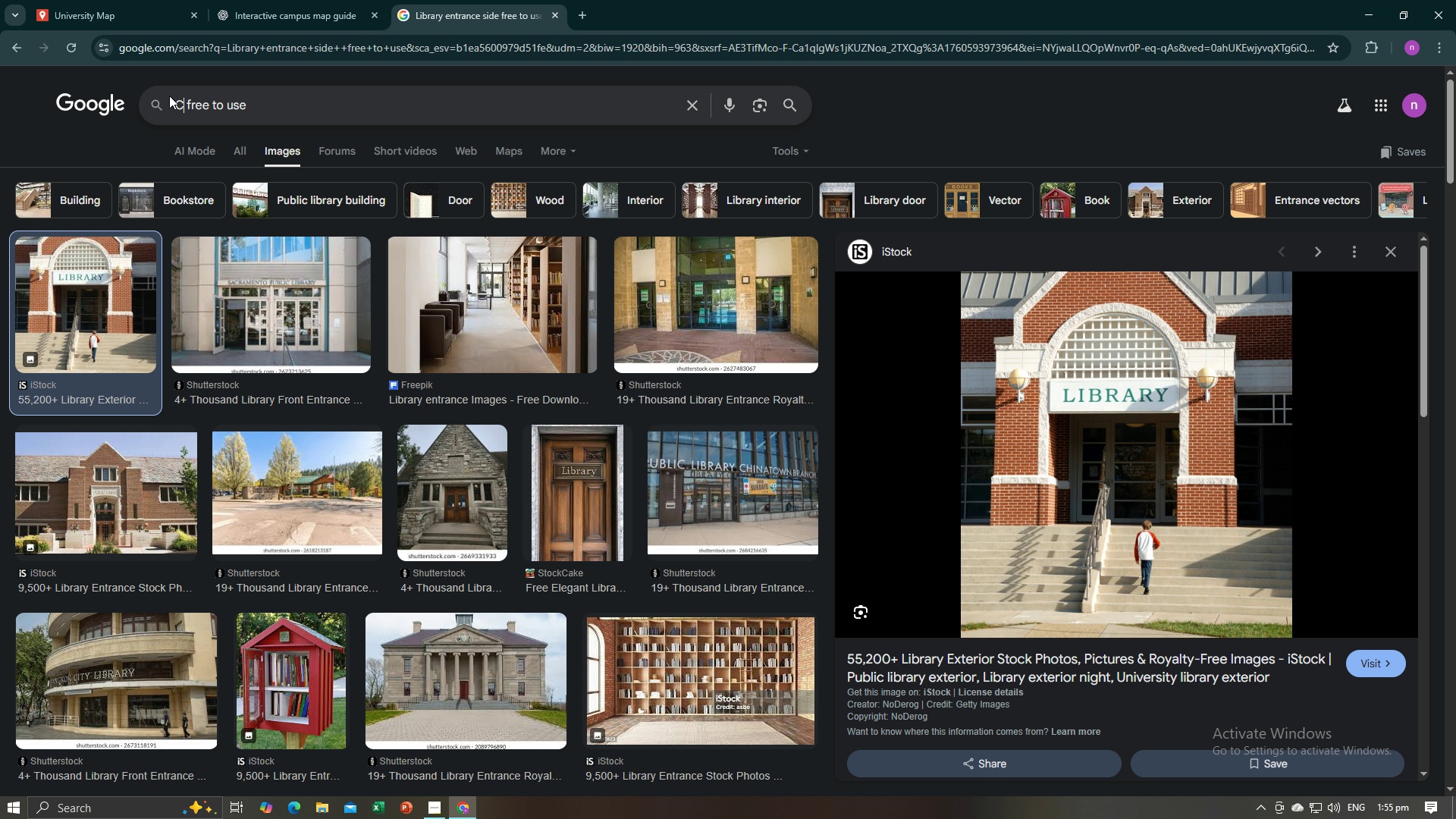 
type(Classrooms)
 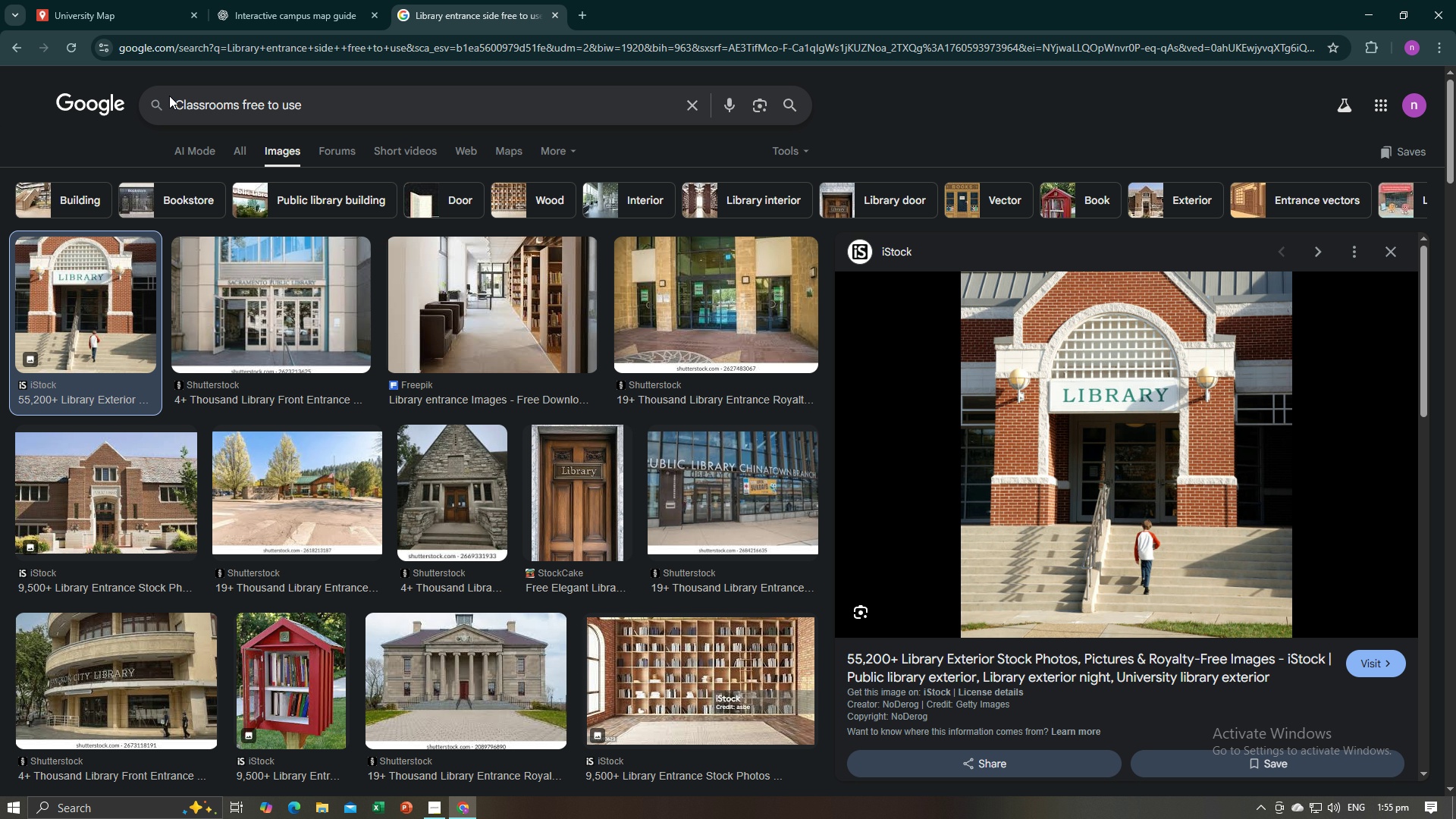 
key(Enter)
 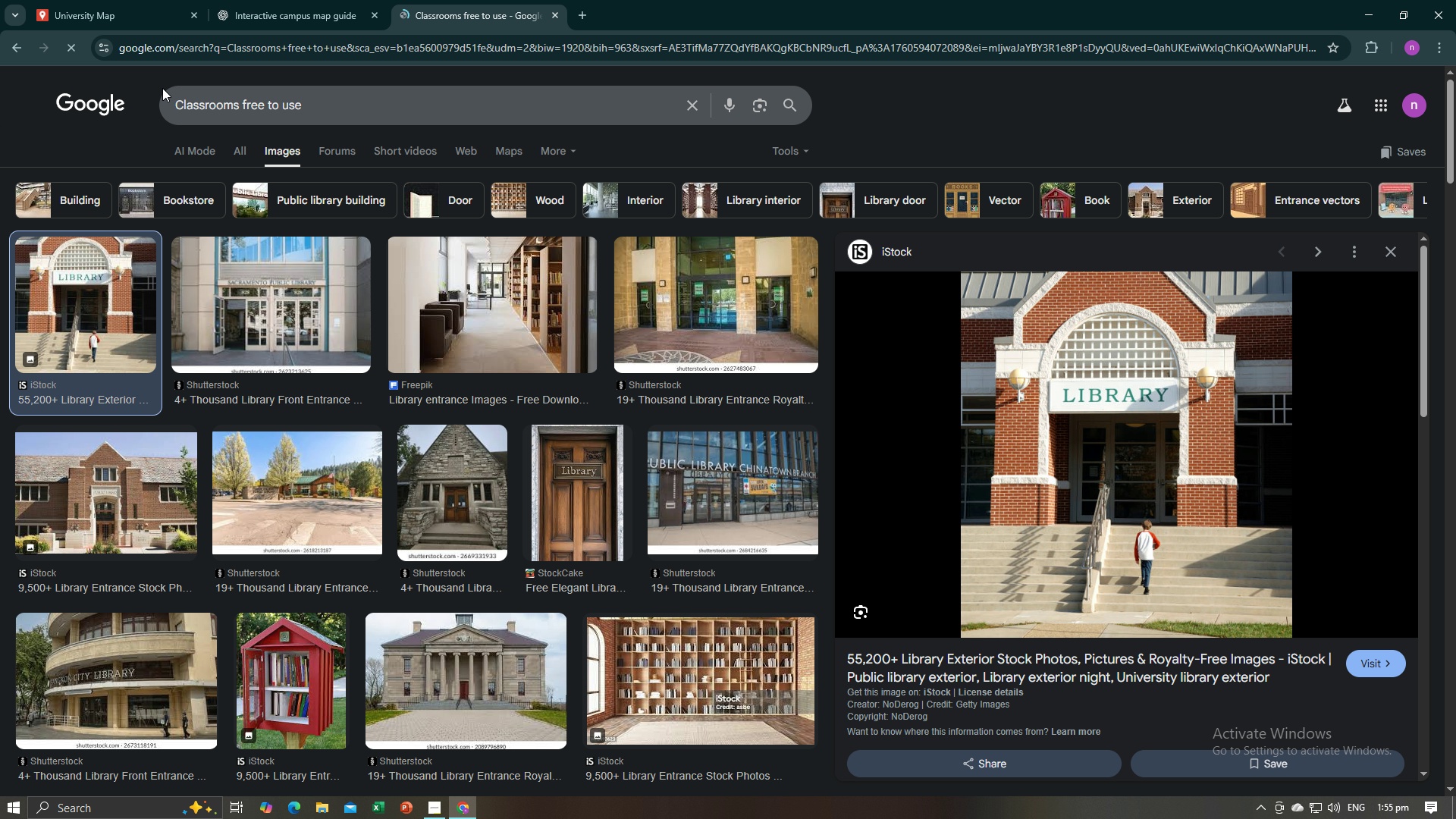 
key(Alt+Tab)
 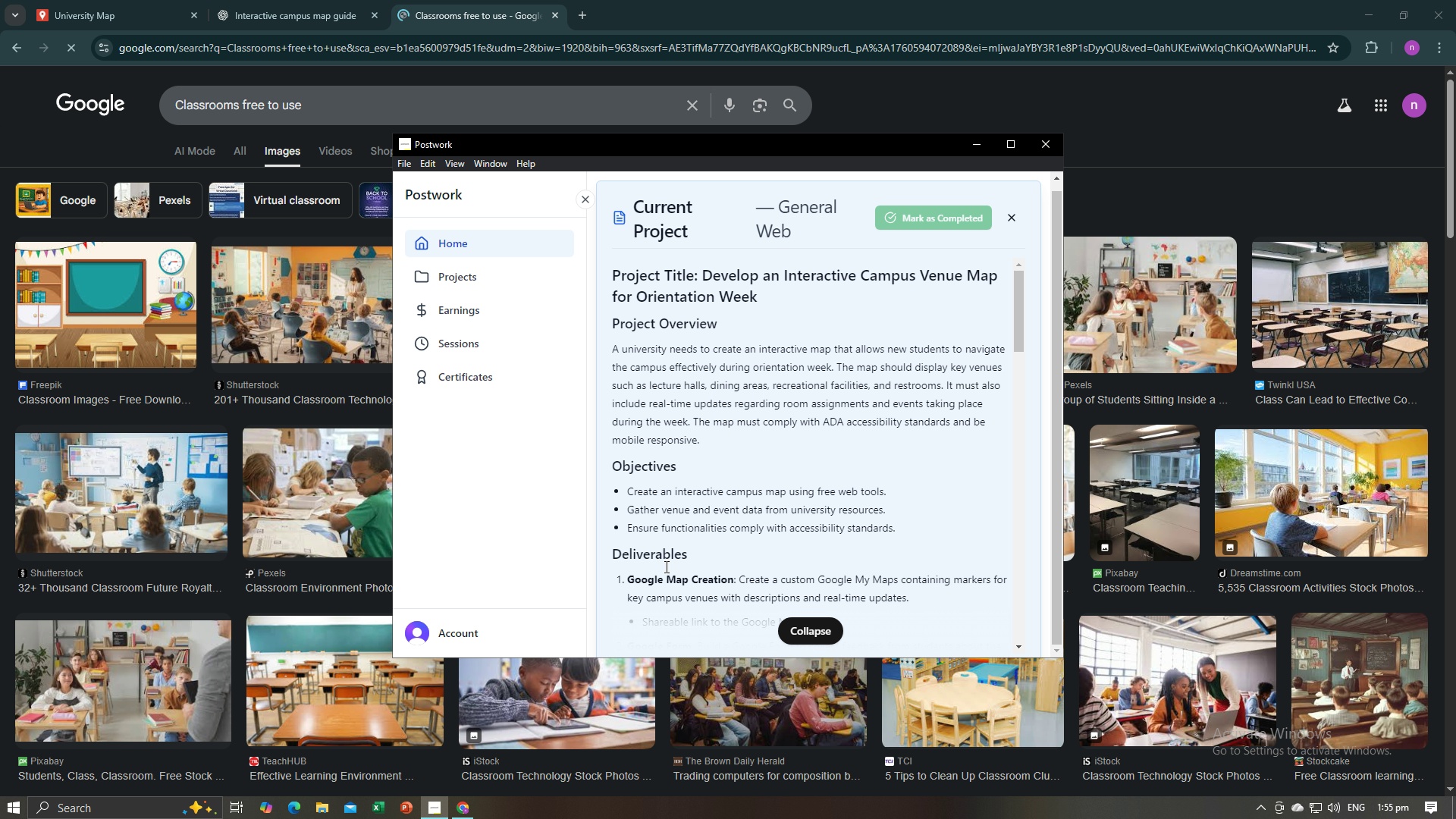 
left_click([806, 626])
 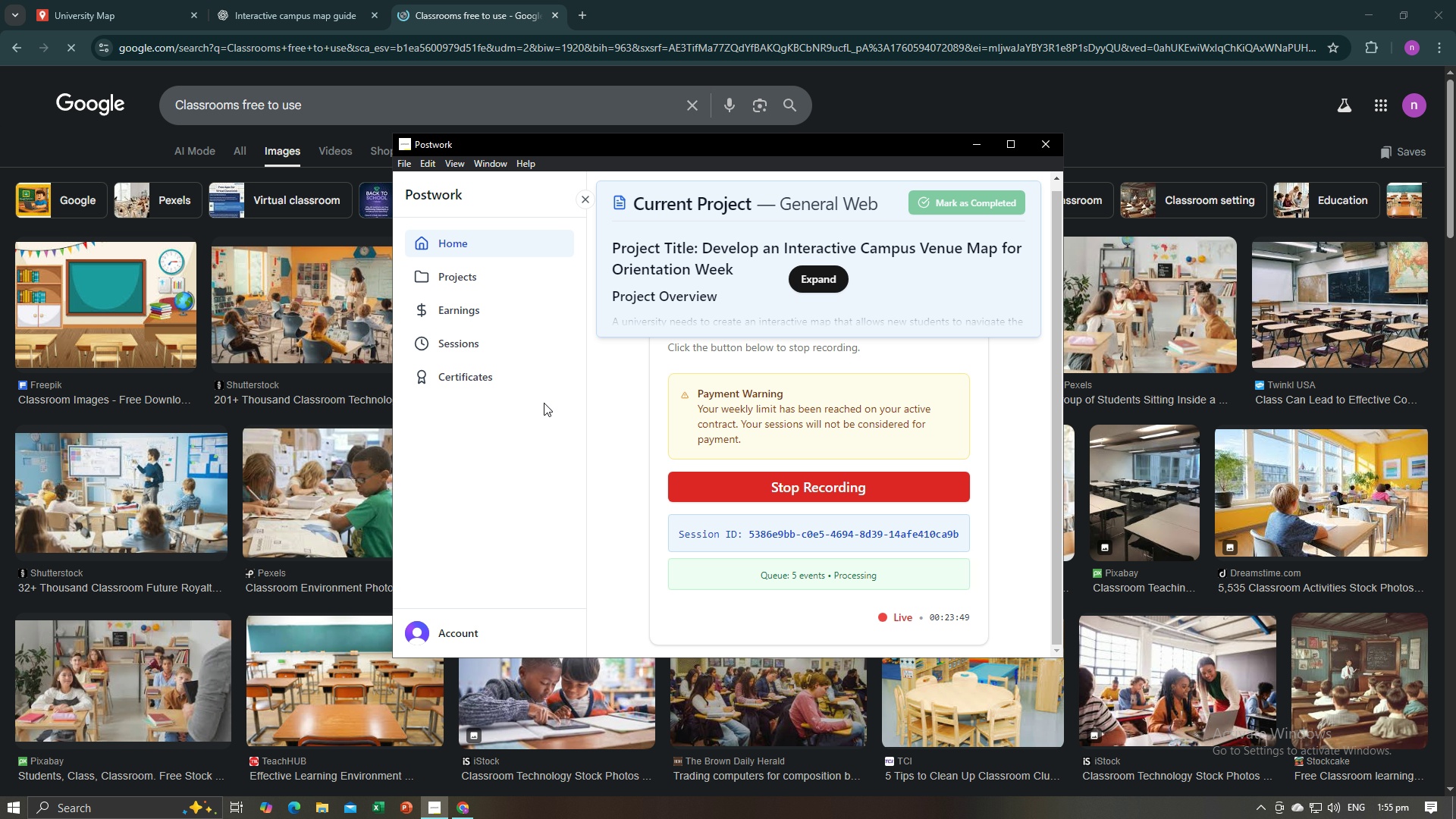 
key(Alt+AltLeft)
 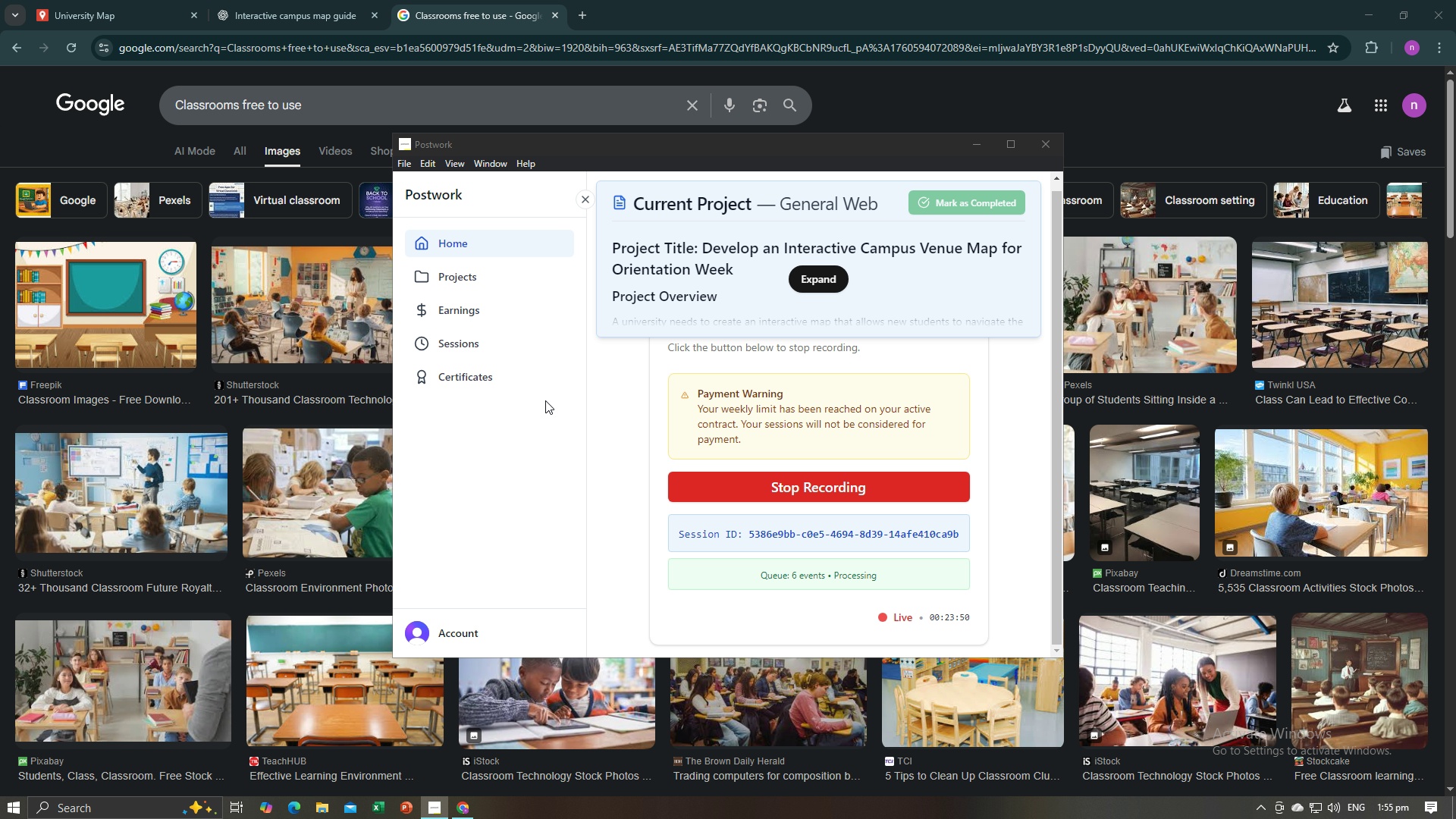 
key(Alt+Tab)
 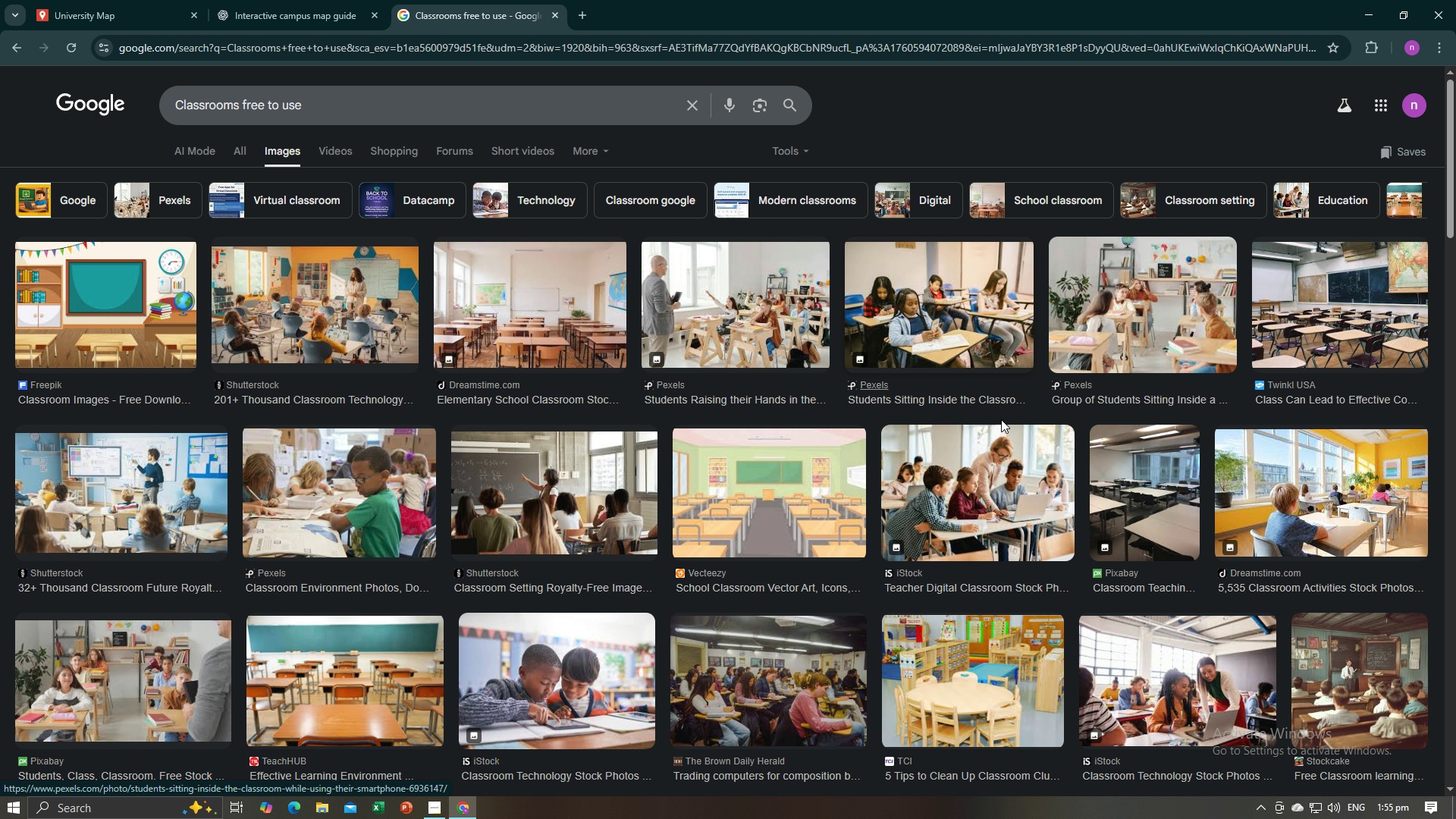 
scroll: coordinate [589, 451], scroll_direction: up, amount: 5.0
 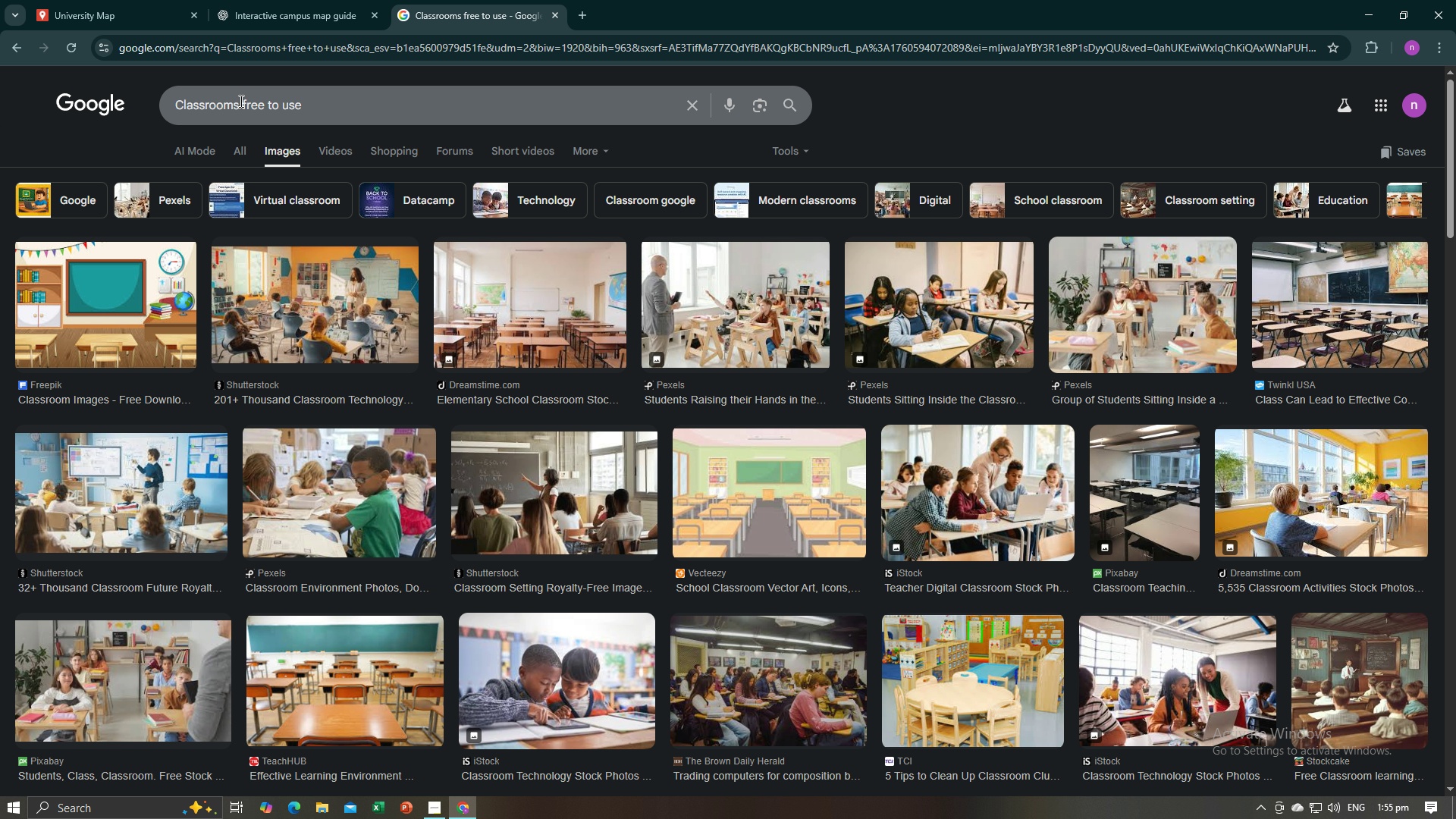 
left_click([240, 101])
 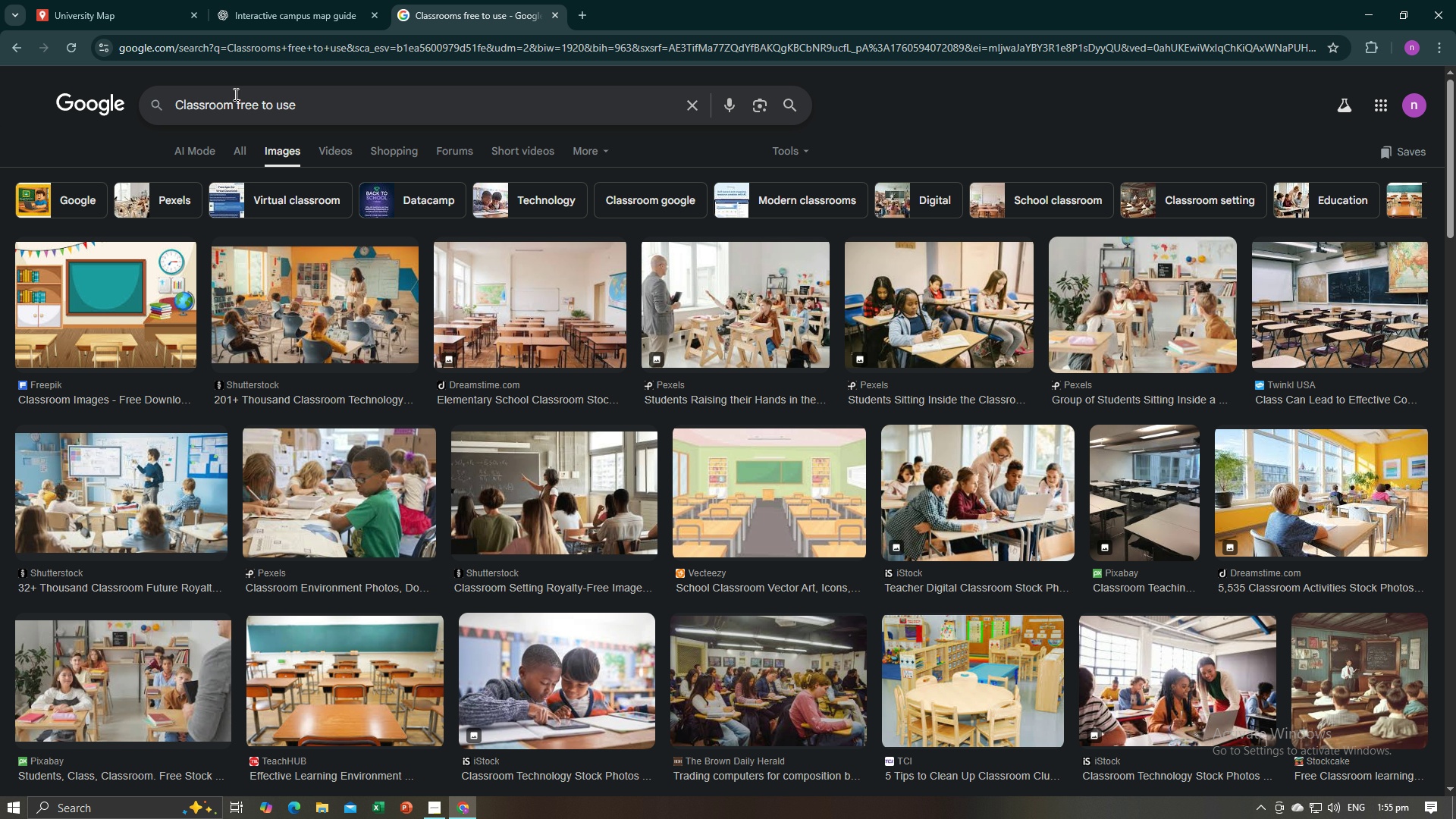 
key(Backspace)
type( building )
 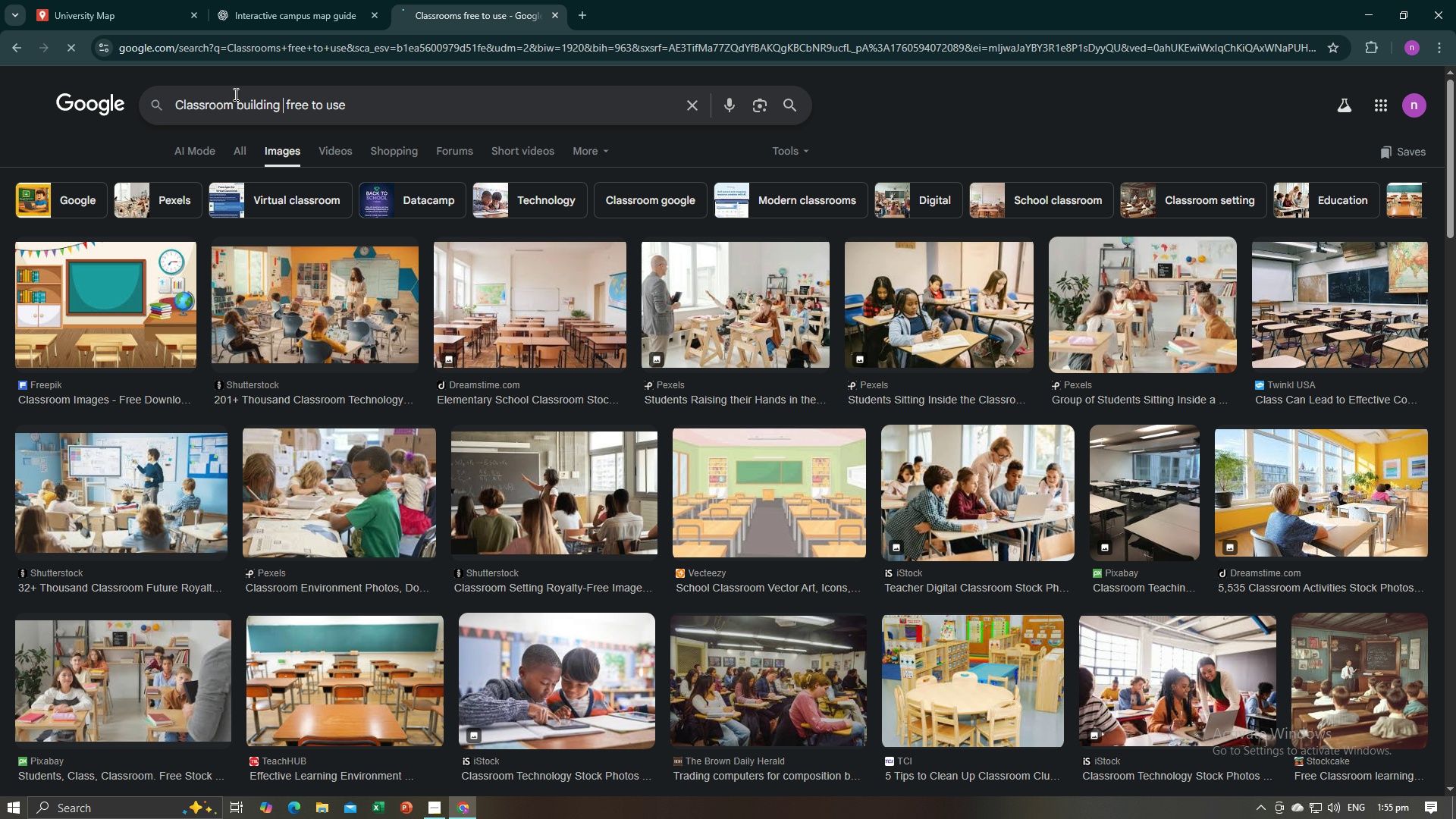 
key(Enter)
 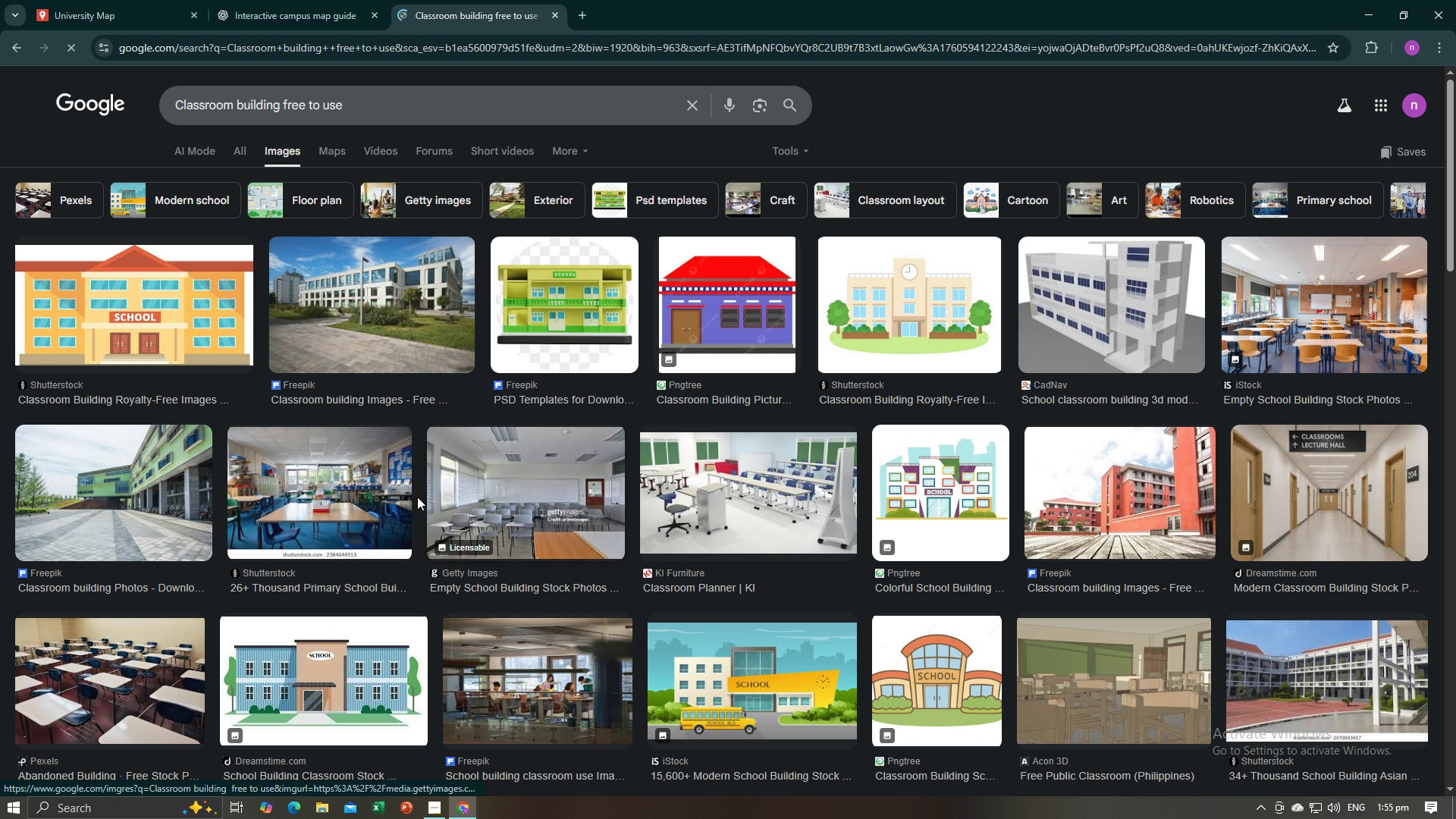 
wait(6.42)
 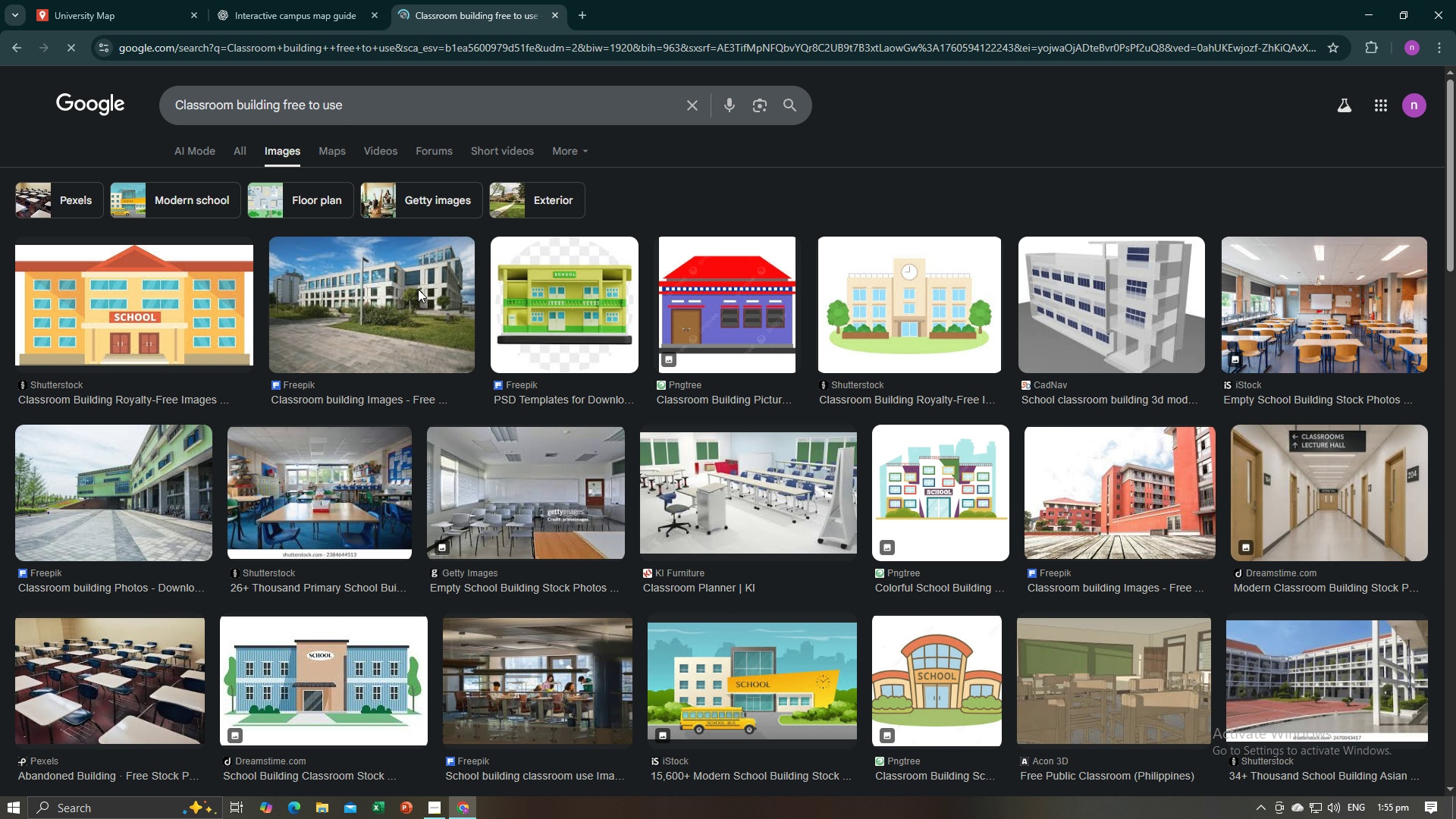 
left_click([179, 530])
 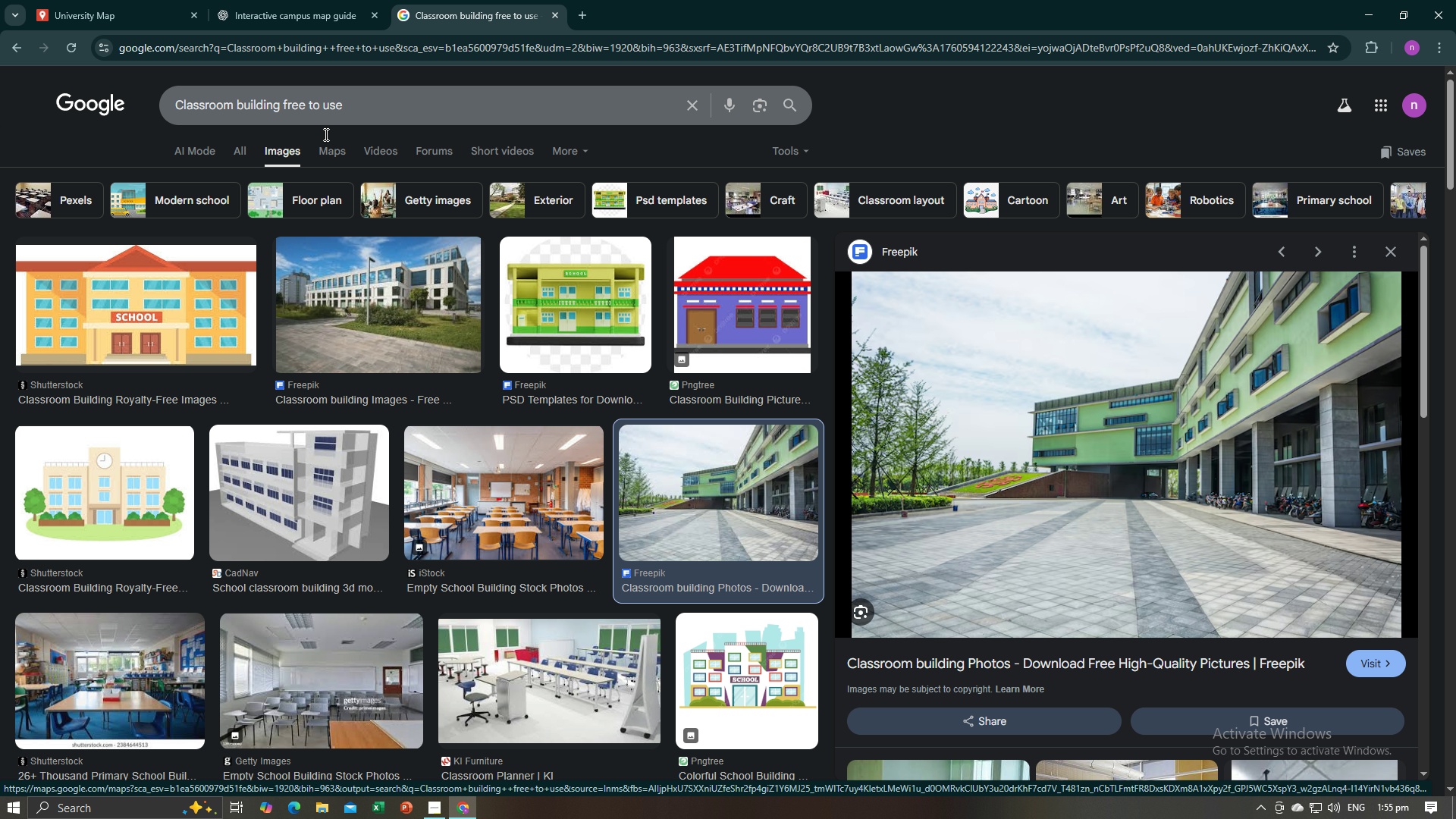 
wait(5.52)
 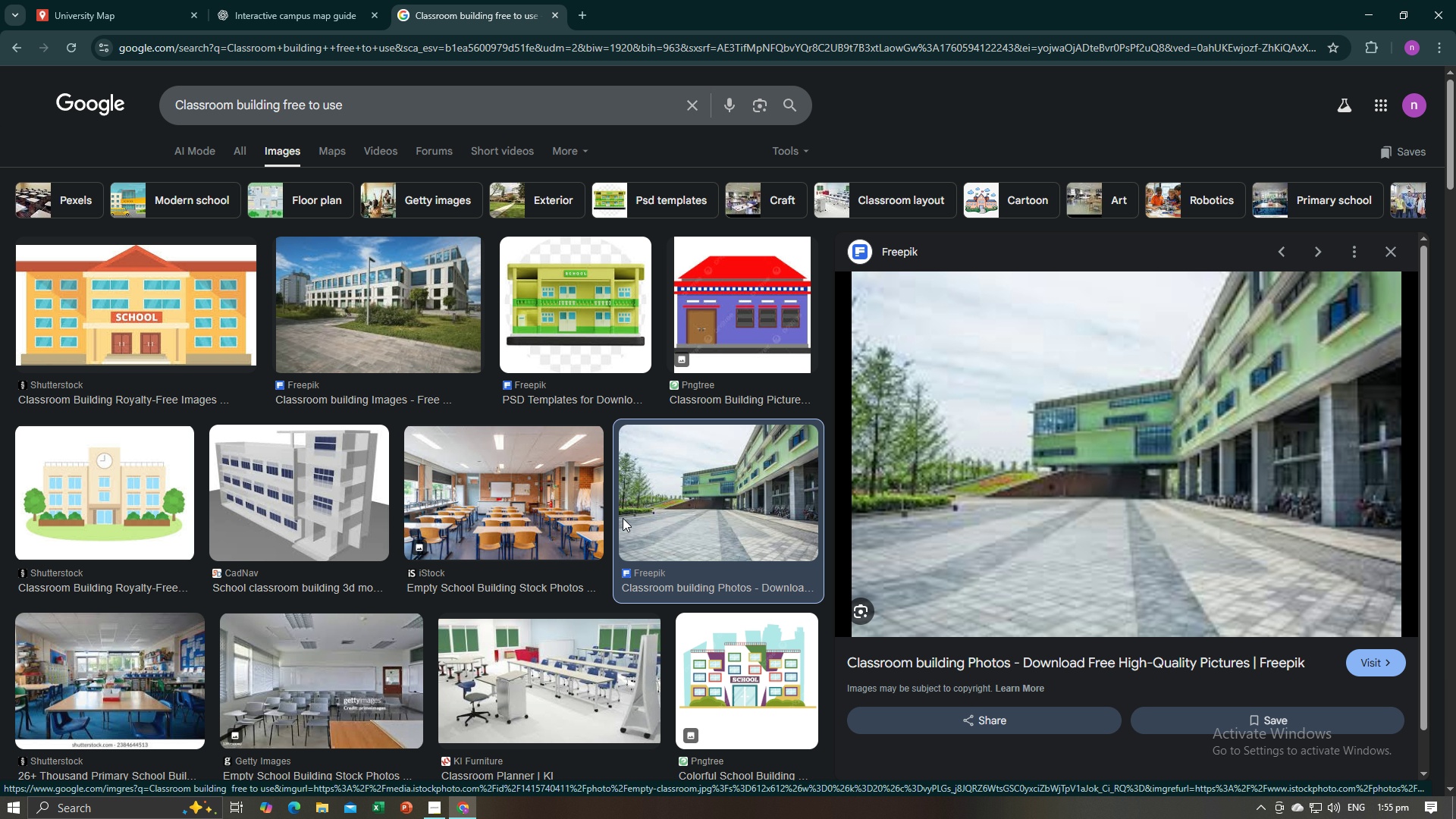 
scroll: coordinate [1127, 535], scroll_direction: down, amount: 8.0
 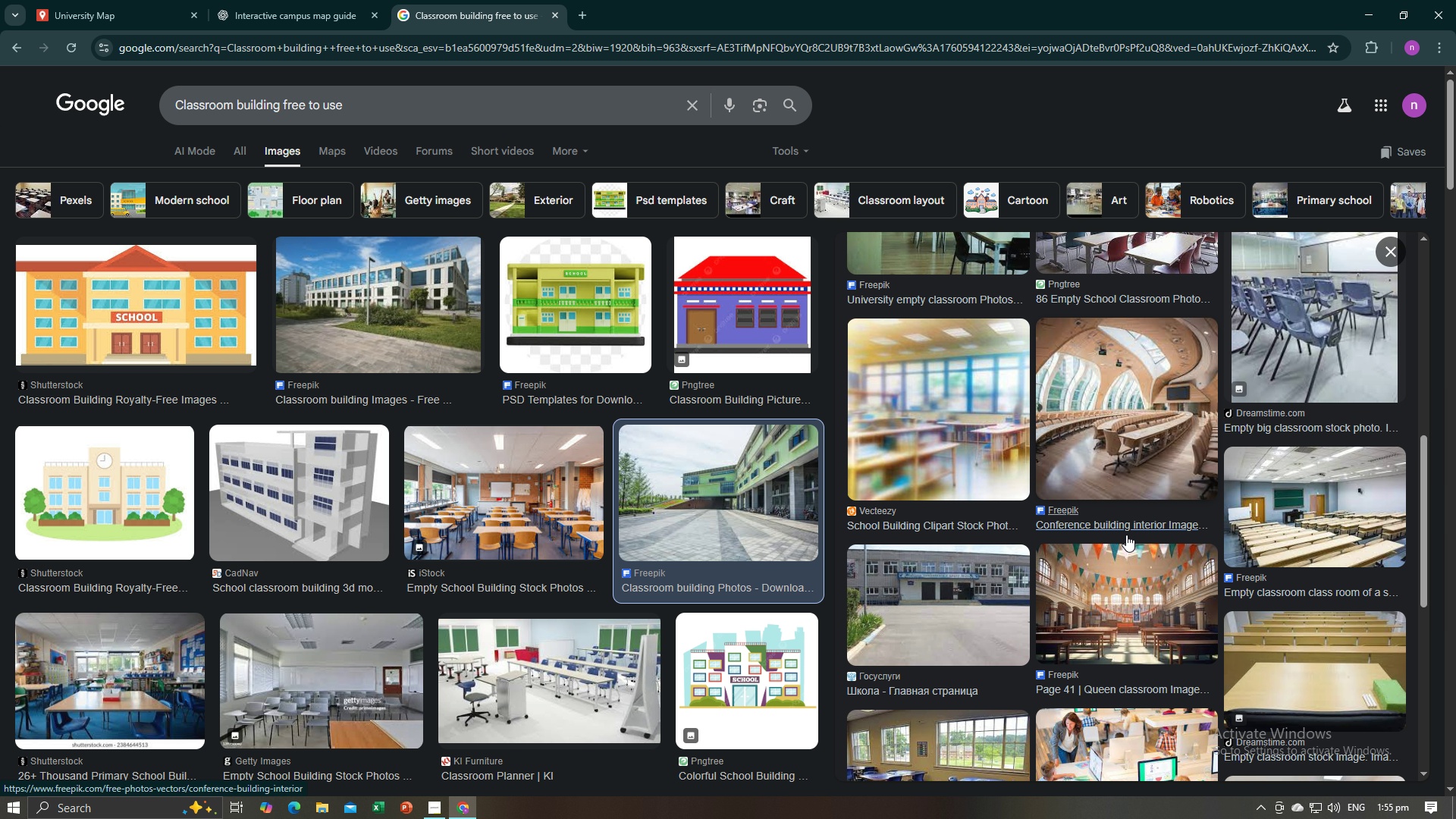 
scroll: coordinate [1126, 535], scroll_direction: none, amount: 0.0
 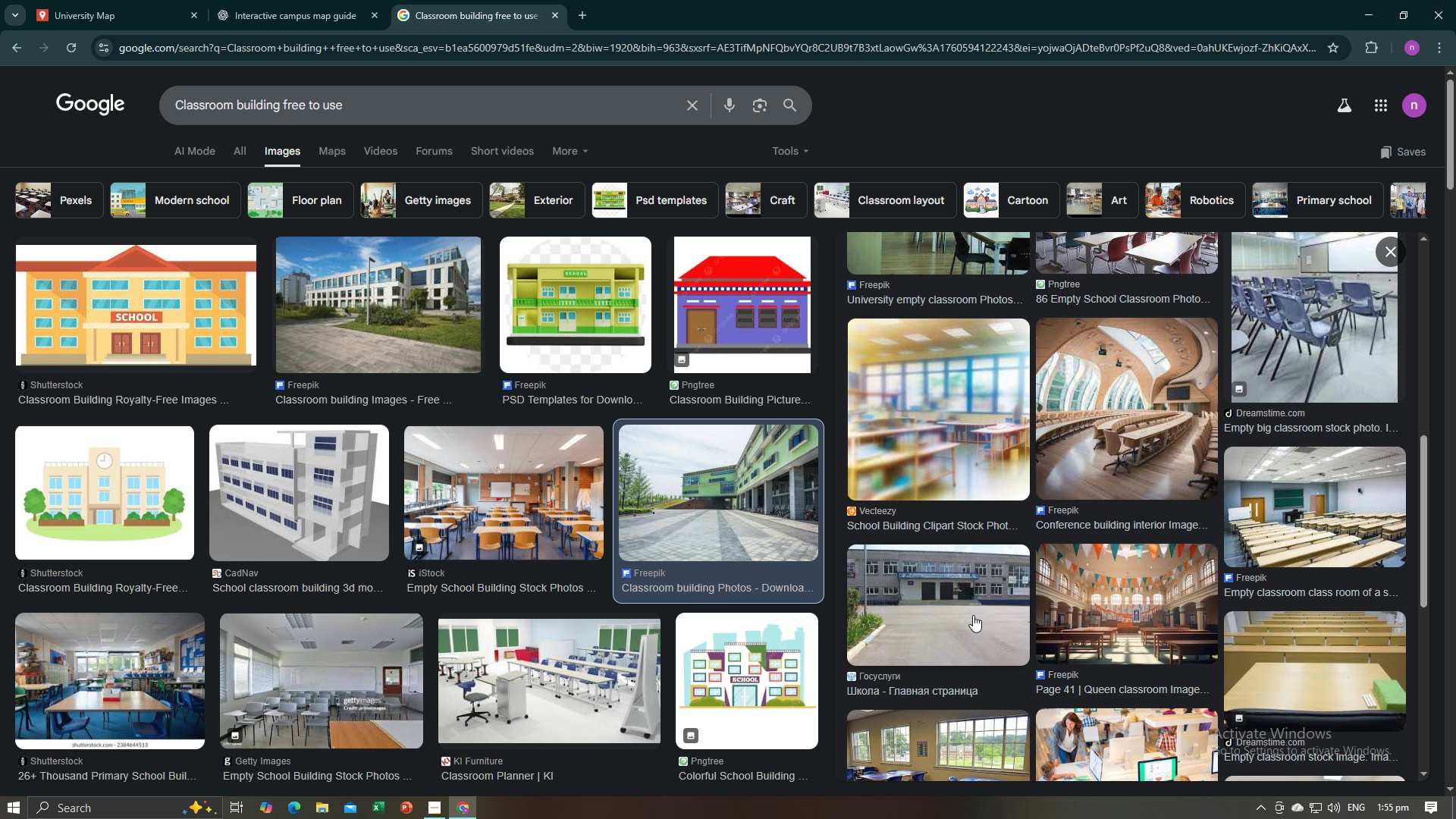 
left_click([973, 615])
 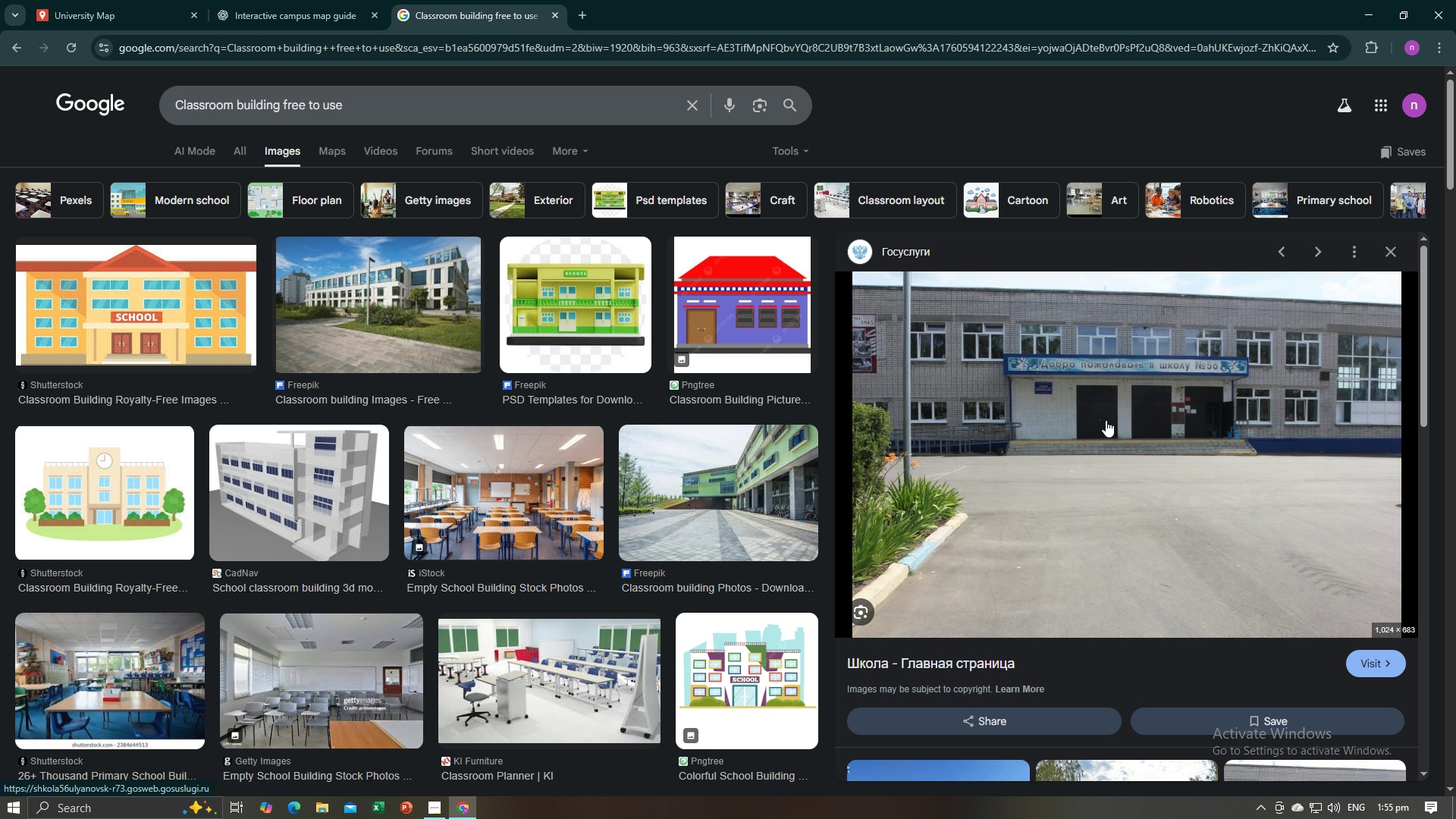 
wait(6.85)
 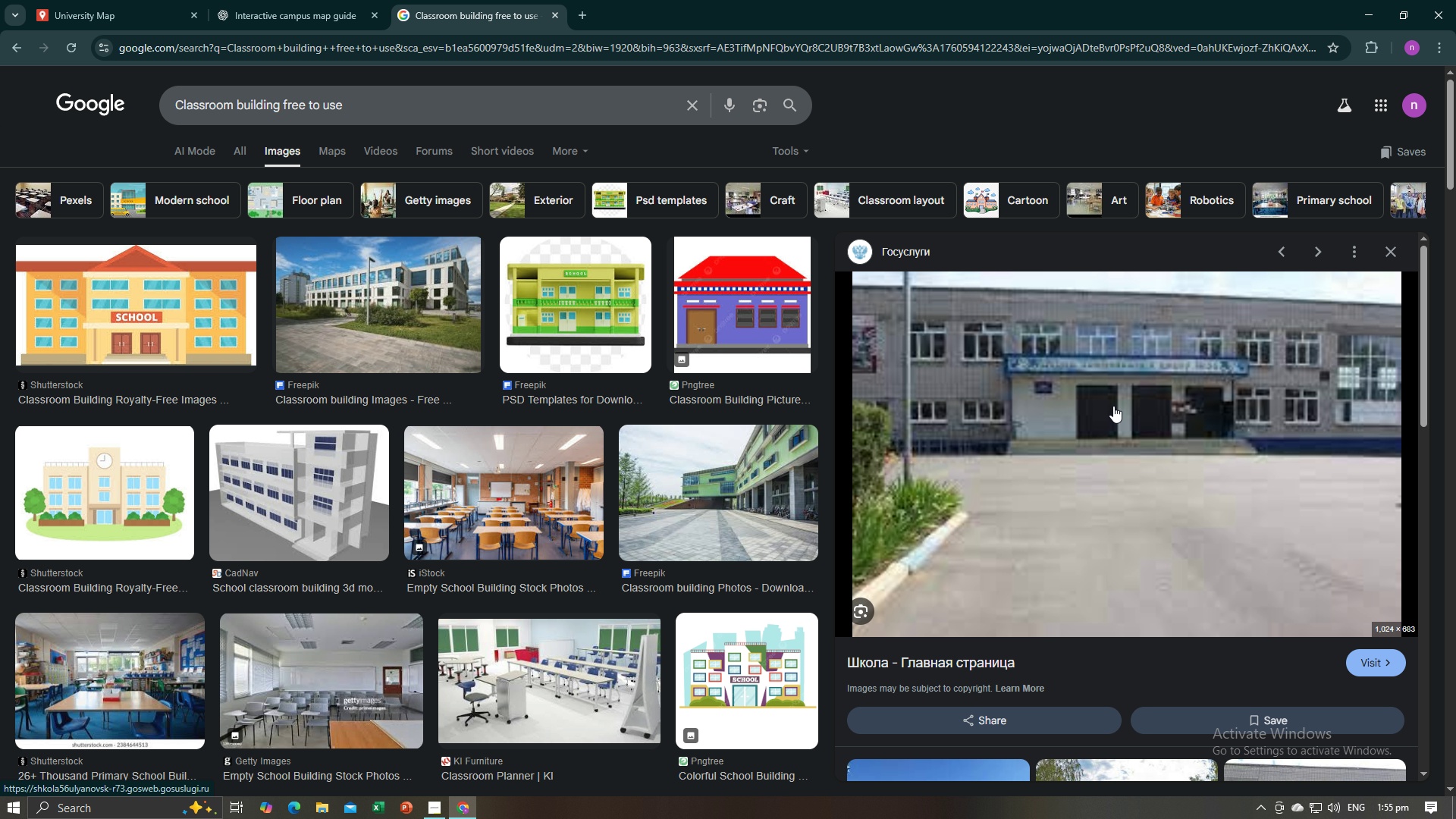 
scroll: coordinate [331, 486], scroll_direction: down, amount: 1.0
 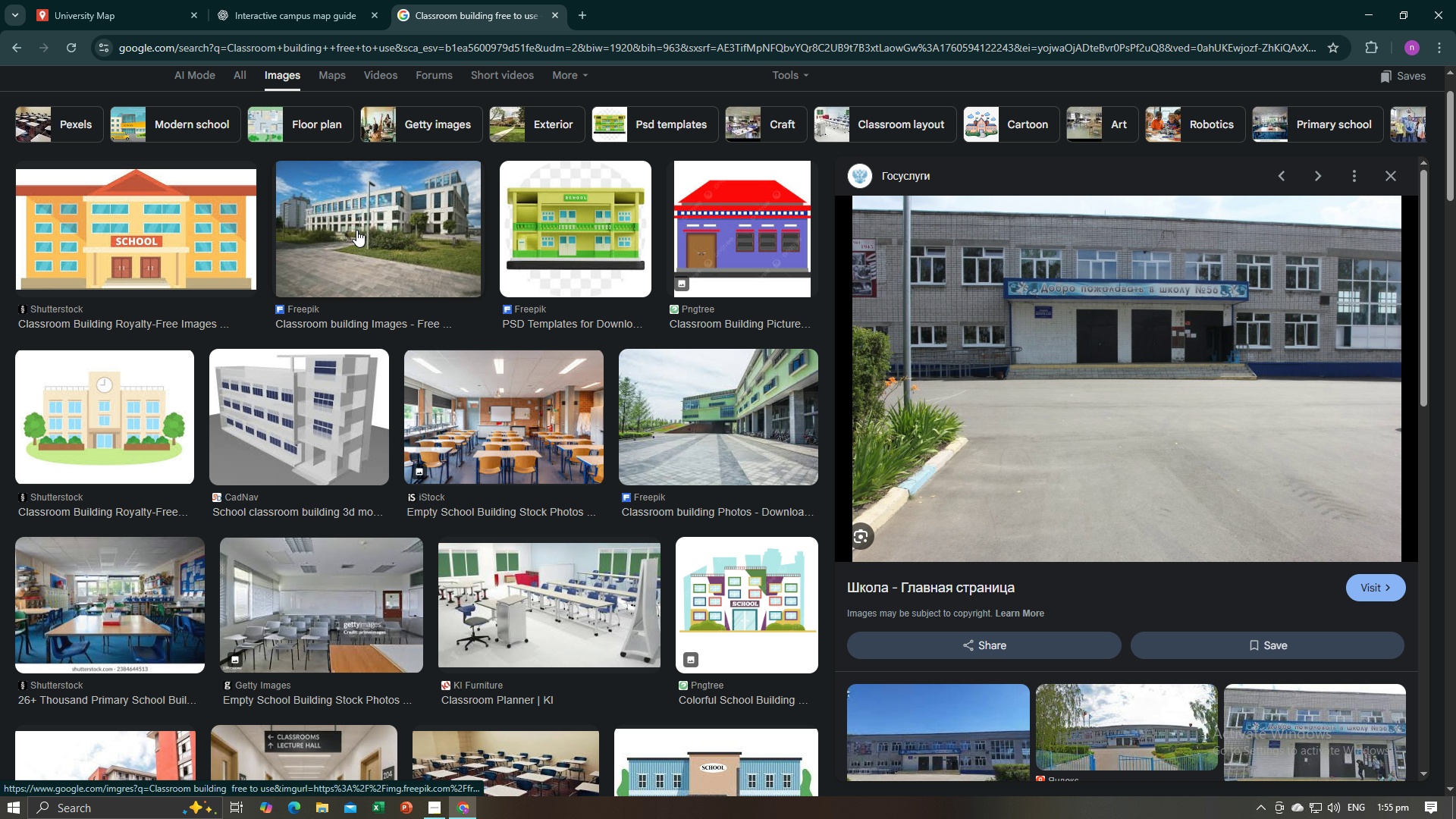 
left_click([356, 230])
 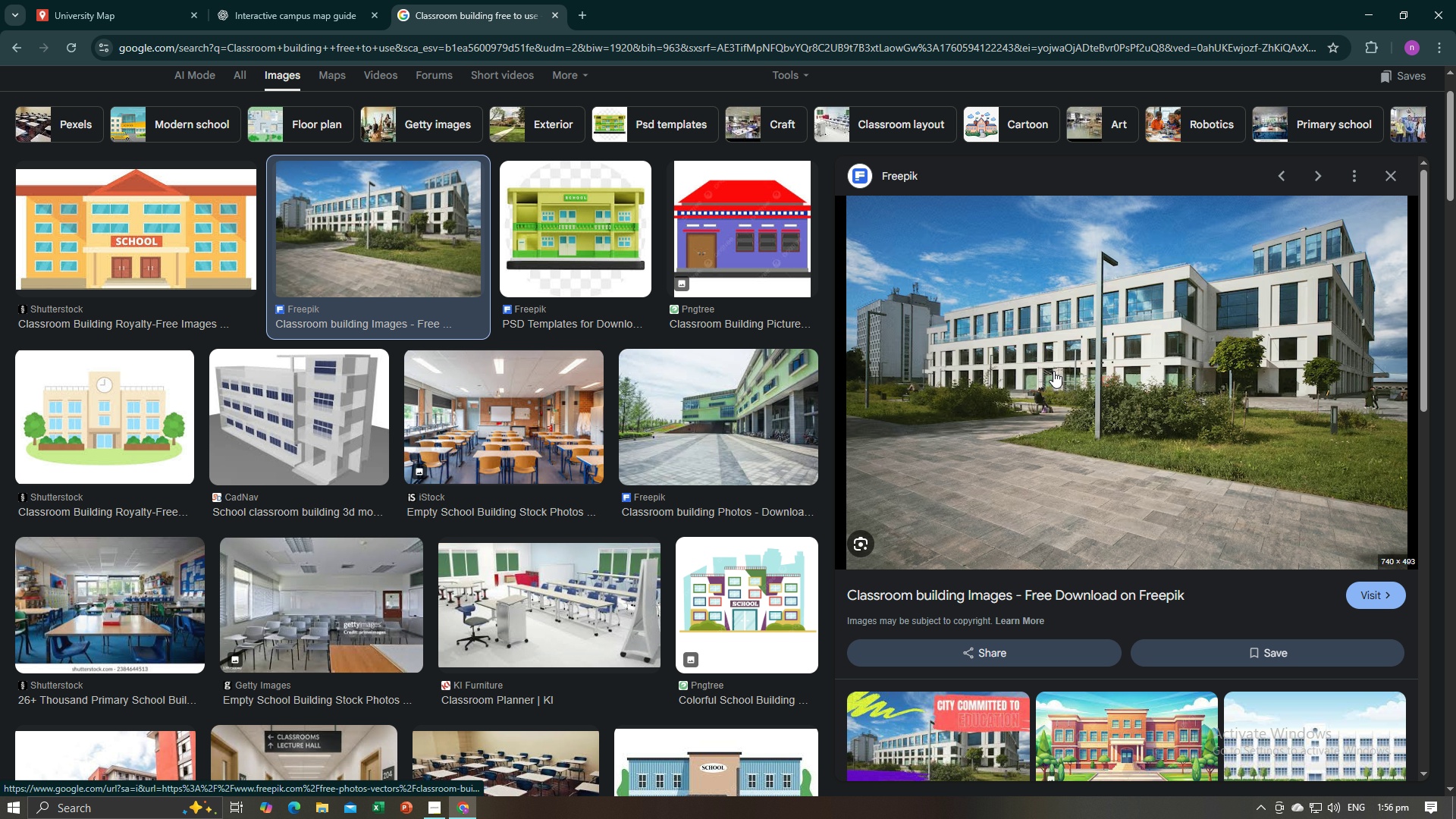 
right_click([1053, 371])
 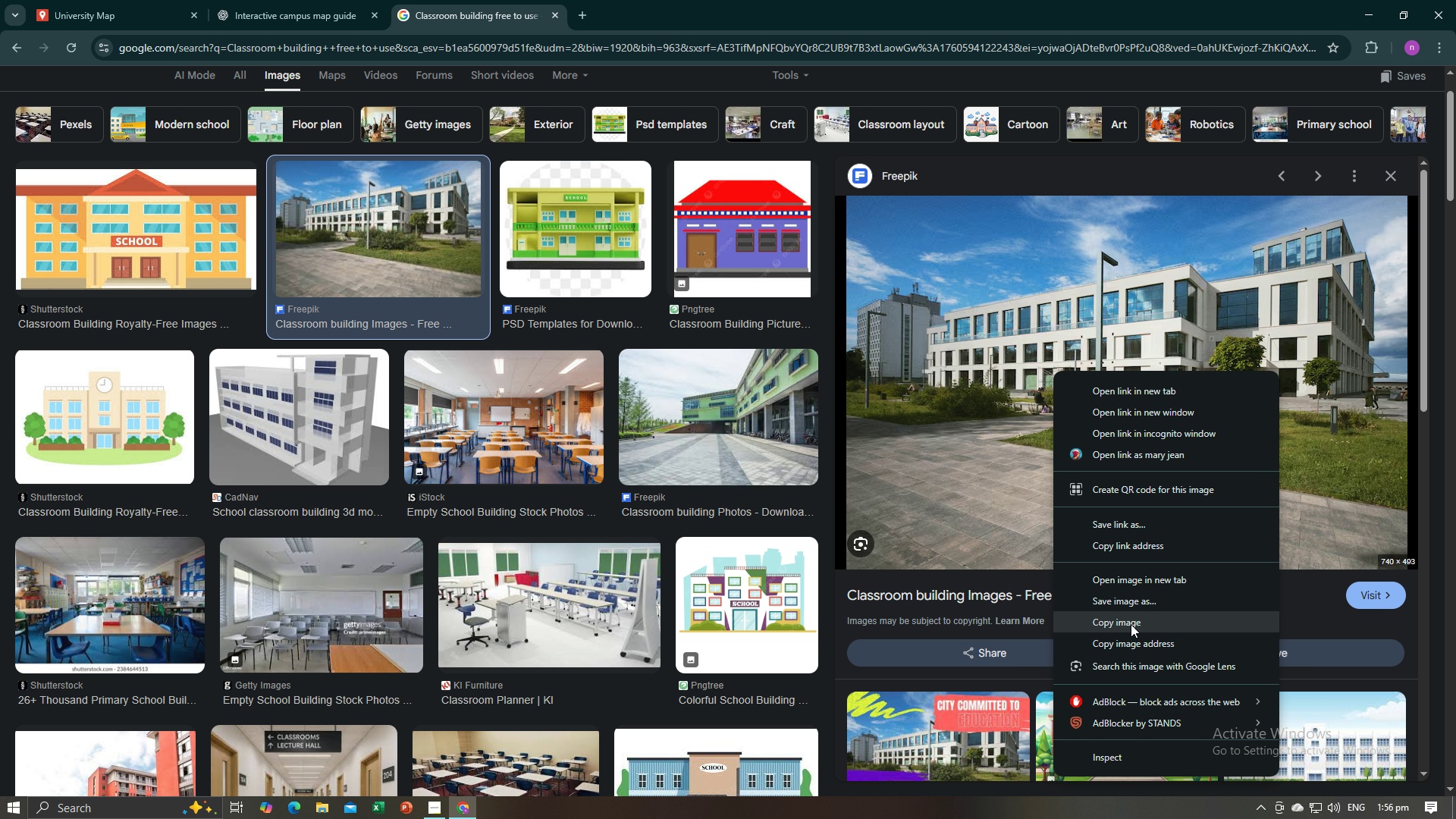 
left_click([1131, 625])
 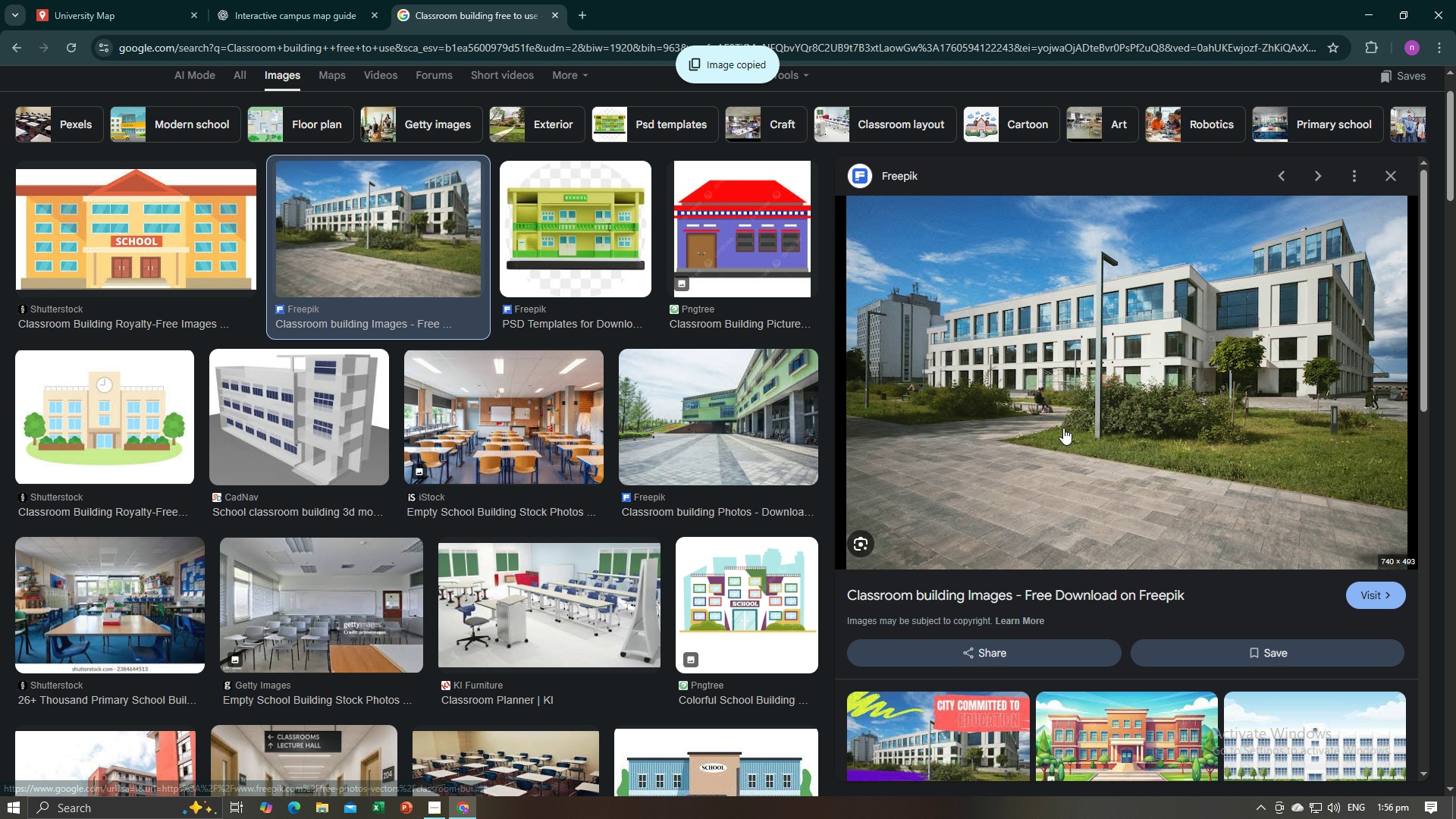 
right_click([1063, 428])
 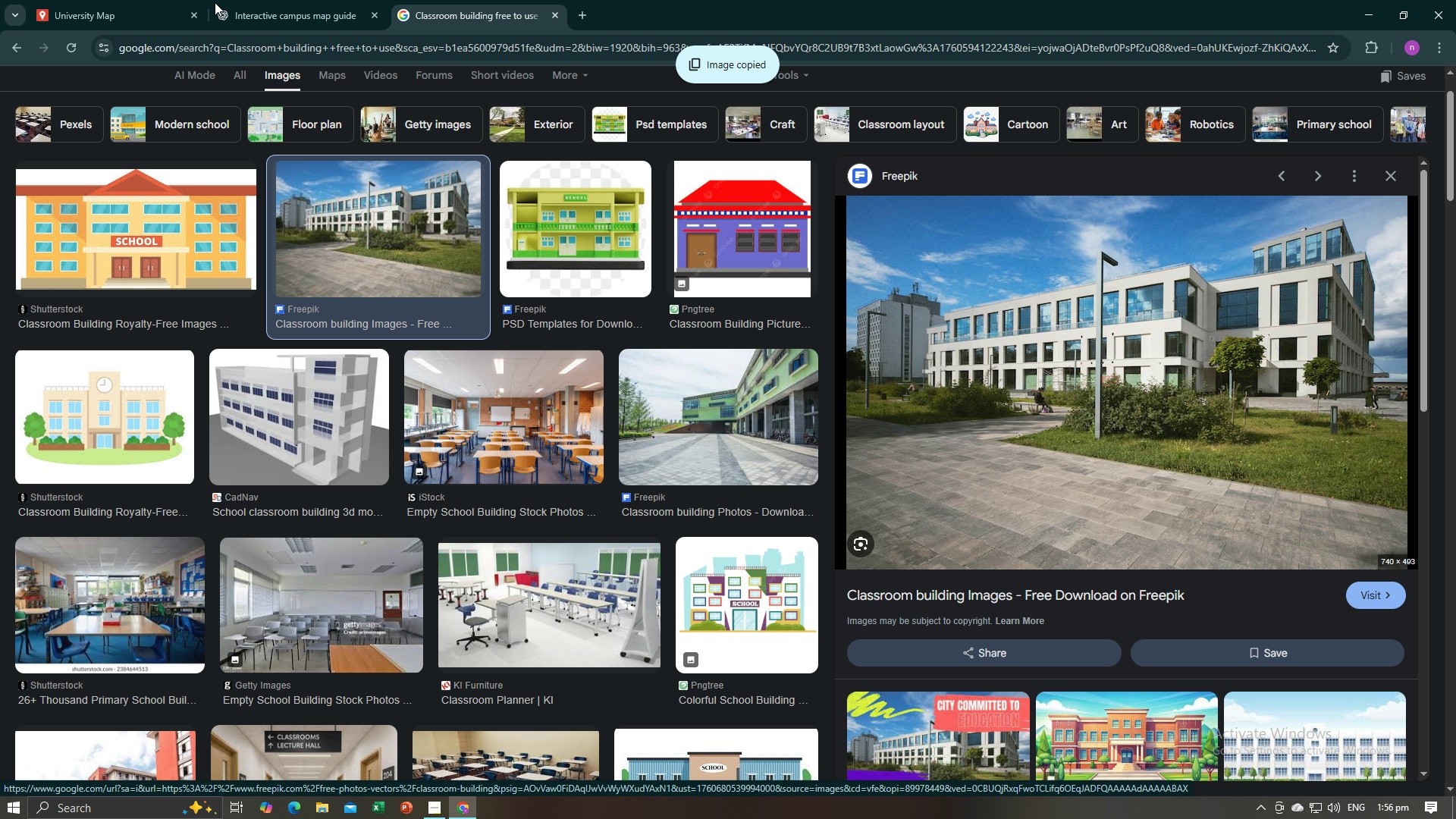 
left_click([146, 0])
 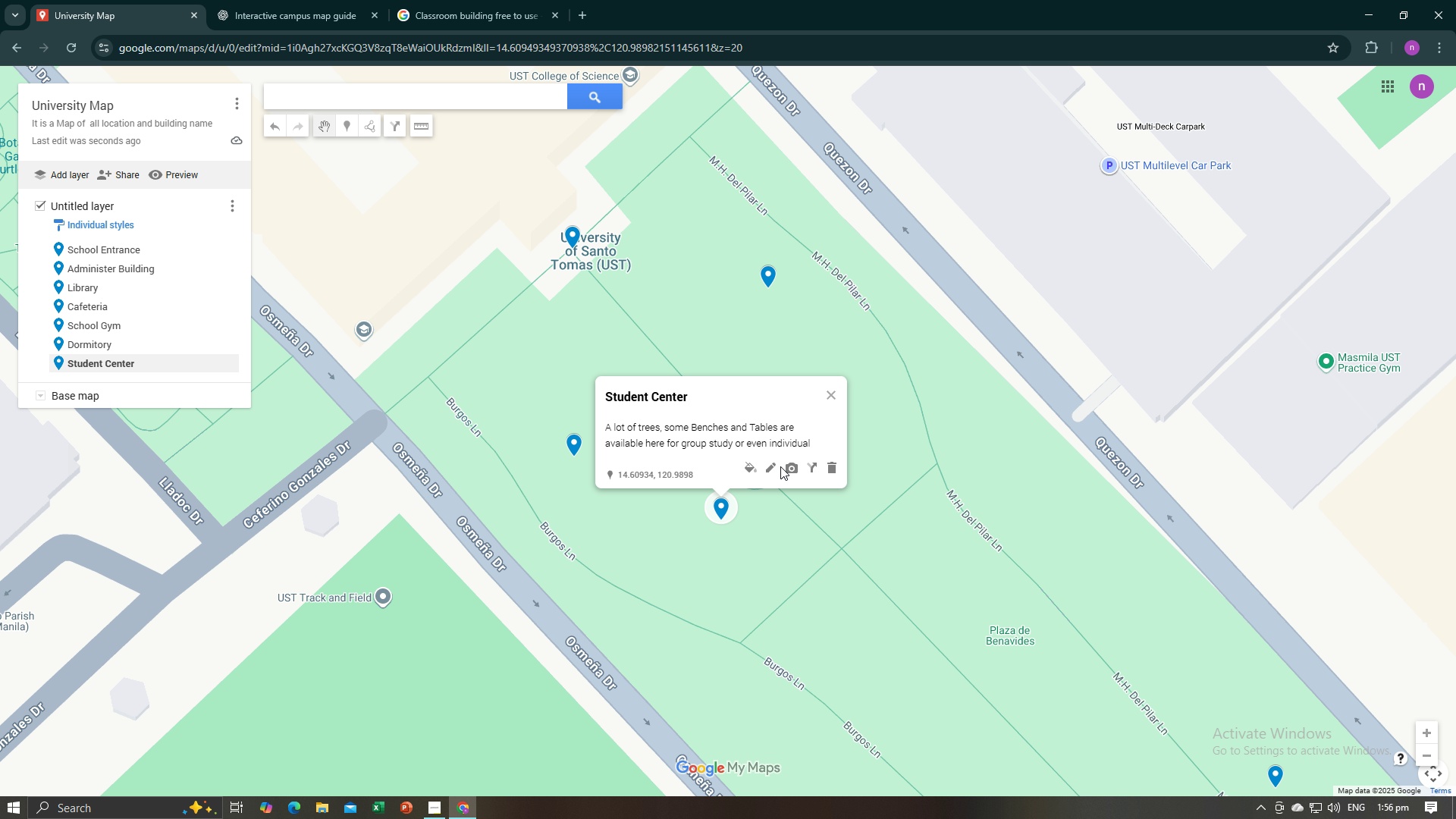 
left_click([782, 466])
 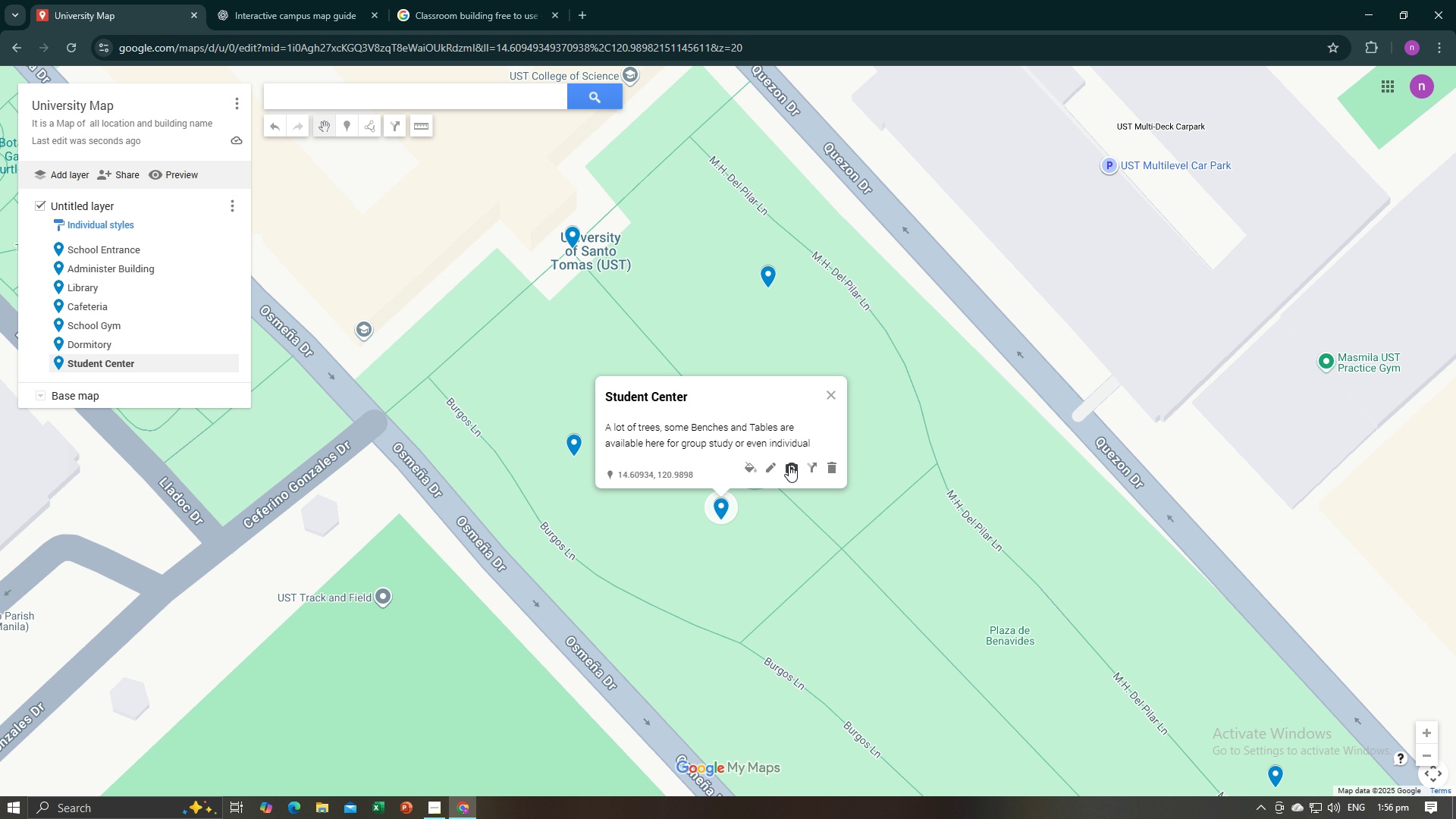 
left_click([789, 465])
 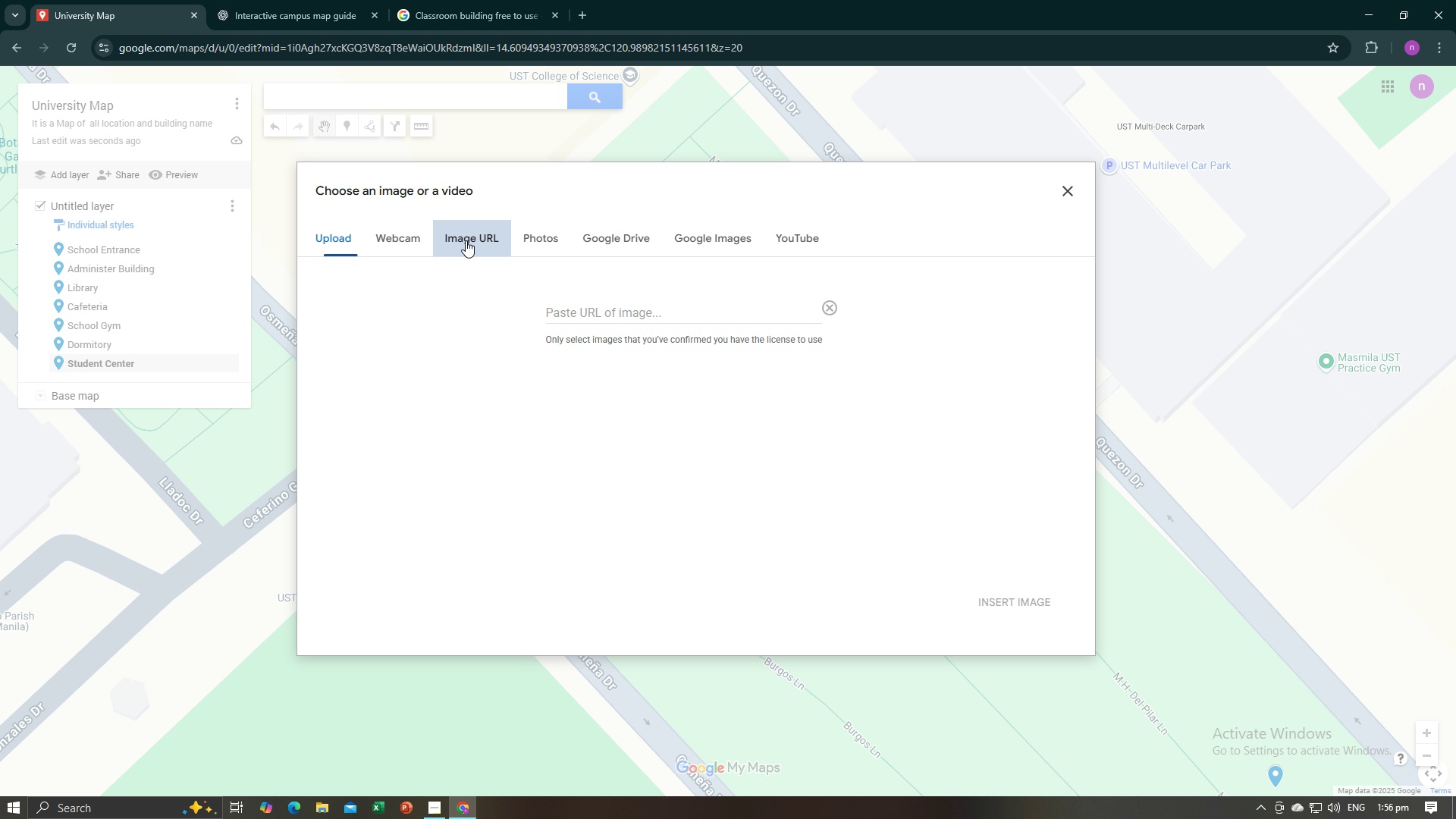 
left_click_drag(start_coordinate=[597, 315], to_coordinate=[598, 318])
 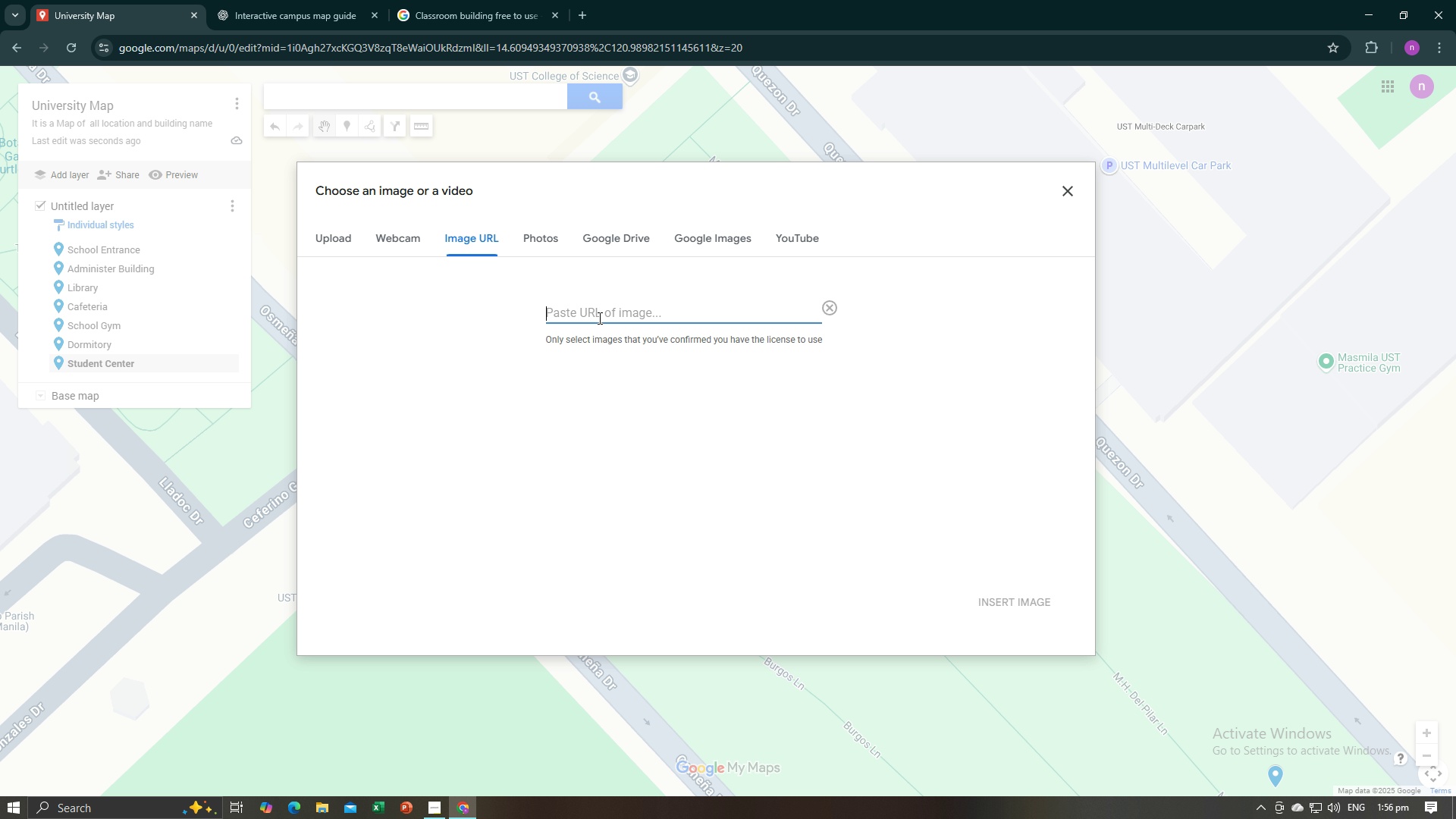 
key(Control+V)
 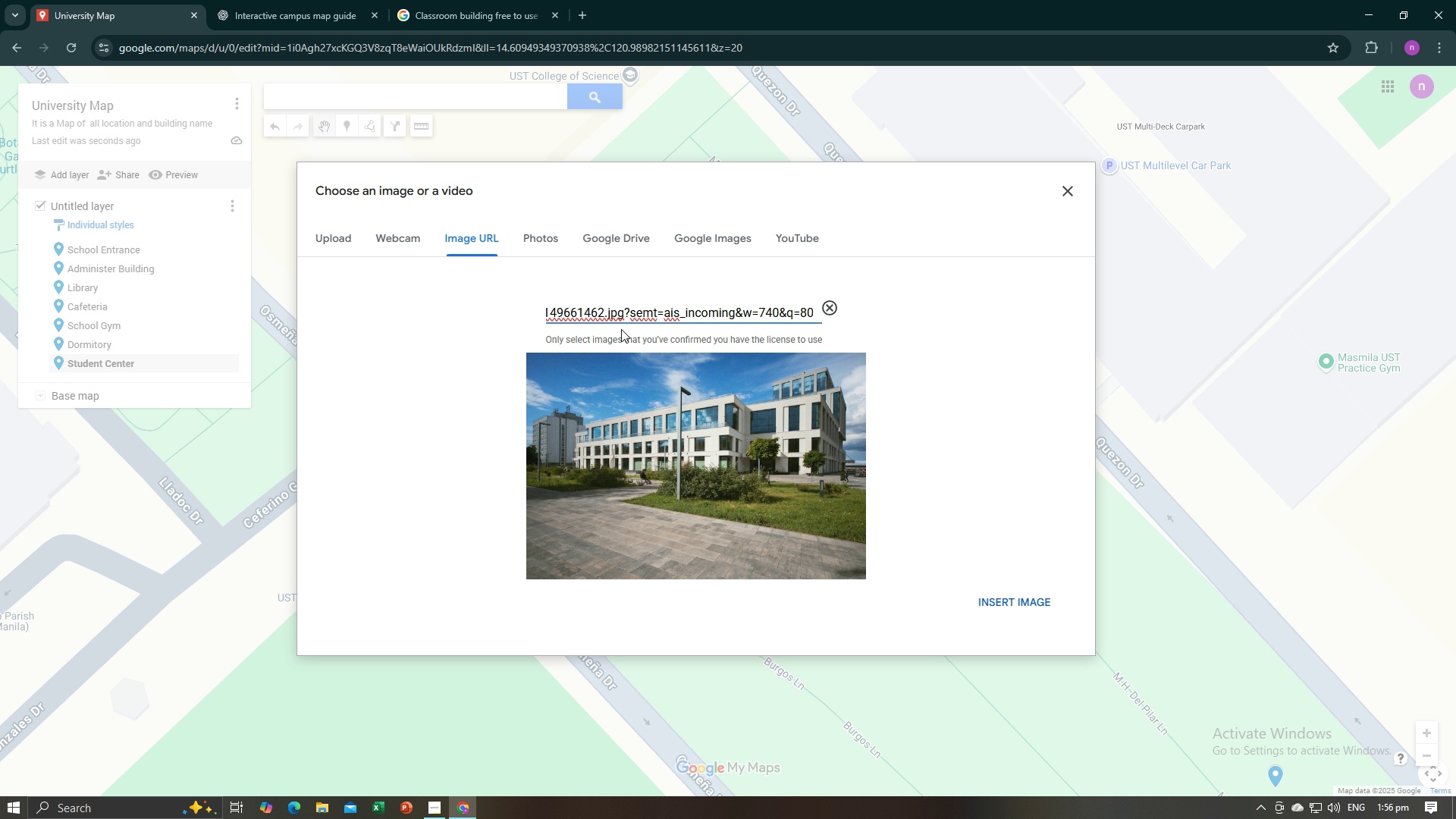 
wait(7.19)
 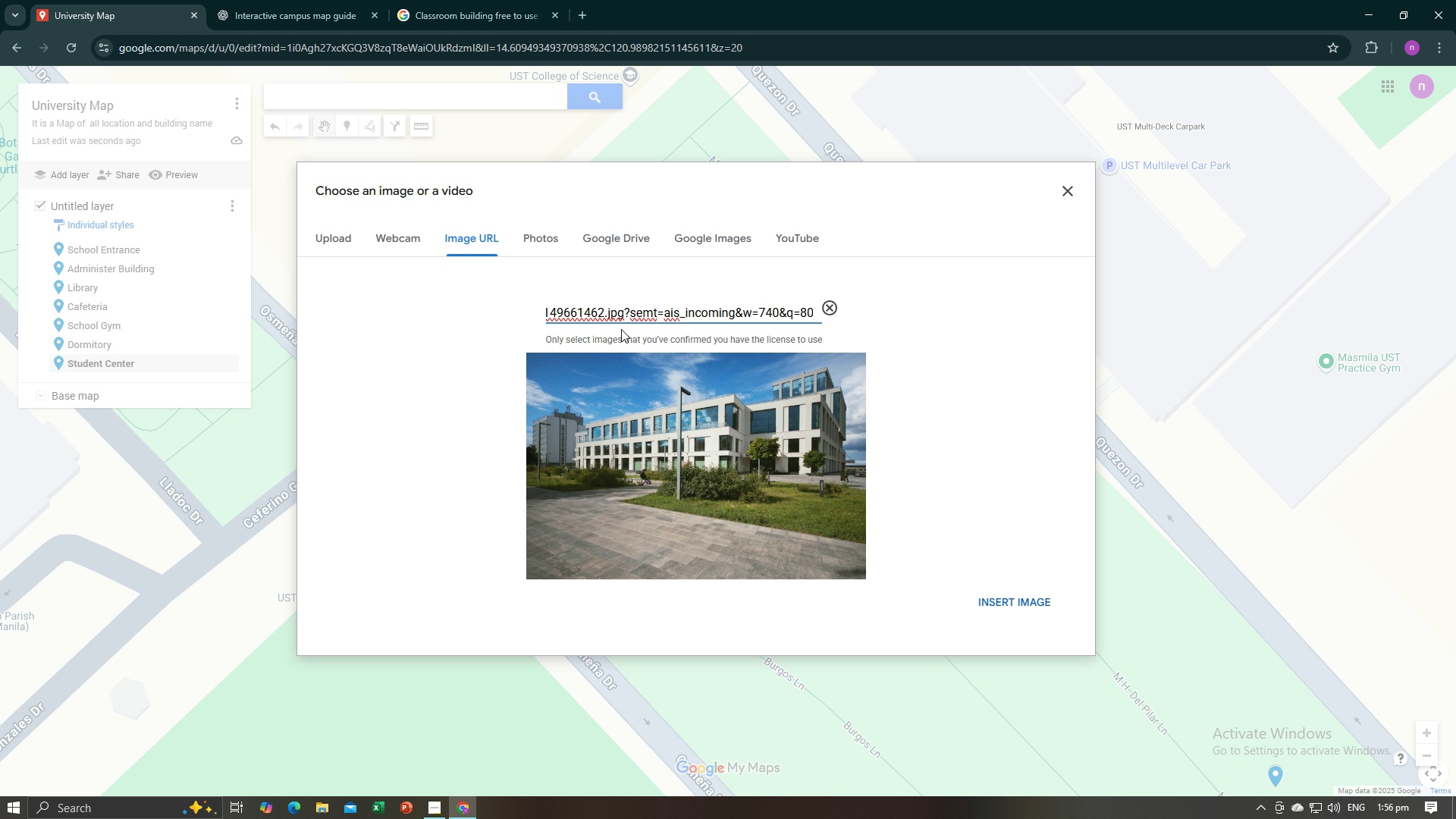 
left_click([999, 600])
 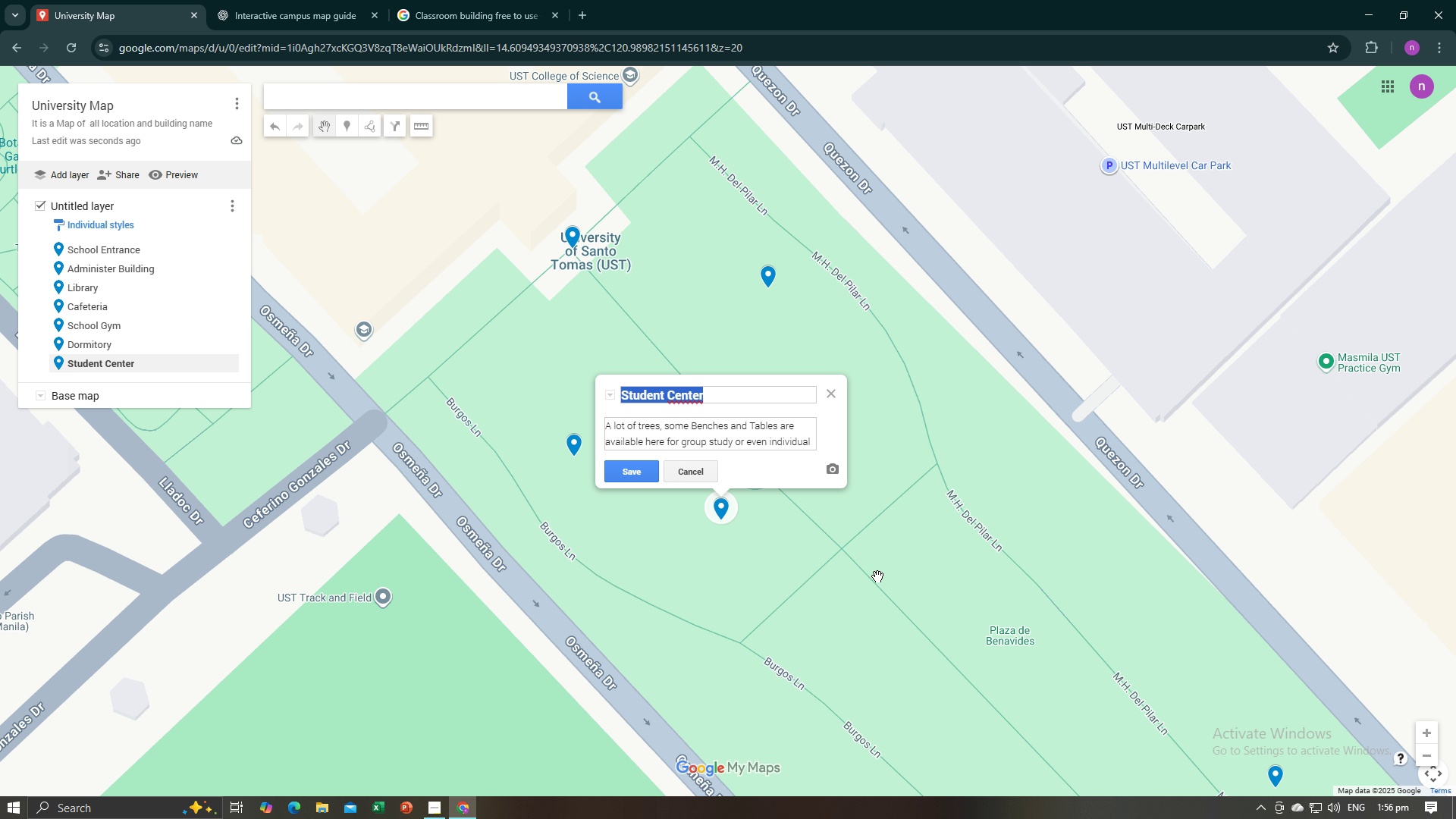 
mouse_move([687, 529])
 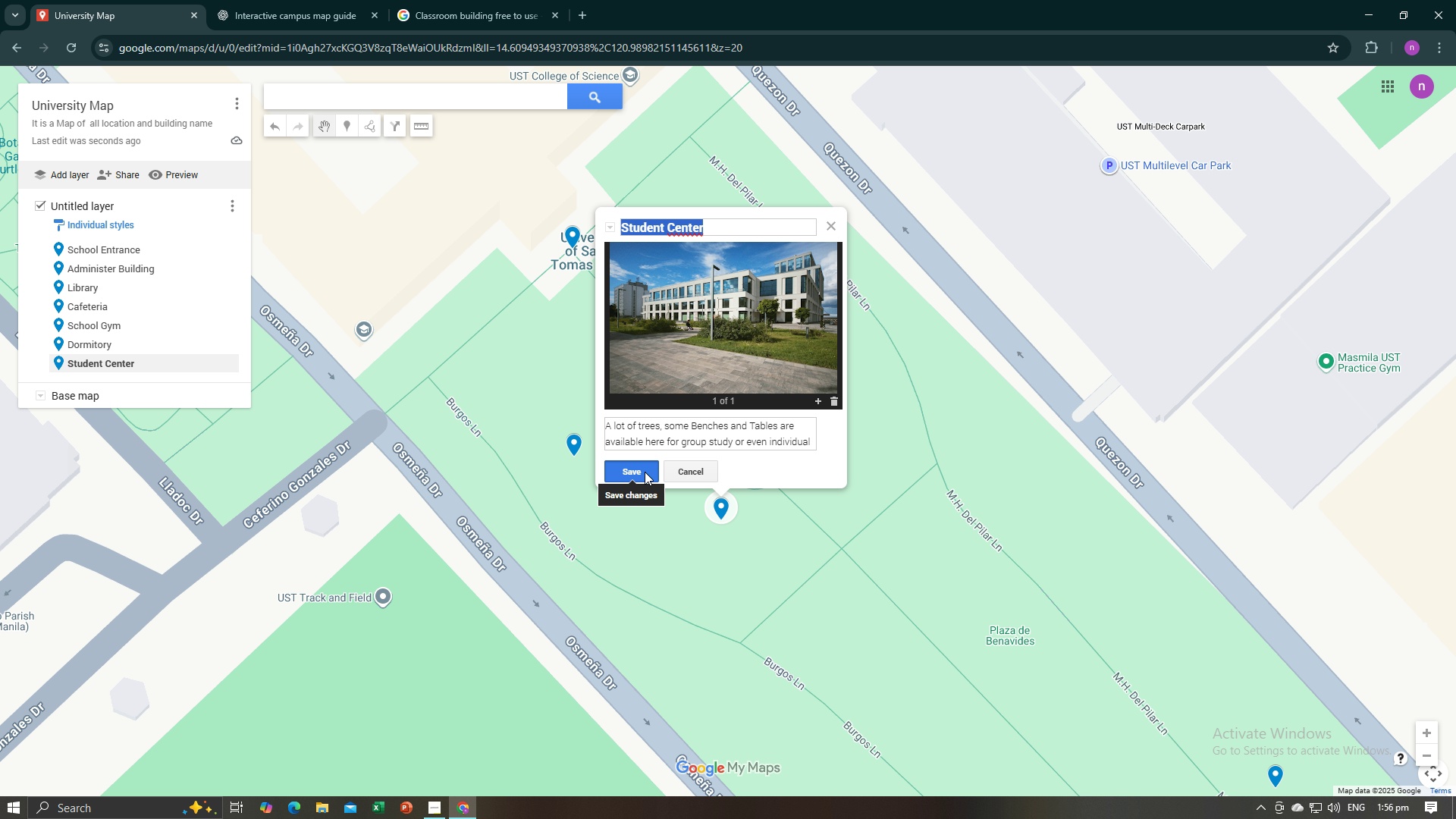 
left_click([645, 472])
 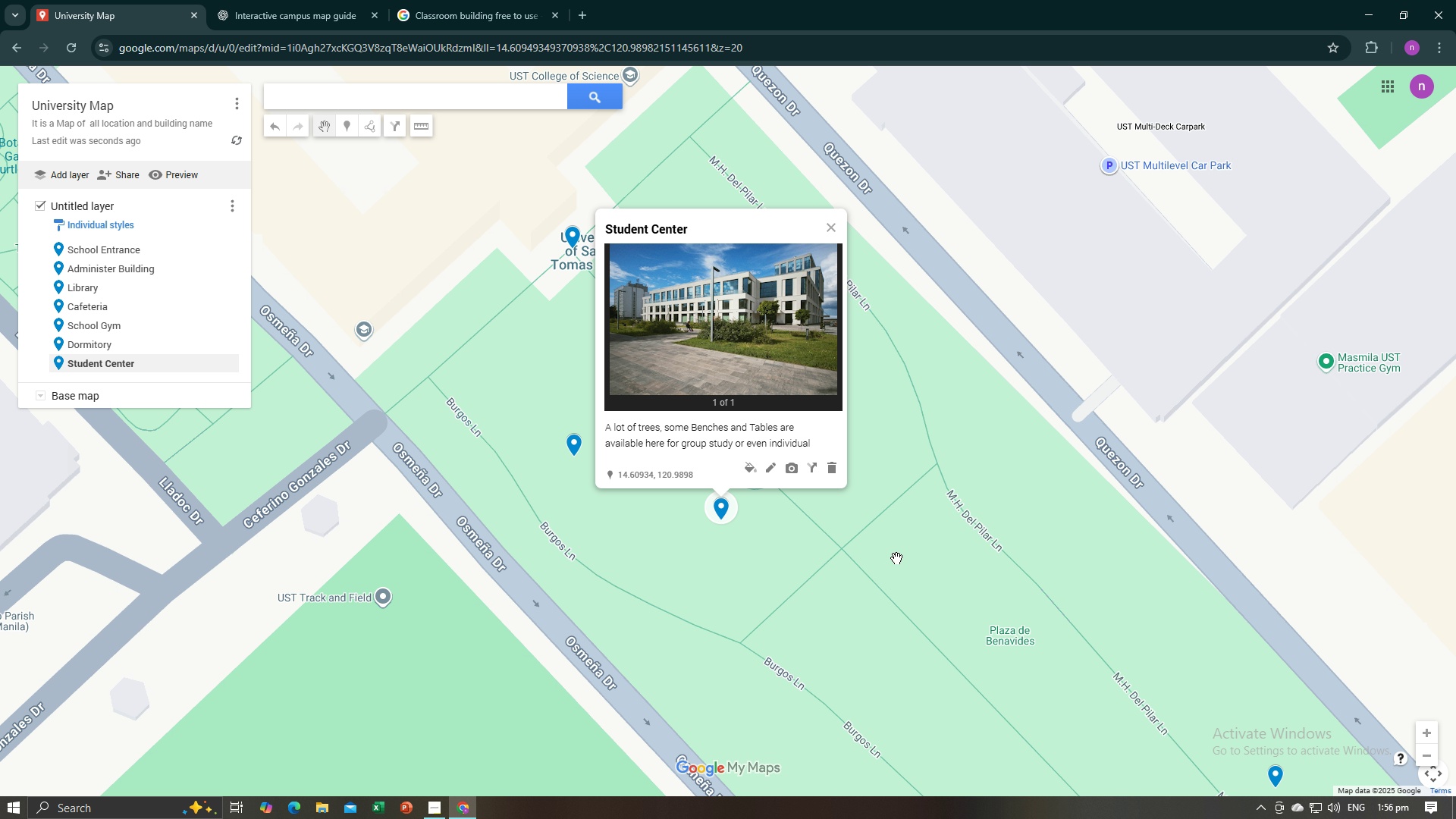 
left_click_drag(start_coordinate=[821, 595], to_coordinate=[893, 501])
 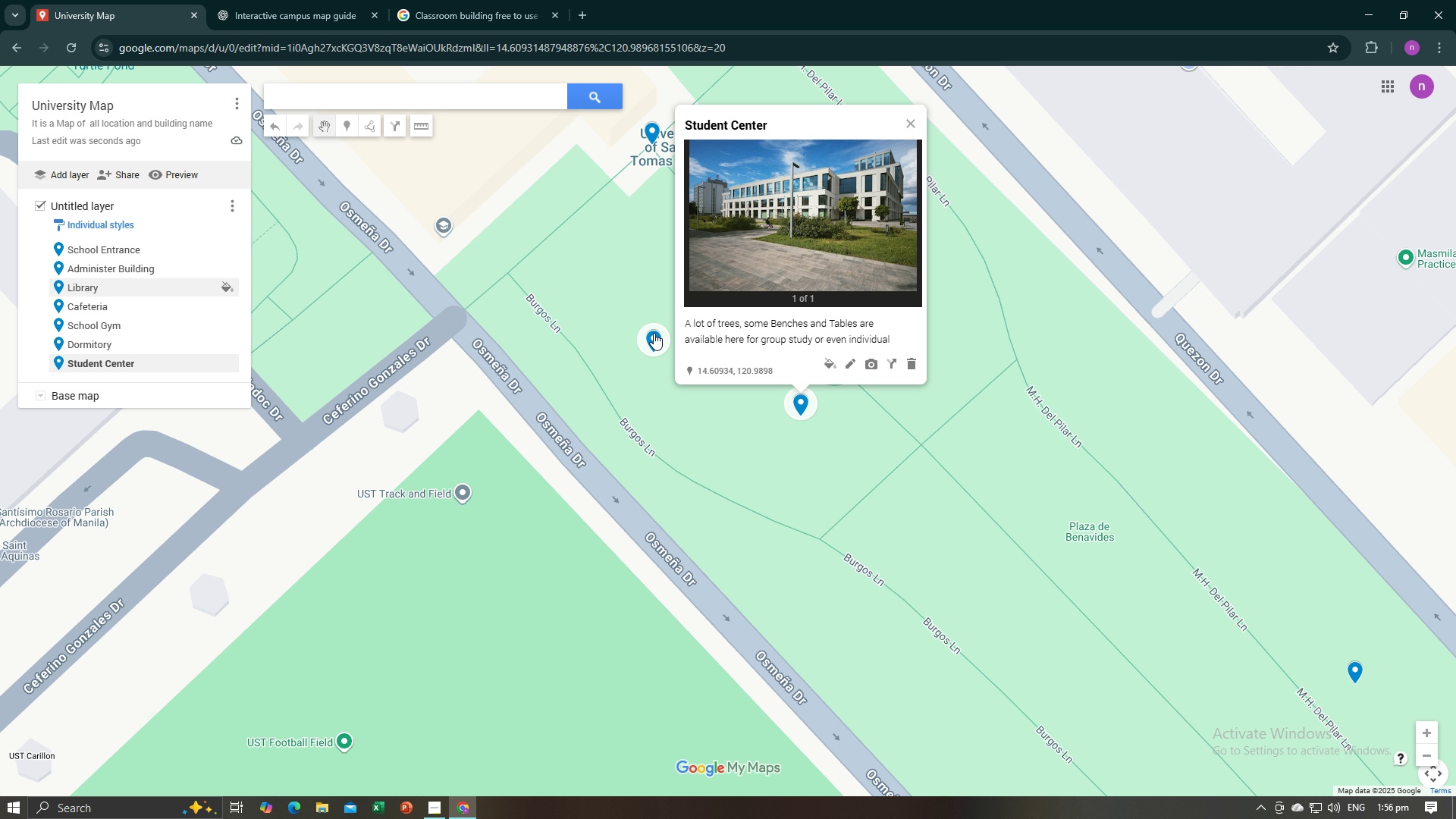 
left_click([654, 333])
 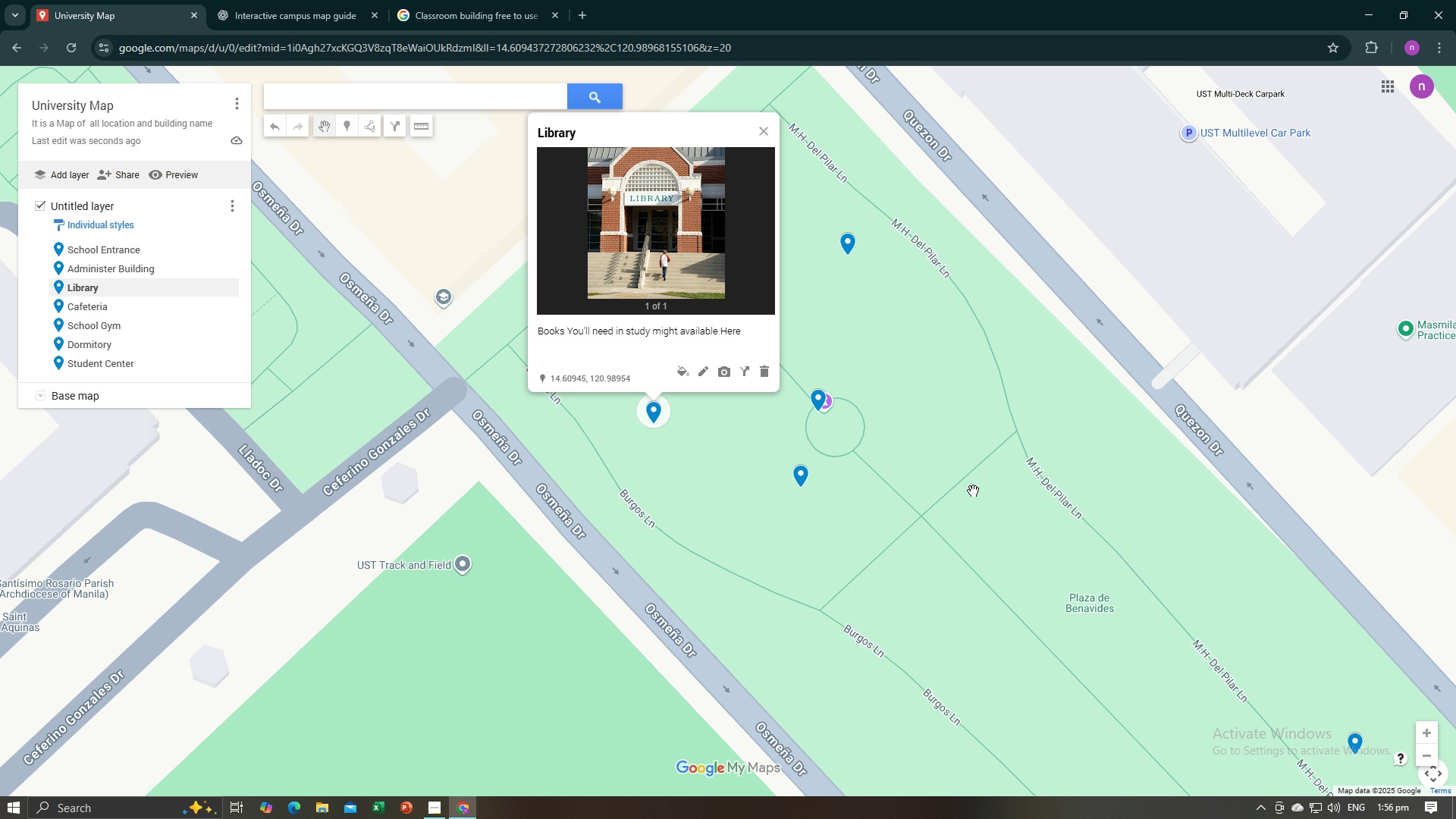 
left_click([973, 491])
 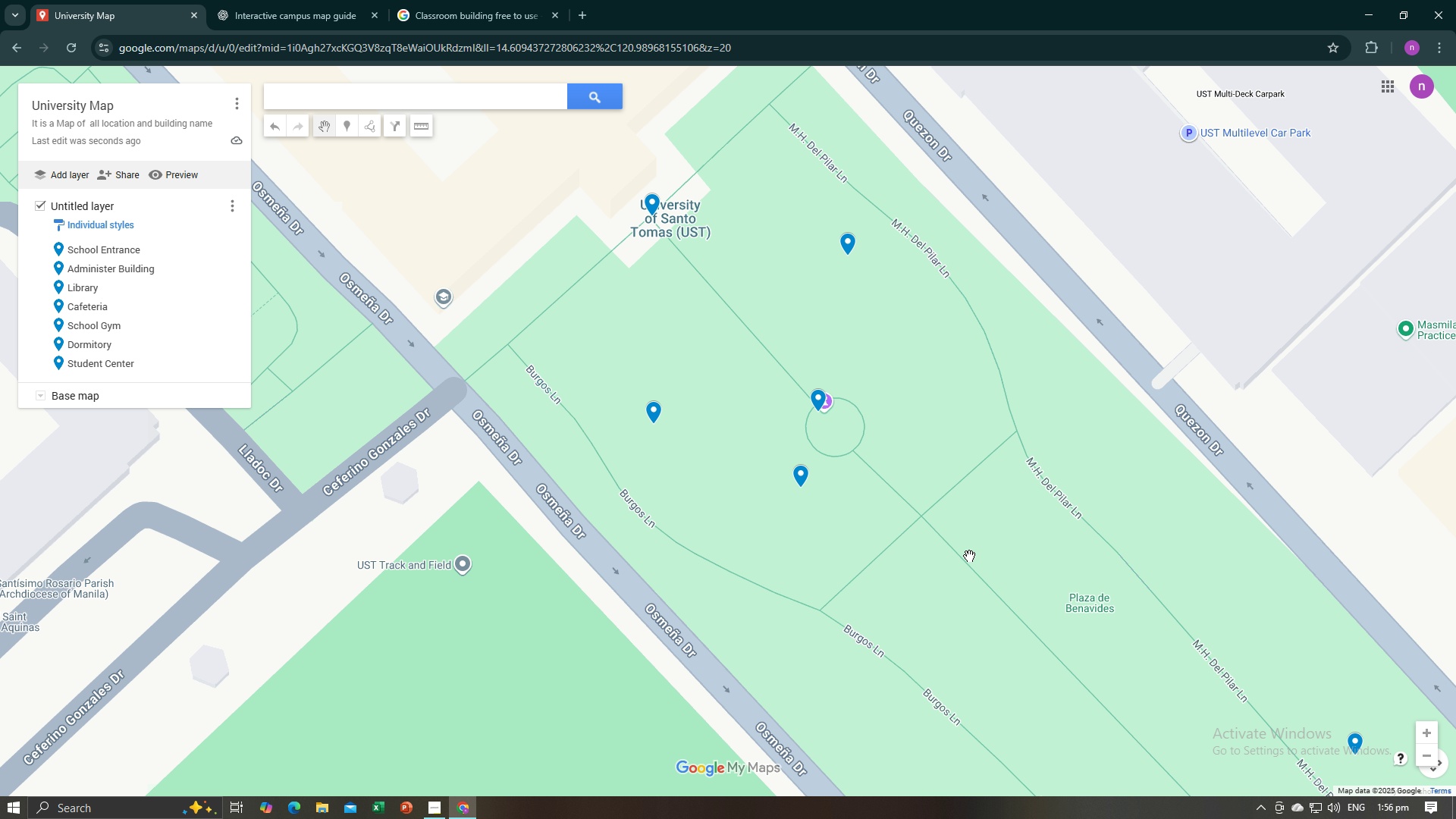 
left_click_drag(start_coordinate=[969, 558], to_coordinate=[934, 291])
 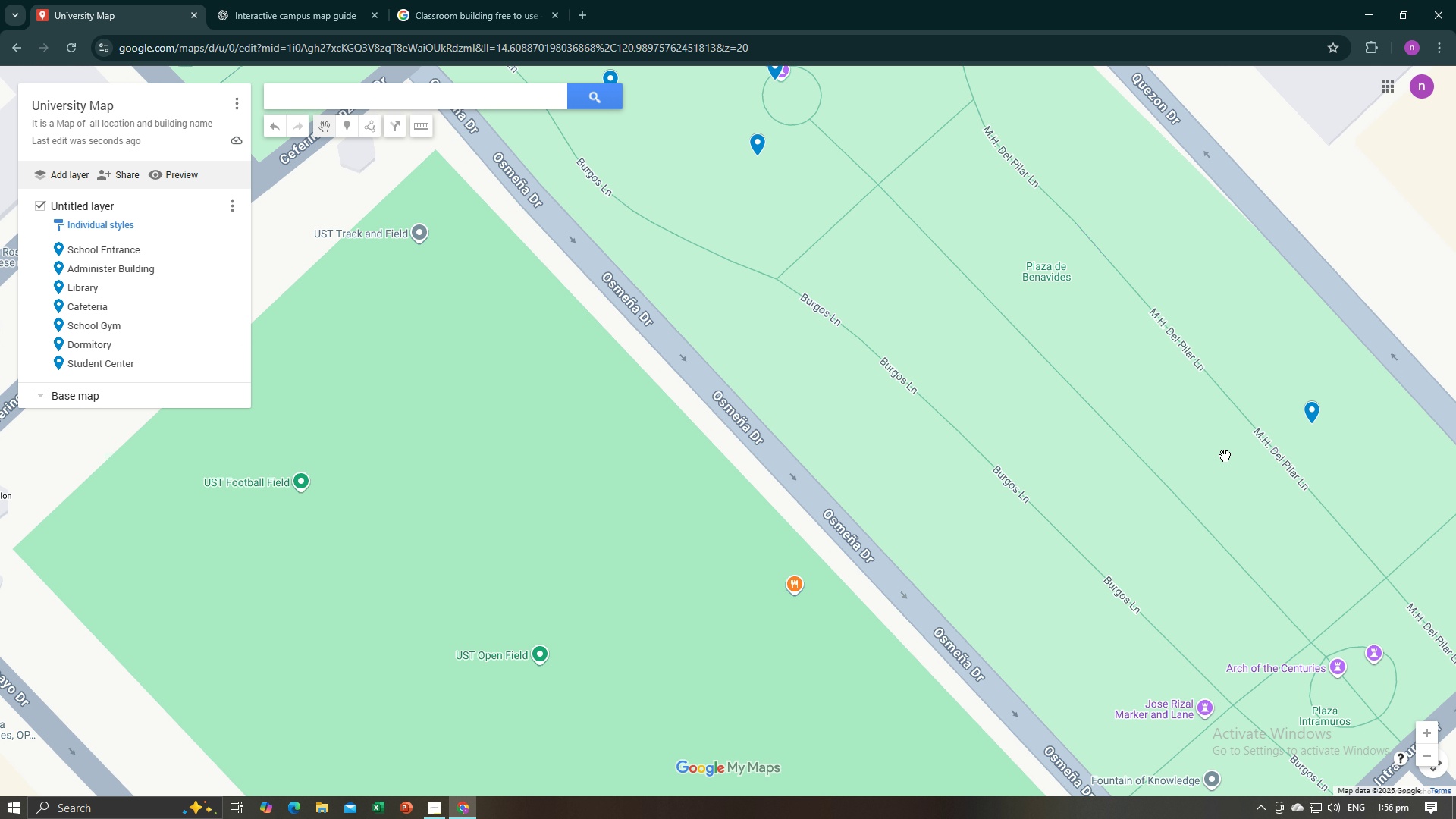 
left_click_drag(start_coordinate=[1225, 457], to_coordinate=[1244, 325])
 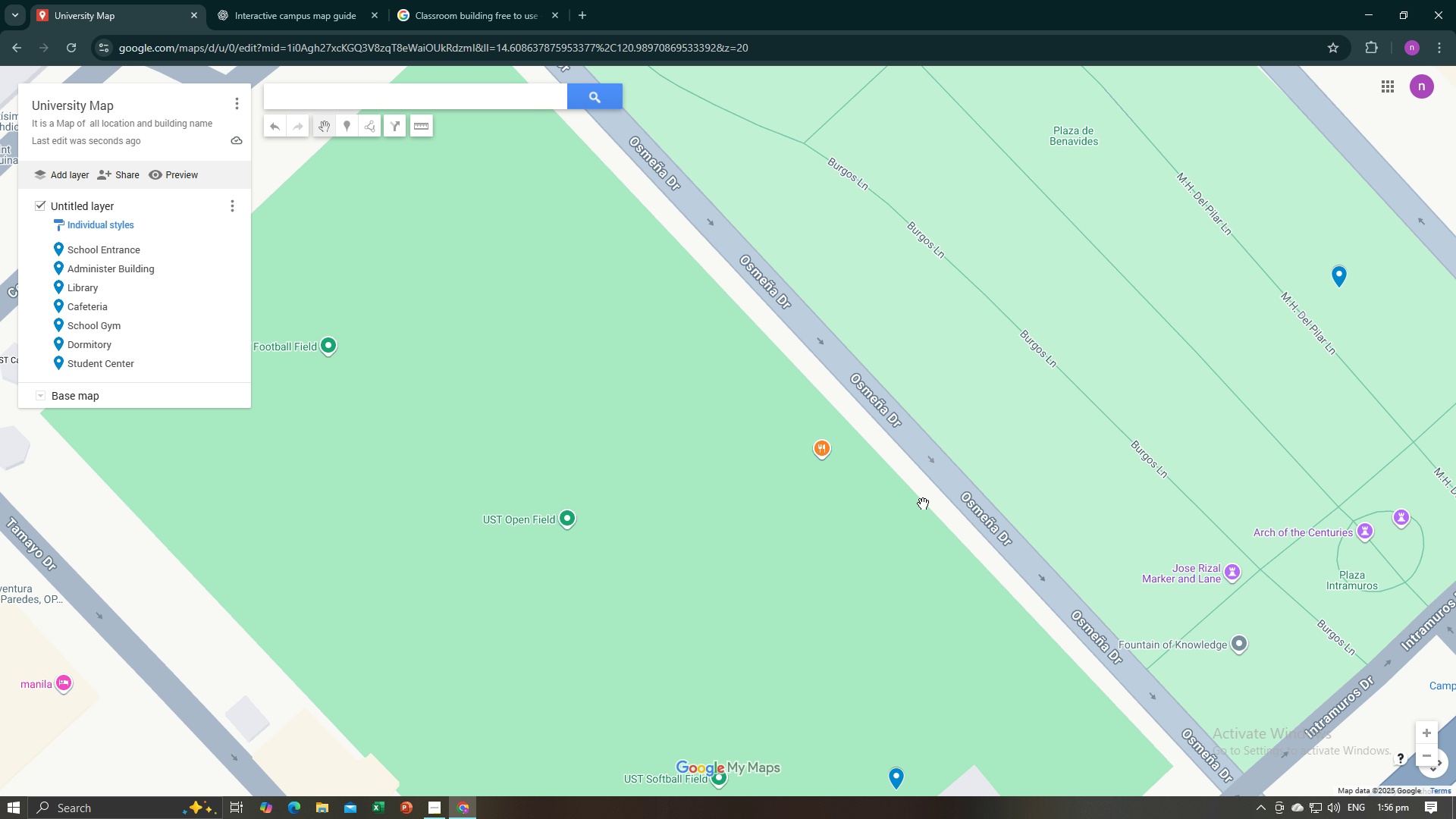 
left_click_drag(start_coordinate=[937, 540], to_coordinate=[996, 329])
 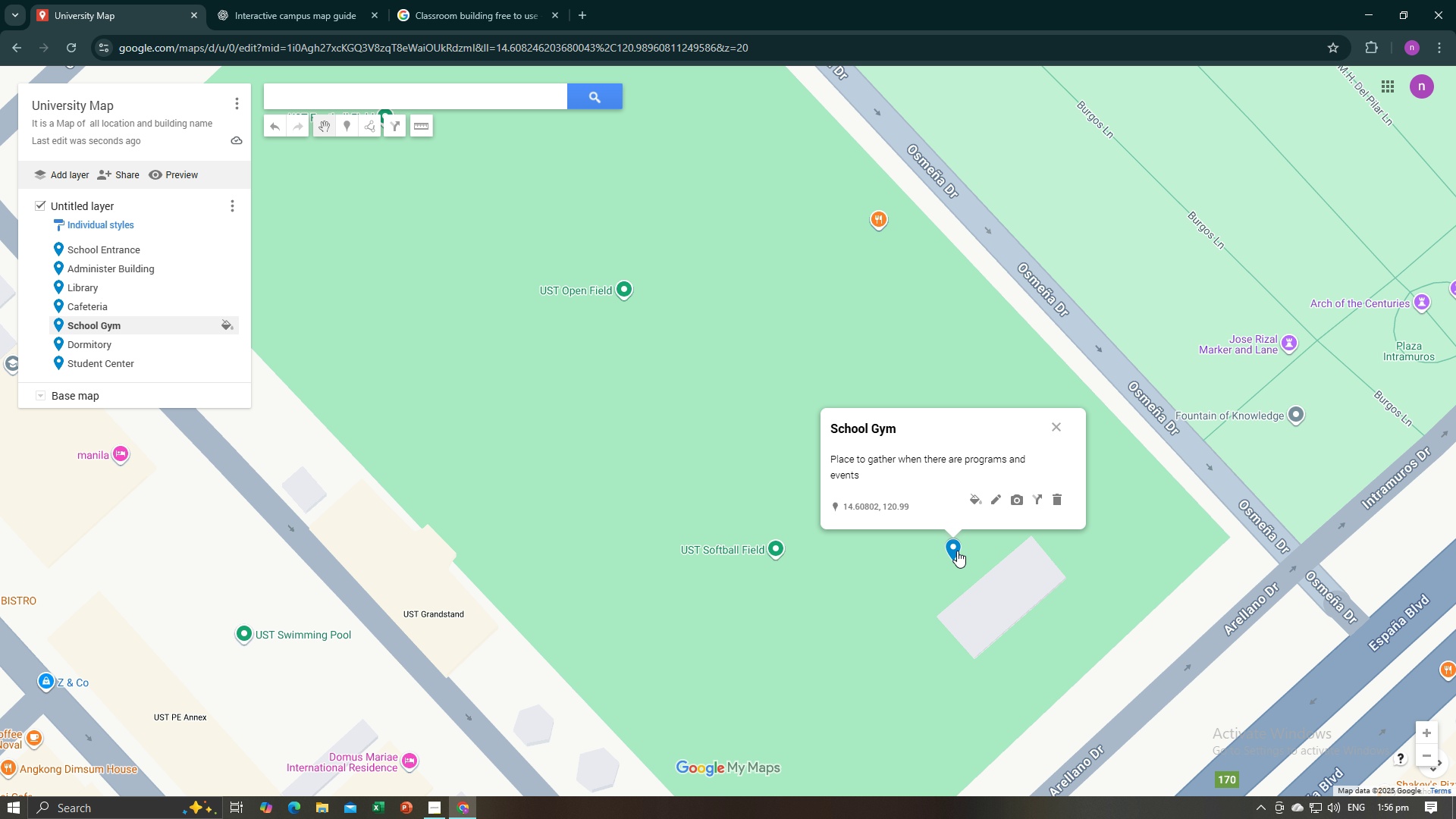 
left_click([957, 551])
 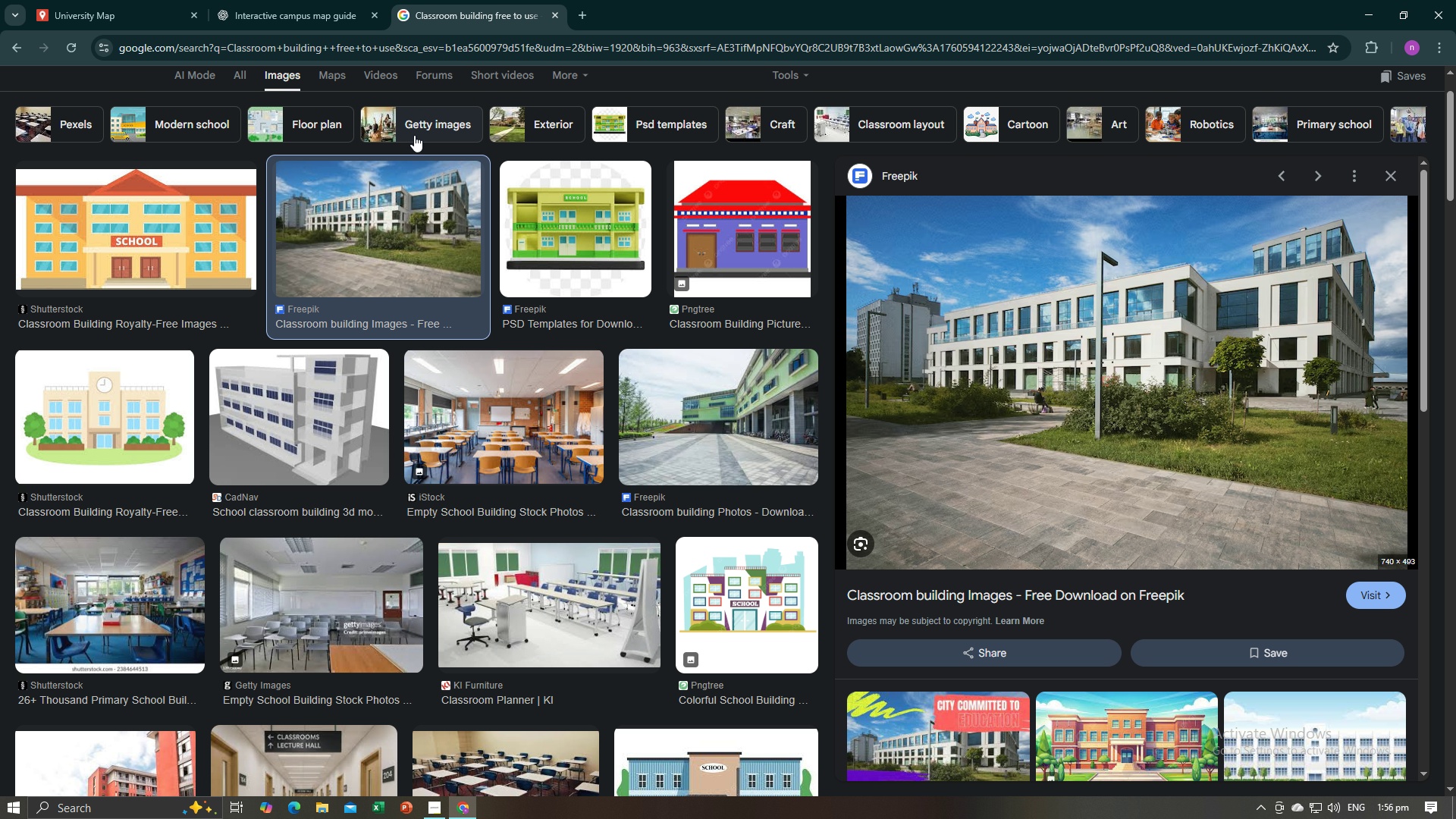 
scroll: coordinate [268, 190], scroll_direction: up, amount: 3.0
 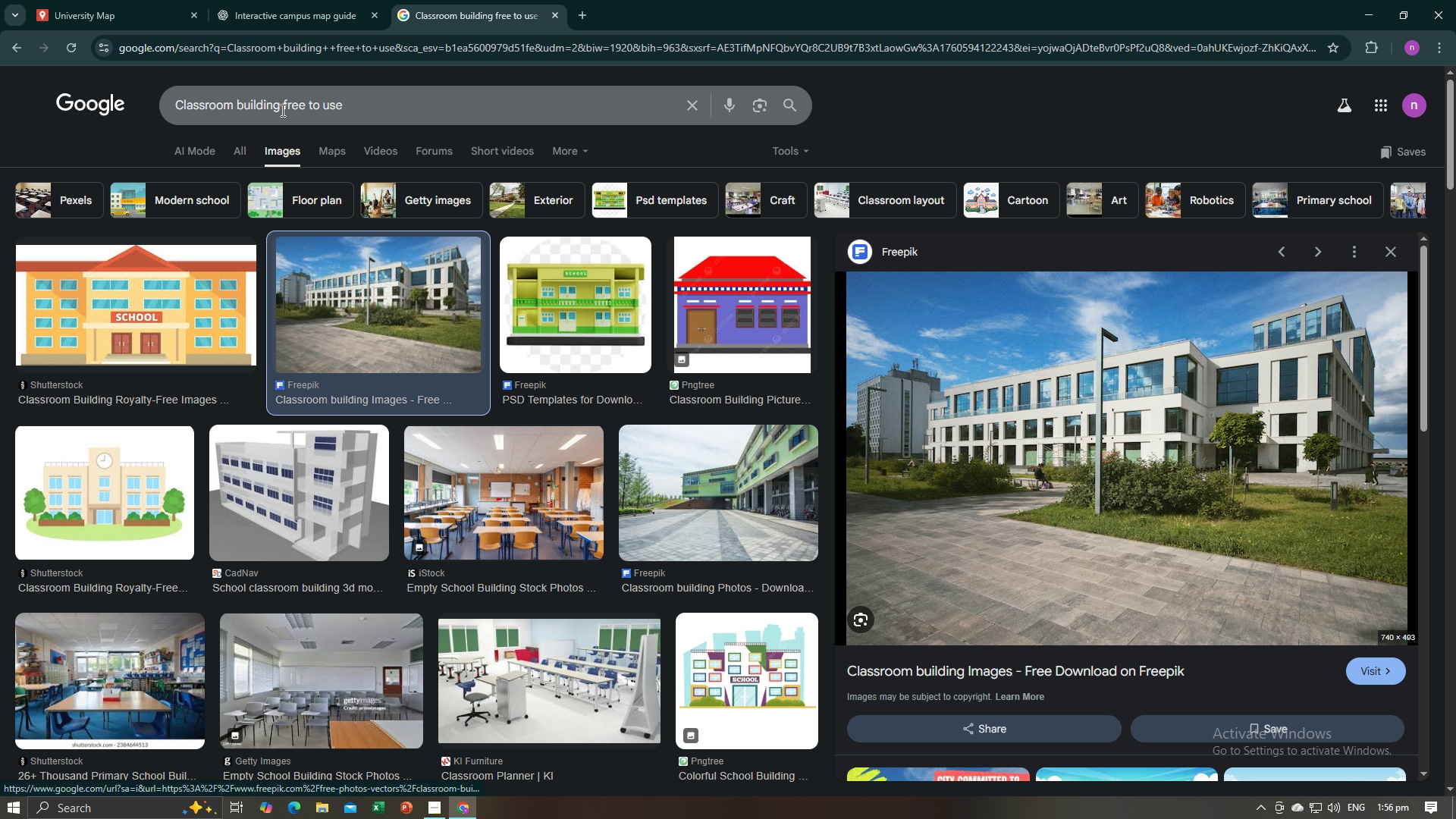 
left_click_drag(start_coordinate=[283, 111], to_coordinate=[168, 108])
 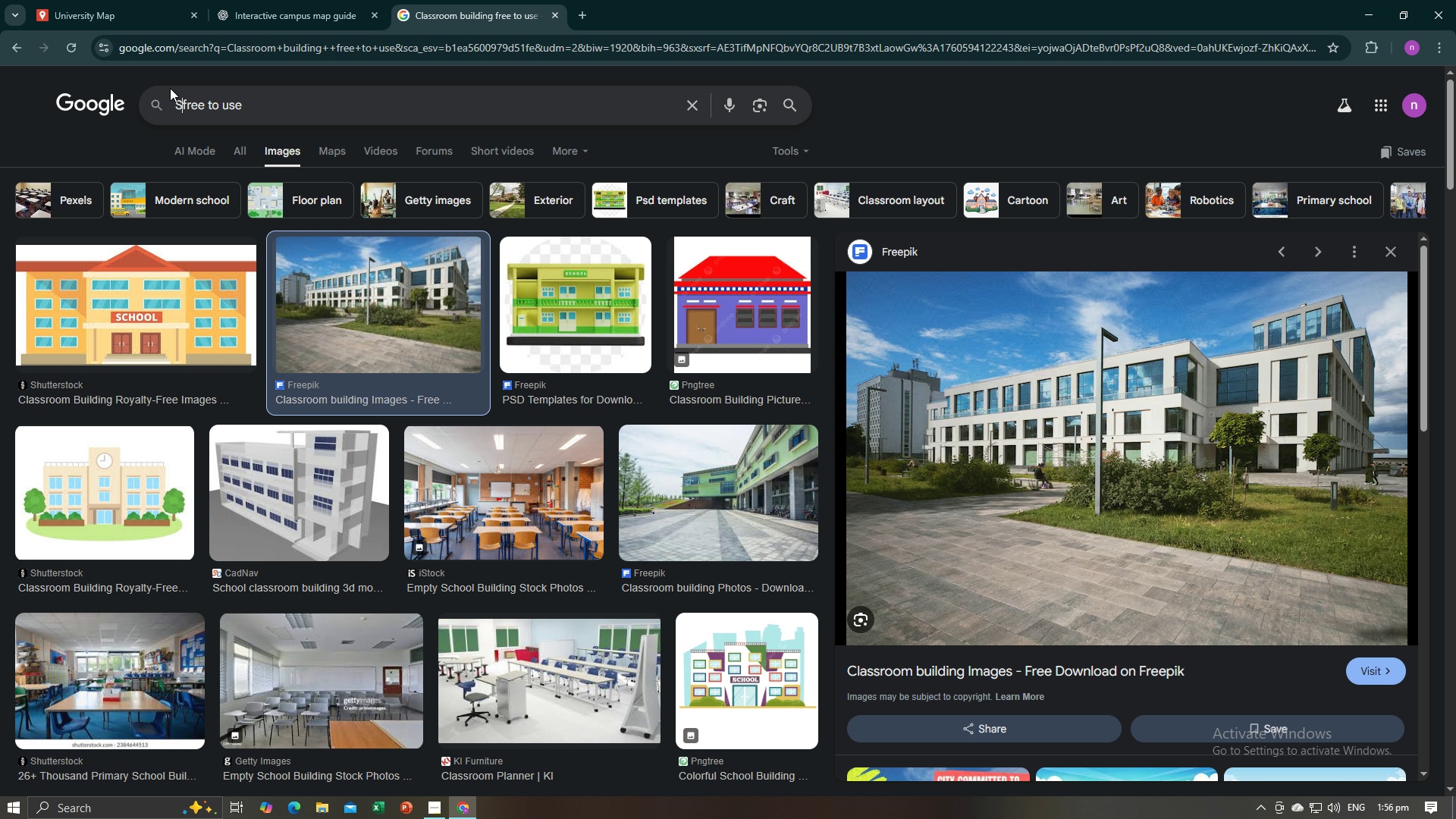 
type(School Gym )
 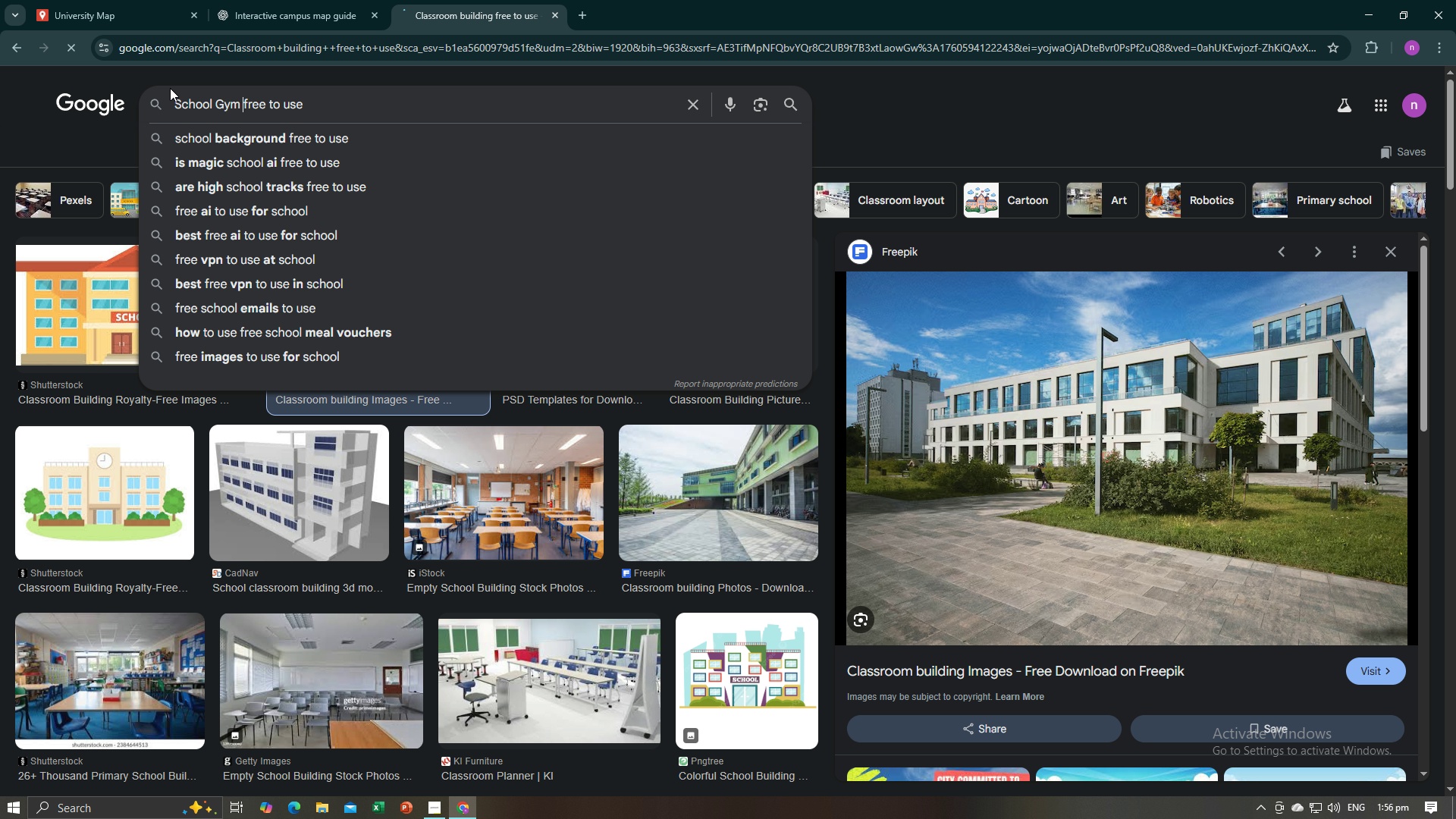 
key(Enter)
 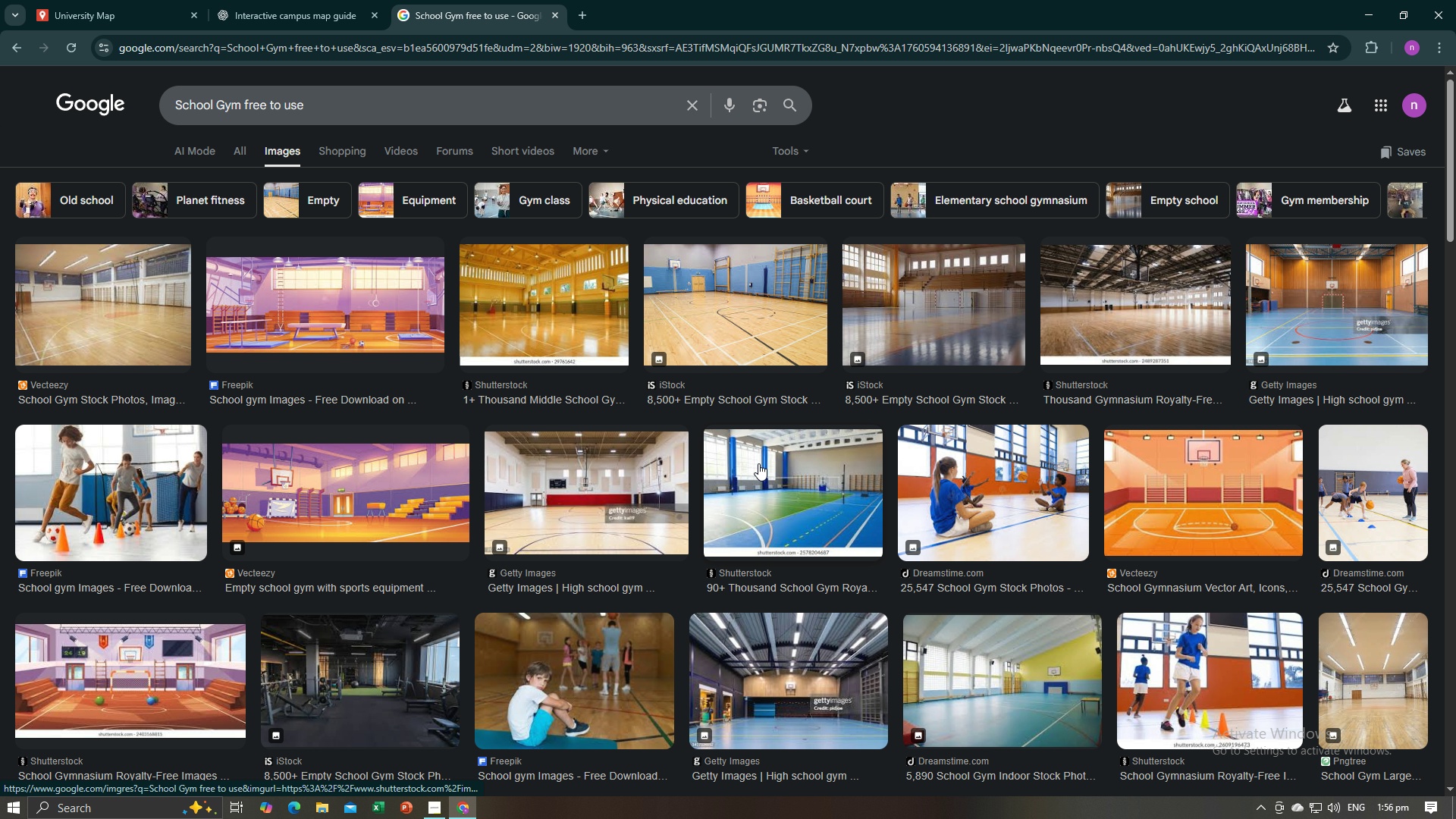 
wait(6.25)
 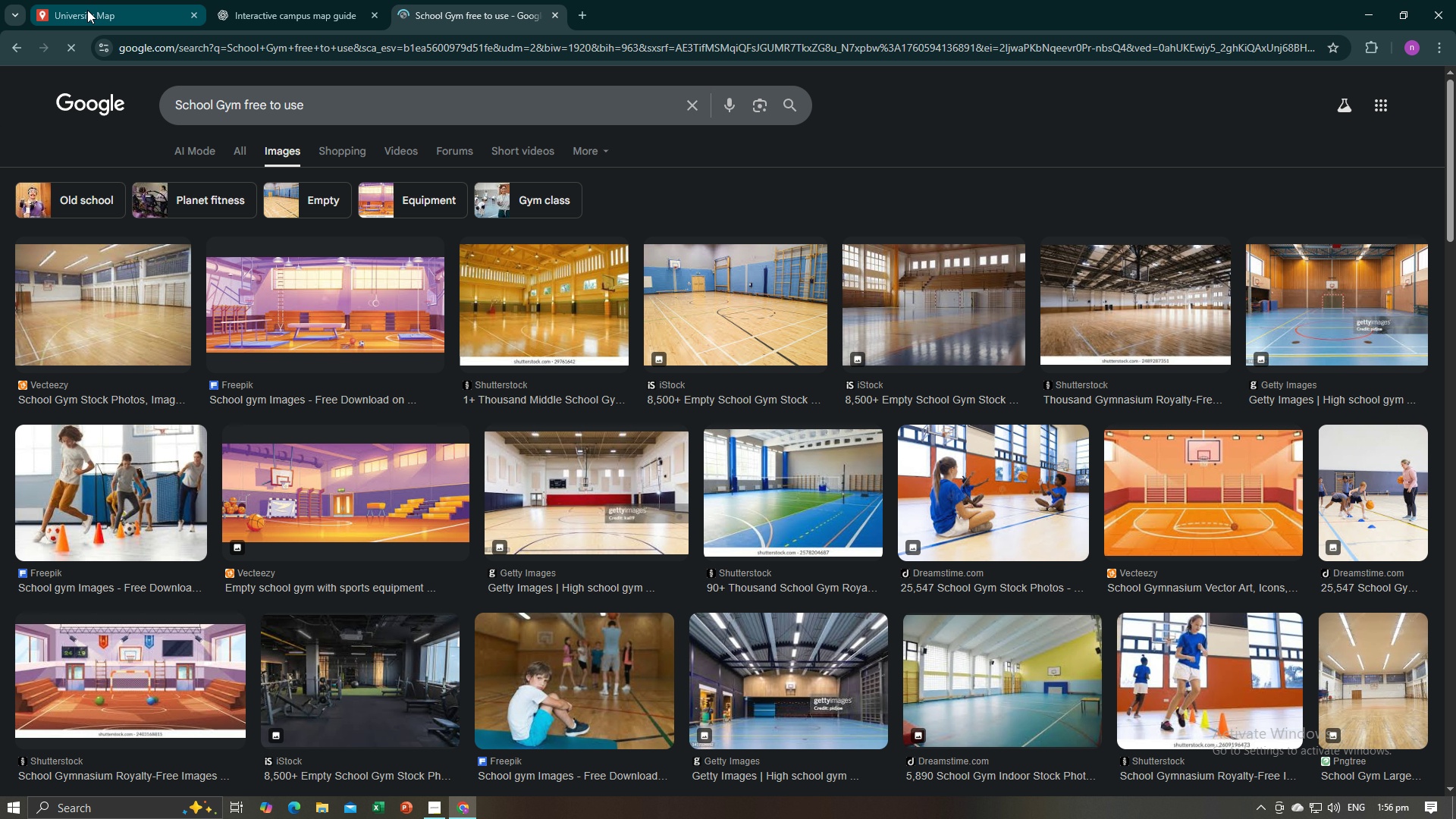 
left_click([1084, 300])
 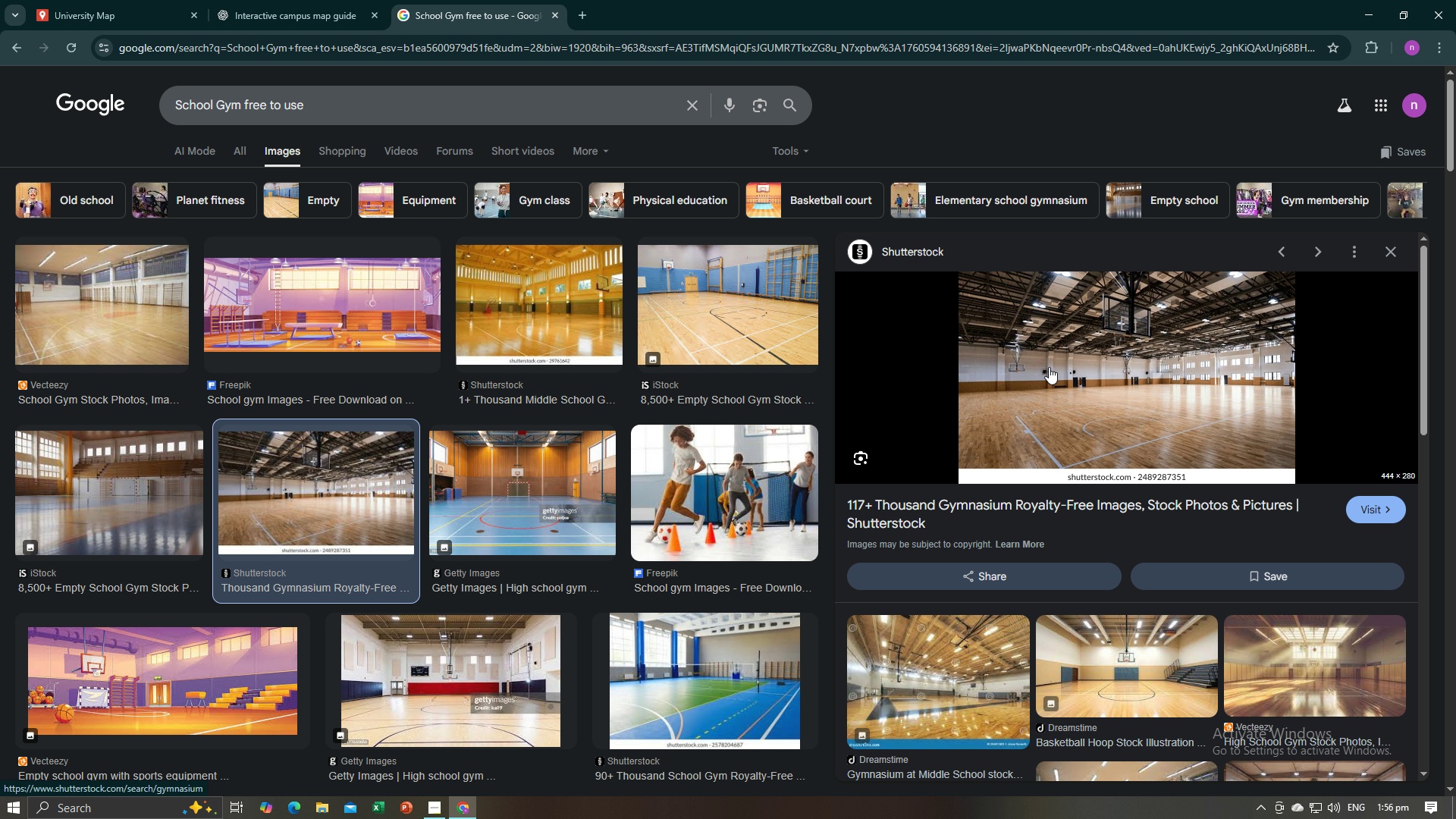 
wait(8.6)
 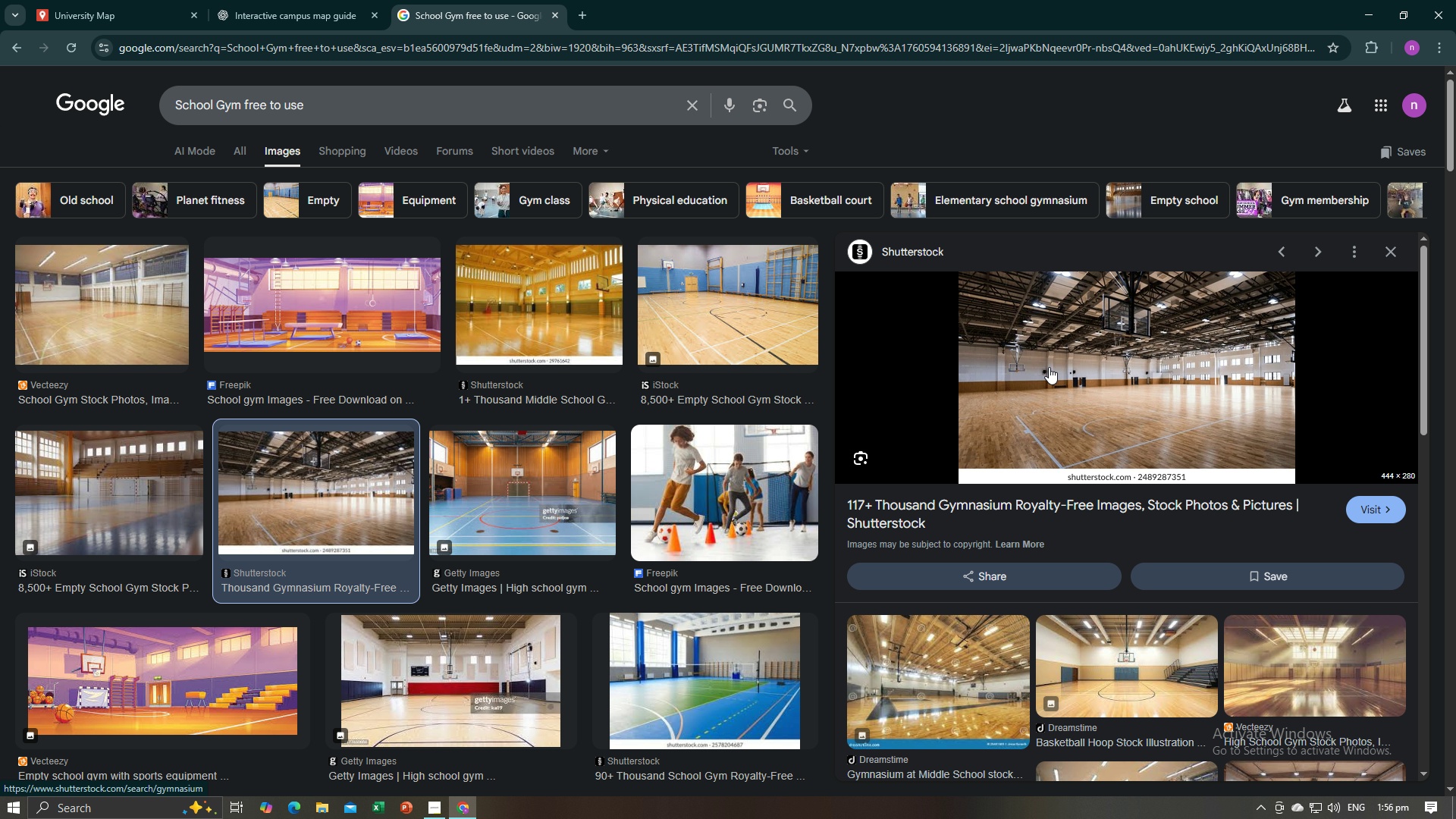 
left_click([96, 469])
 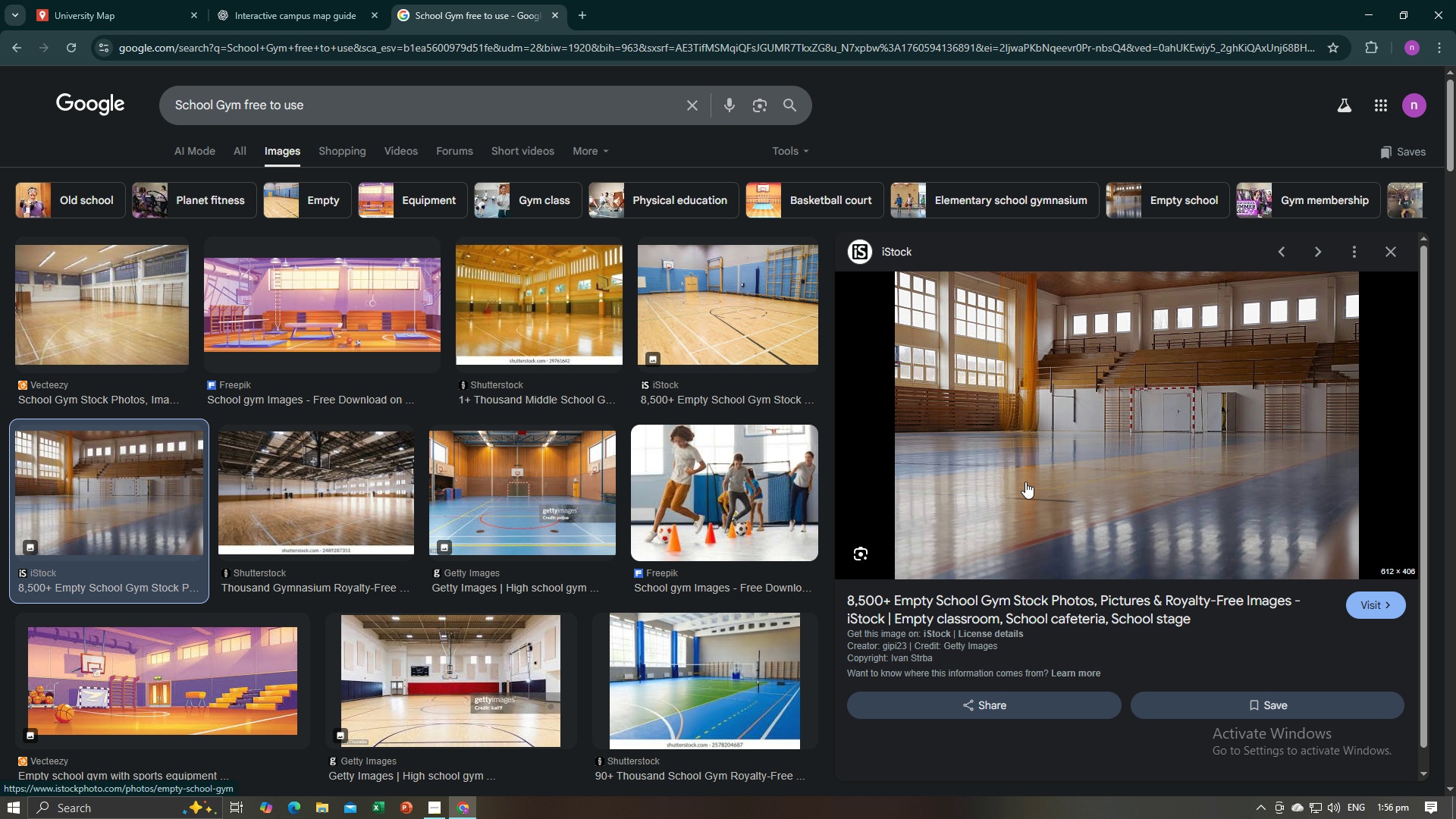 
right_click([1102, 417])
 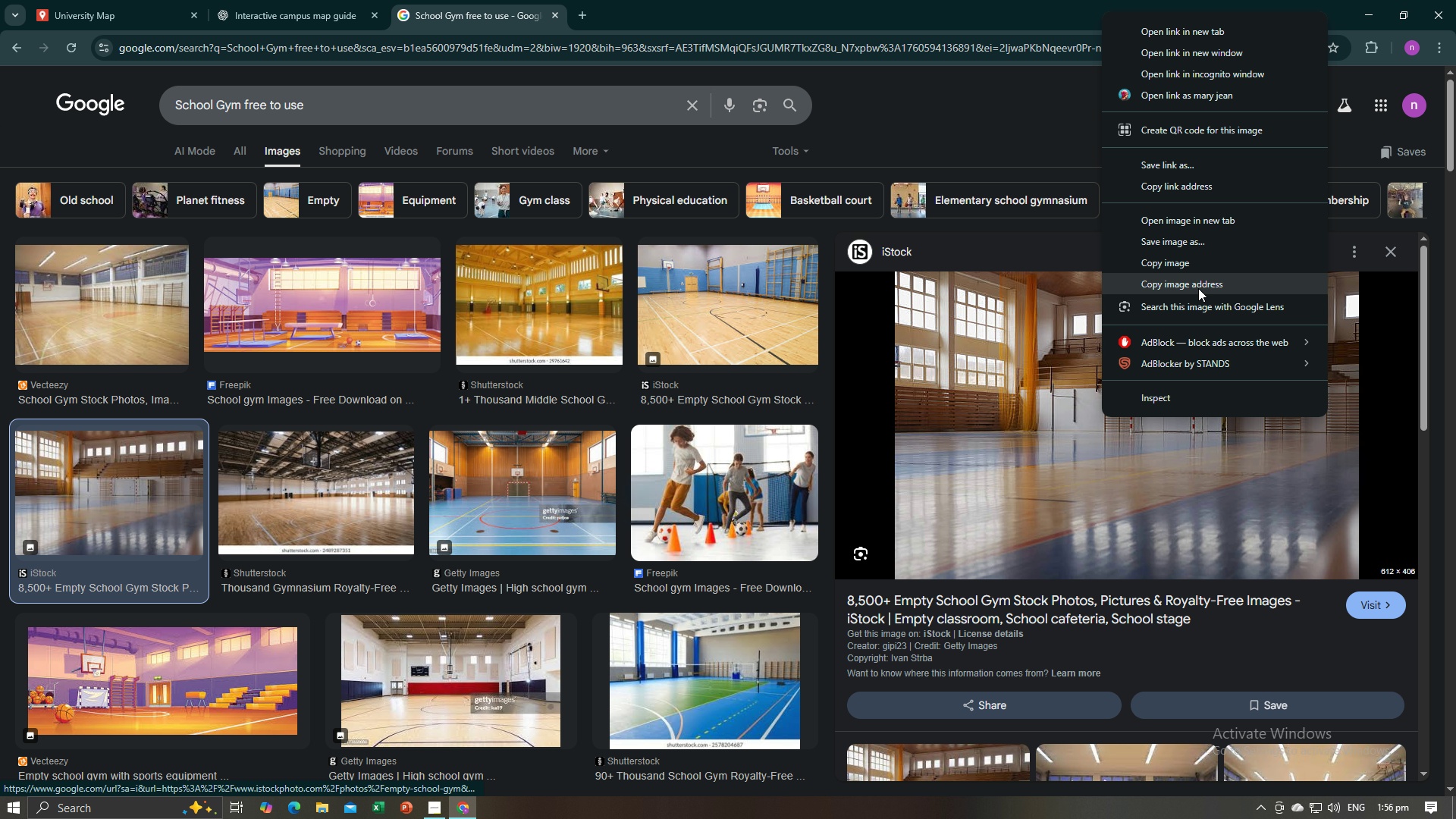 
left_click([1197, 282])
 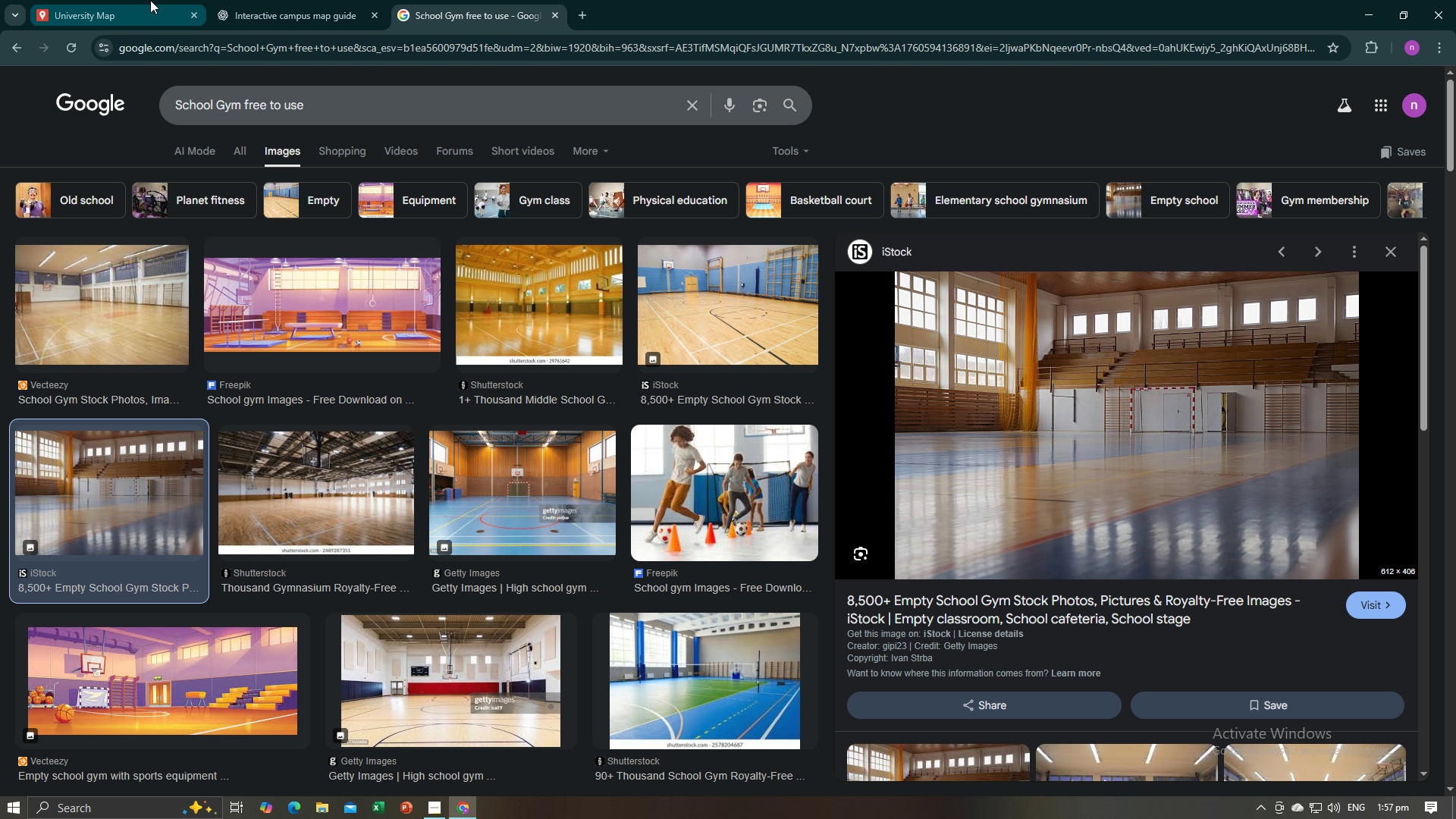 
left_click([149, 0])
 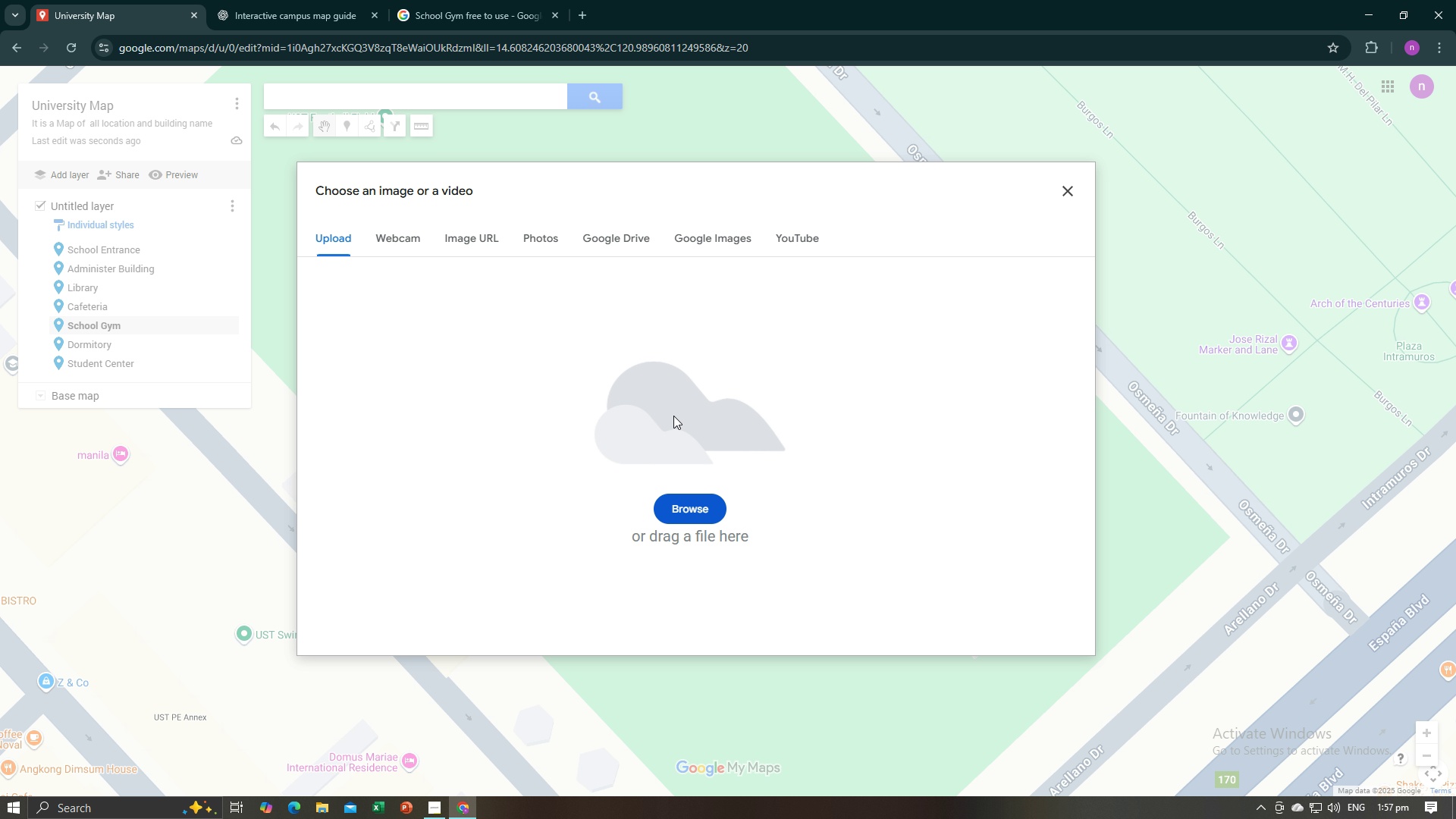 
left_click([468, 247])
 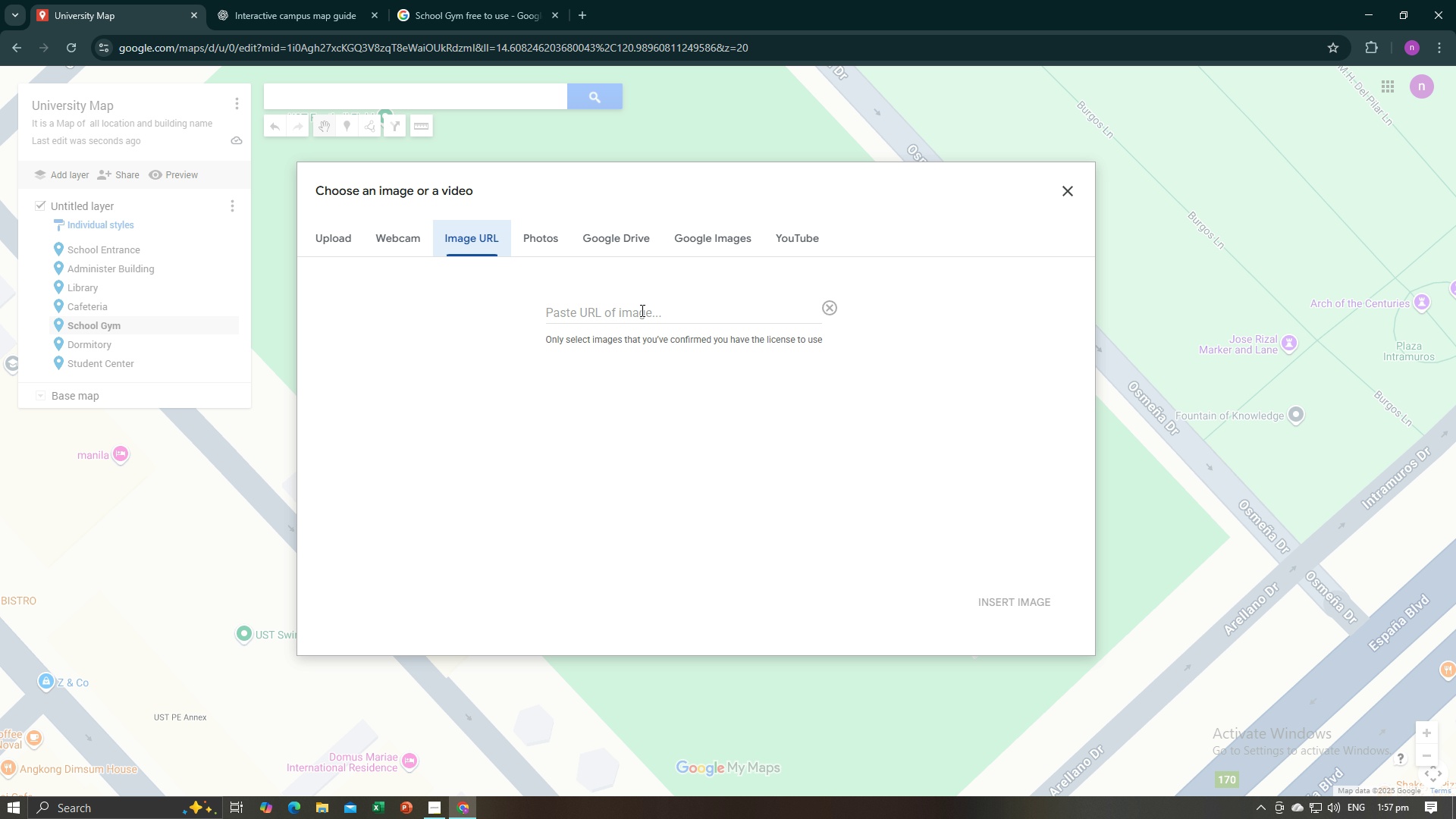 
left_click([641, 310])
 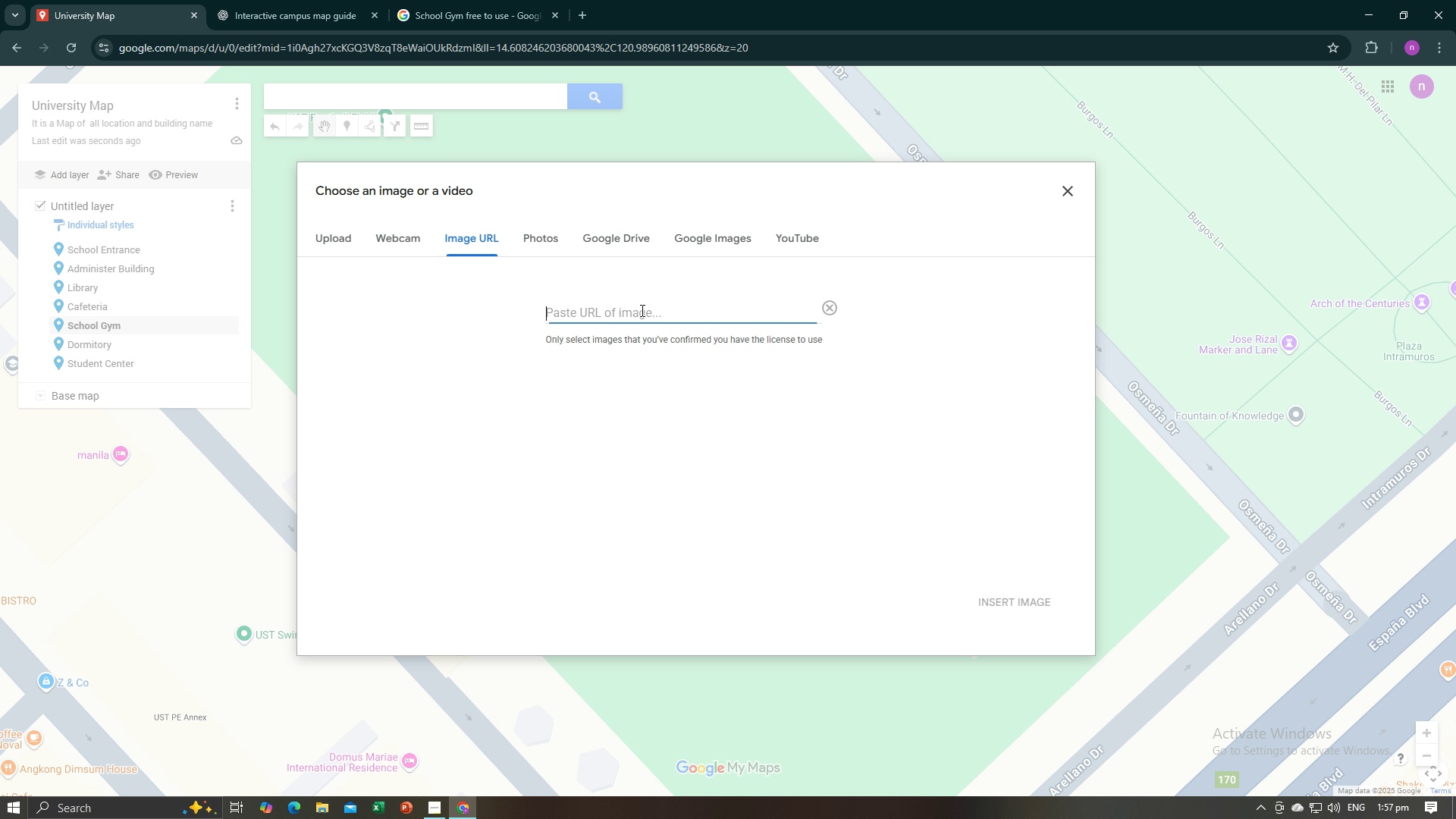 
key(Control+V)
 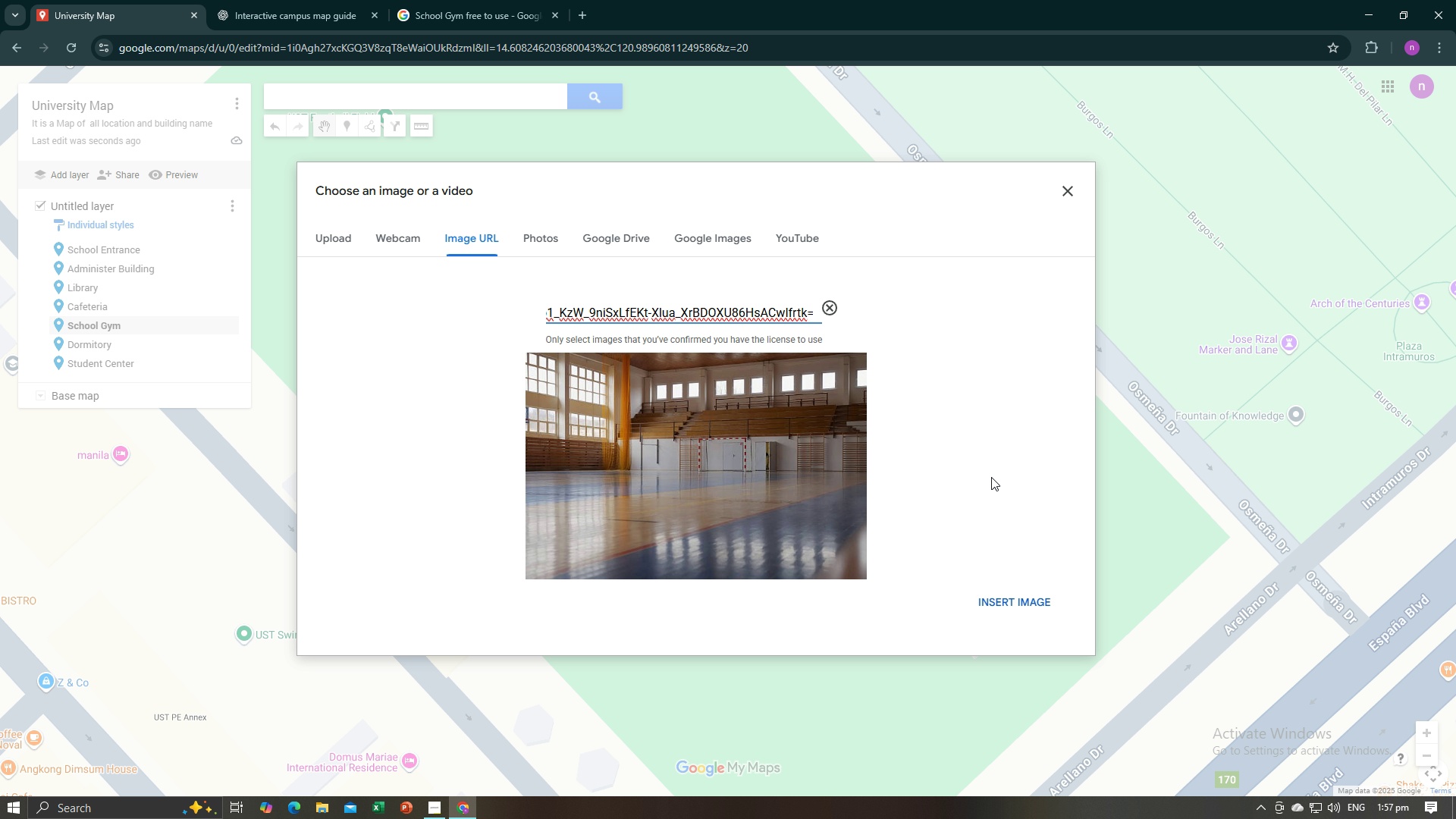 
left_click([978, 593])
 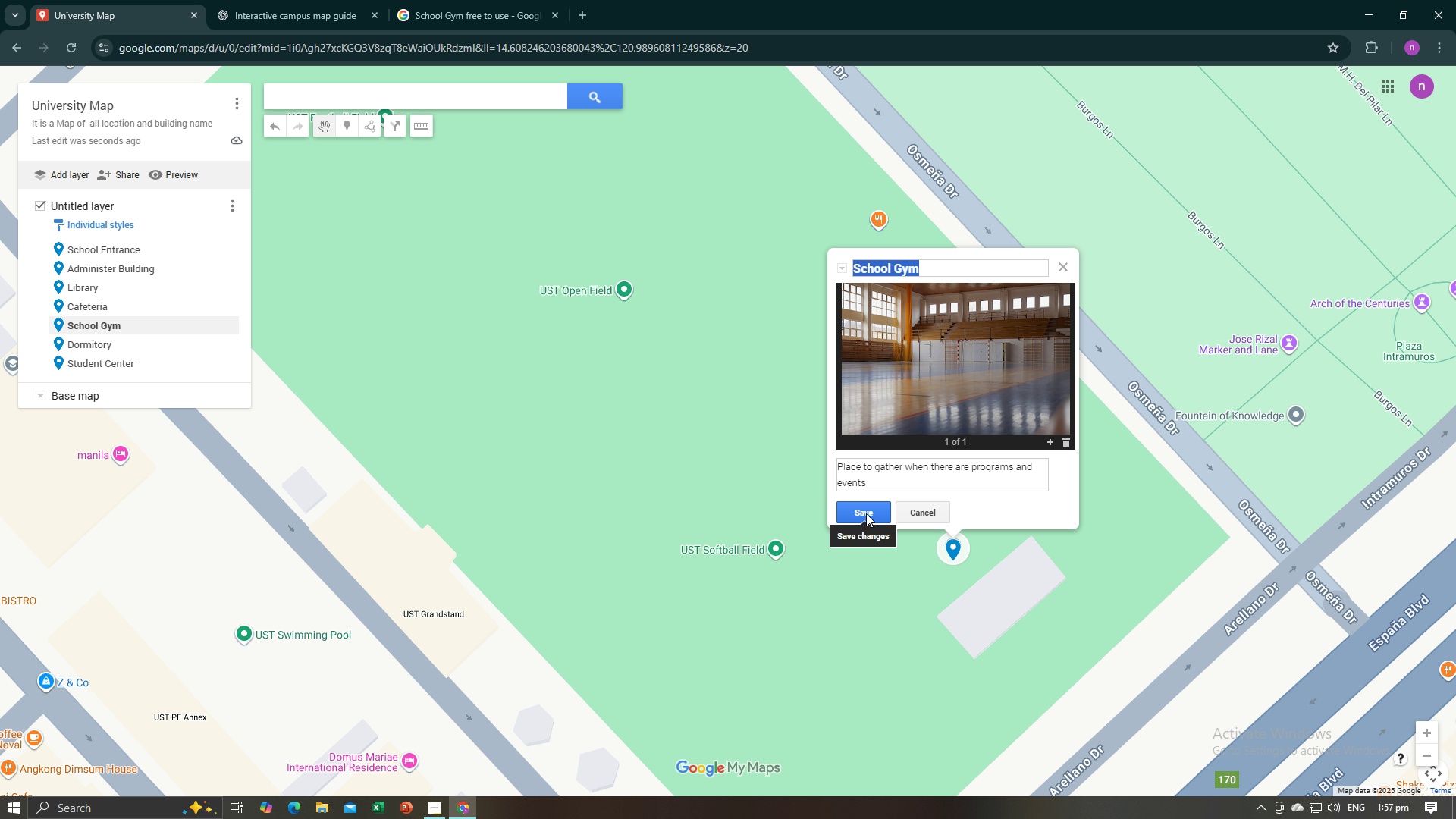 
left_click([866, 513])
 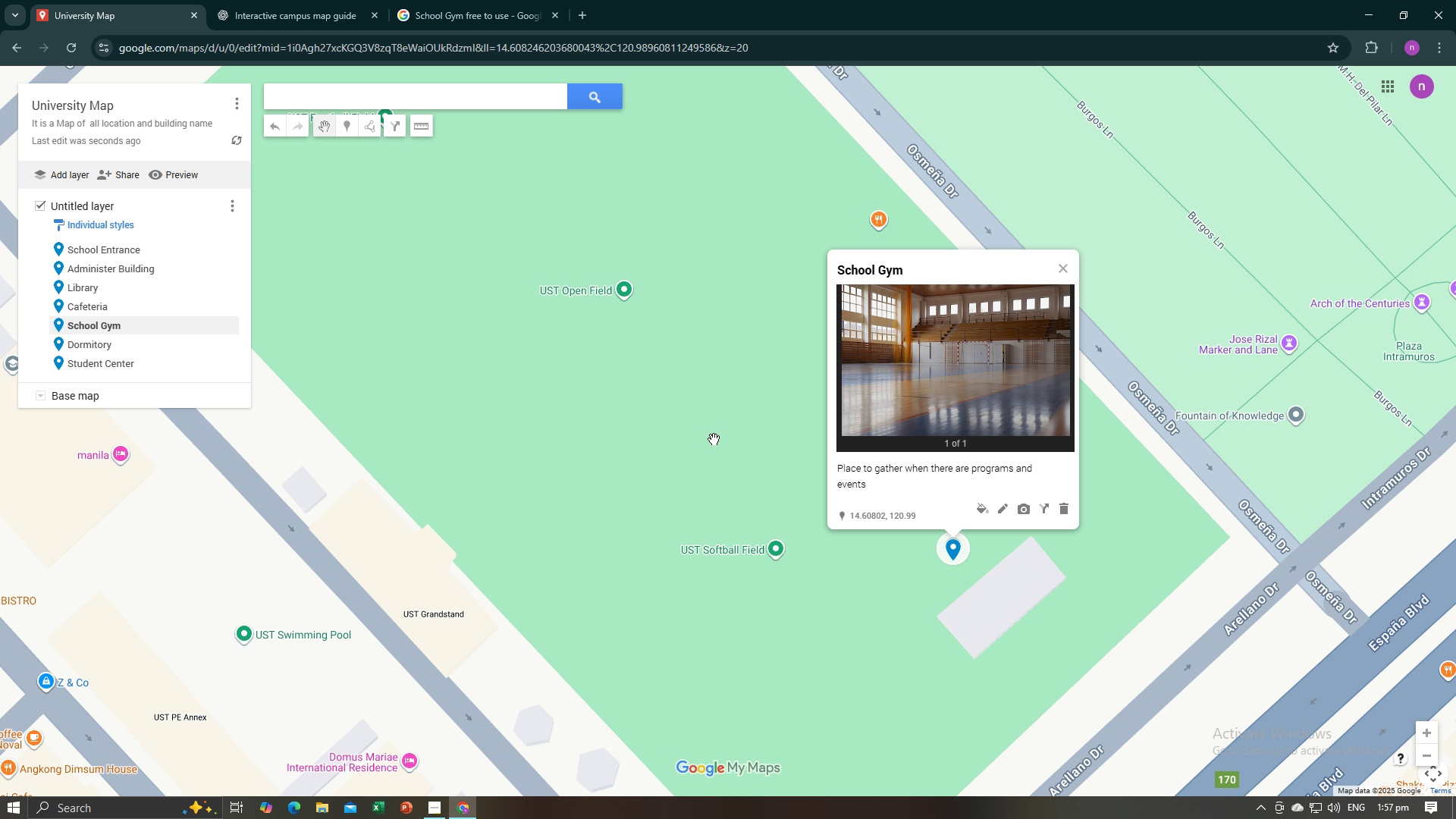 
left_click_drag(start_coordinate=[704, 375], to_coordinate=[601, 600])
 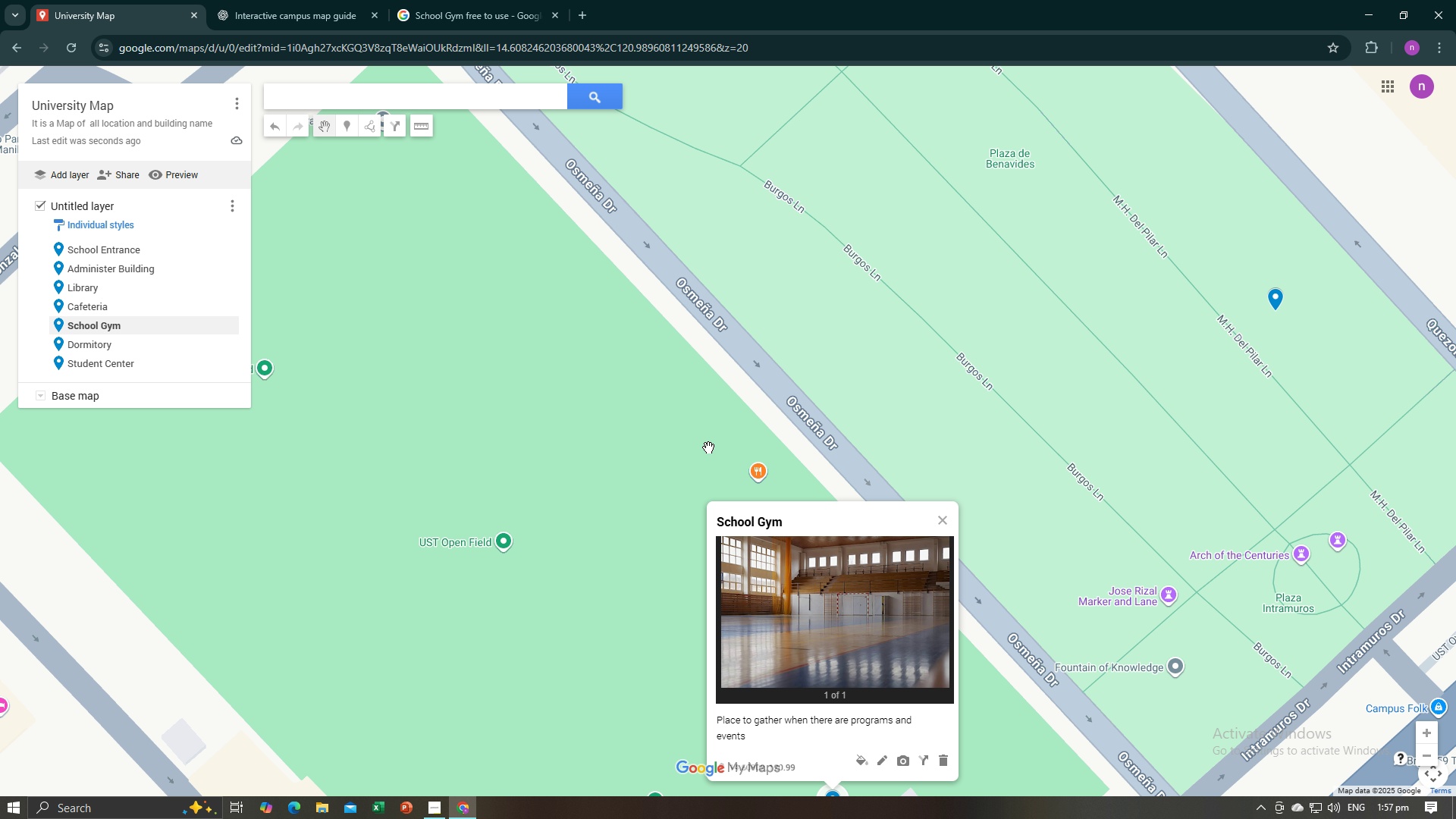 
left_click_drag(start_coordinate=[709, 447], to_coordinate=[592, 535])
 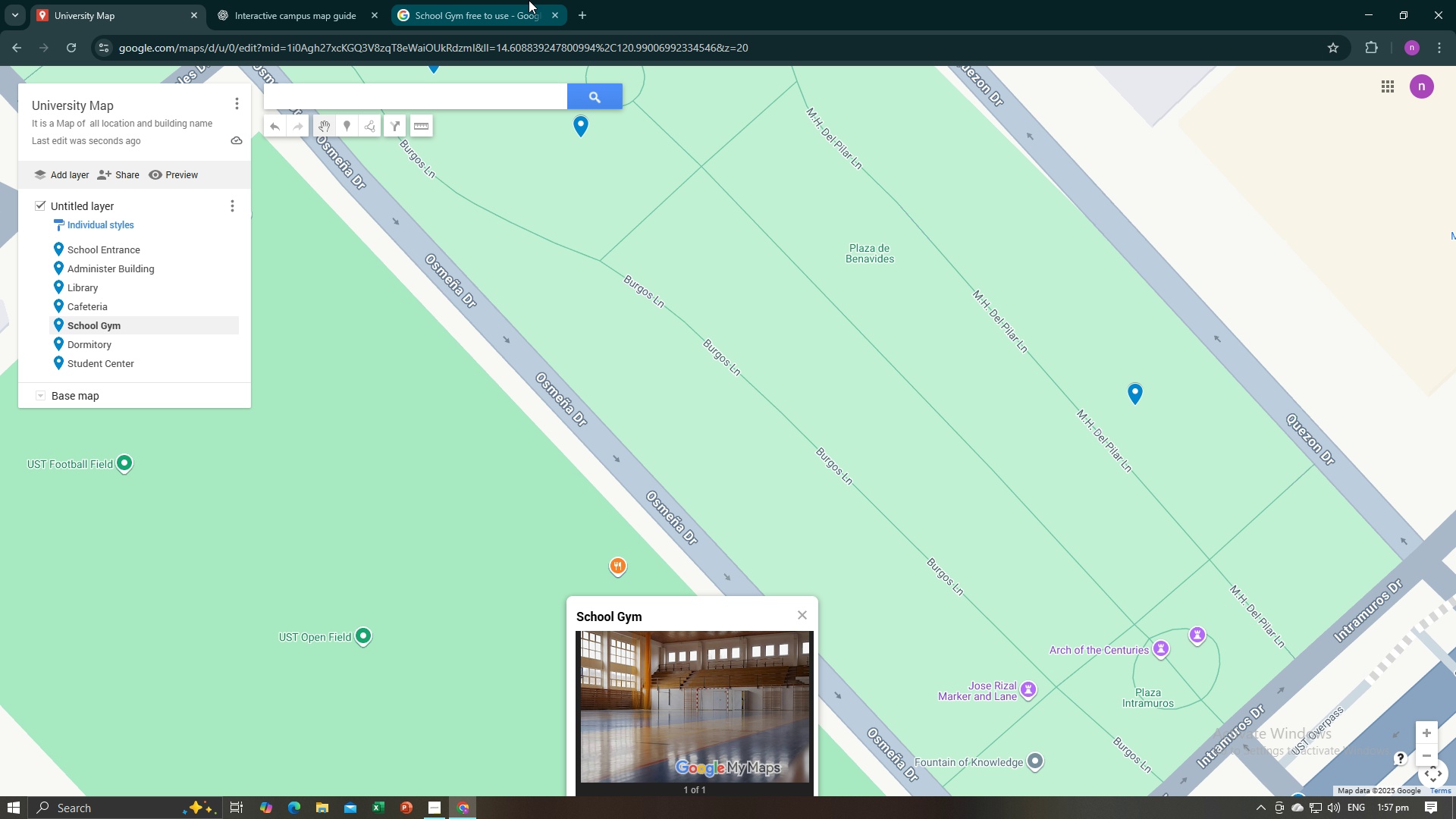 
left_click([525, 0])
 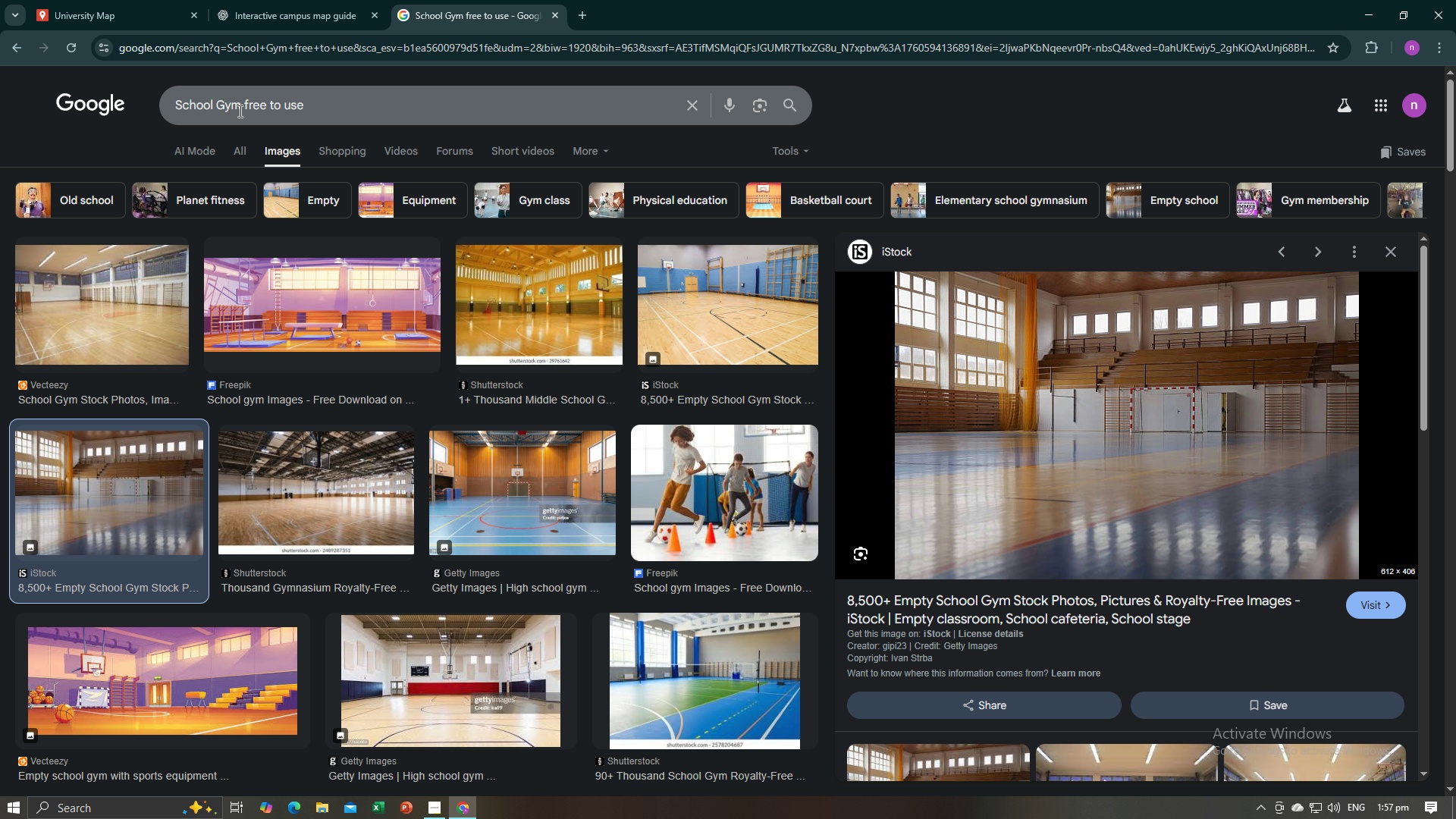 
left_click_drag(start_coordinate=[239, 111], to_coordinate=[166, 108])
 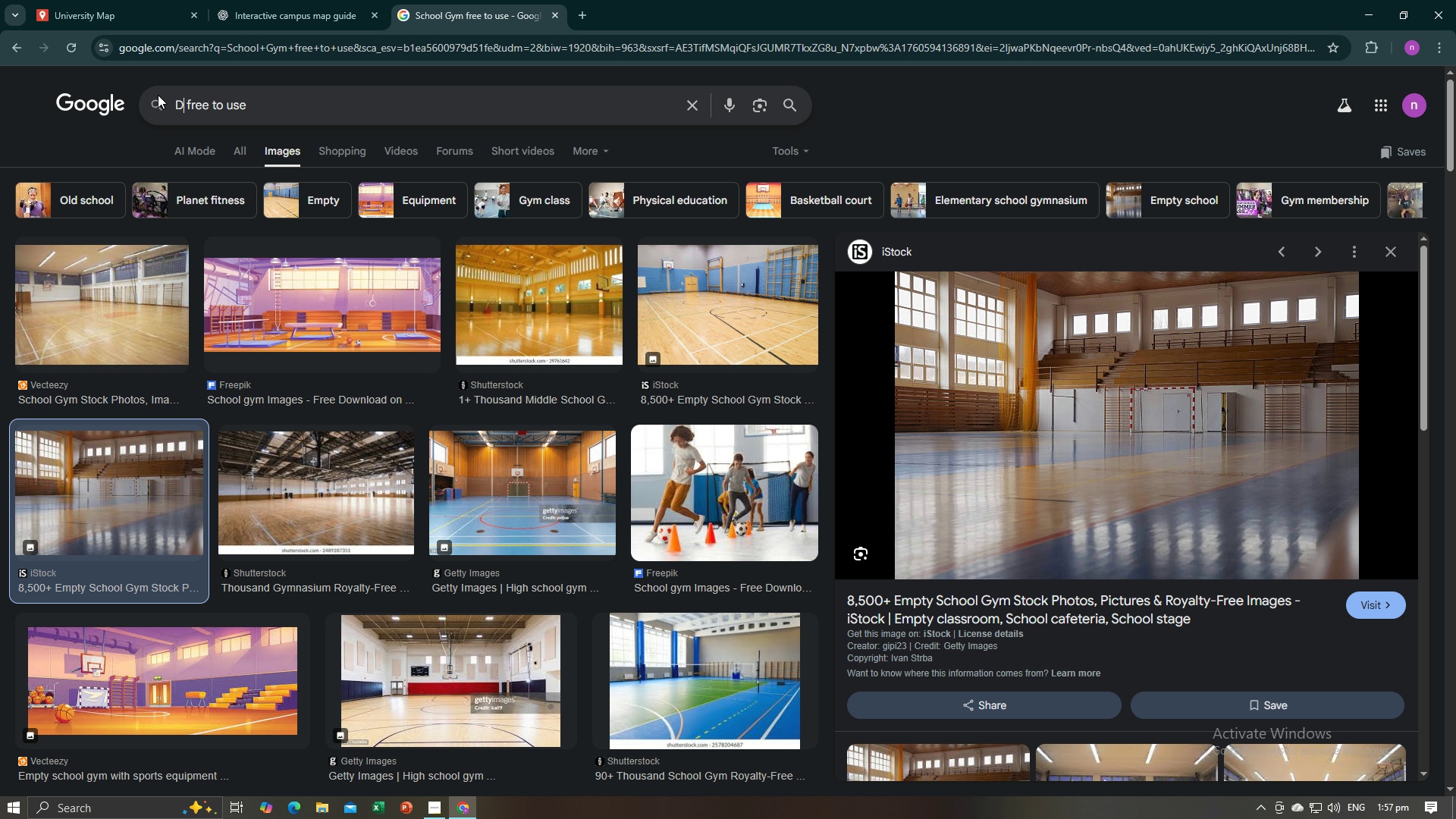 
type(Dormitory building)
 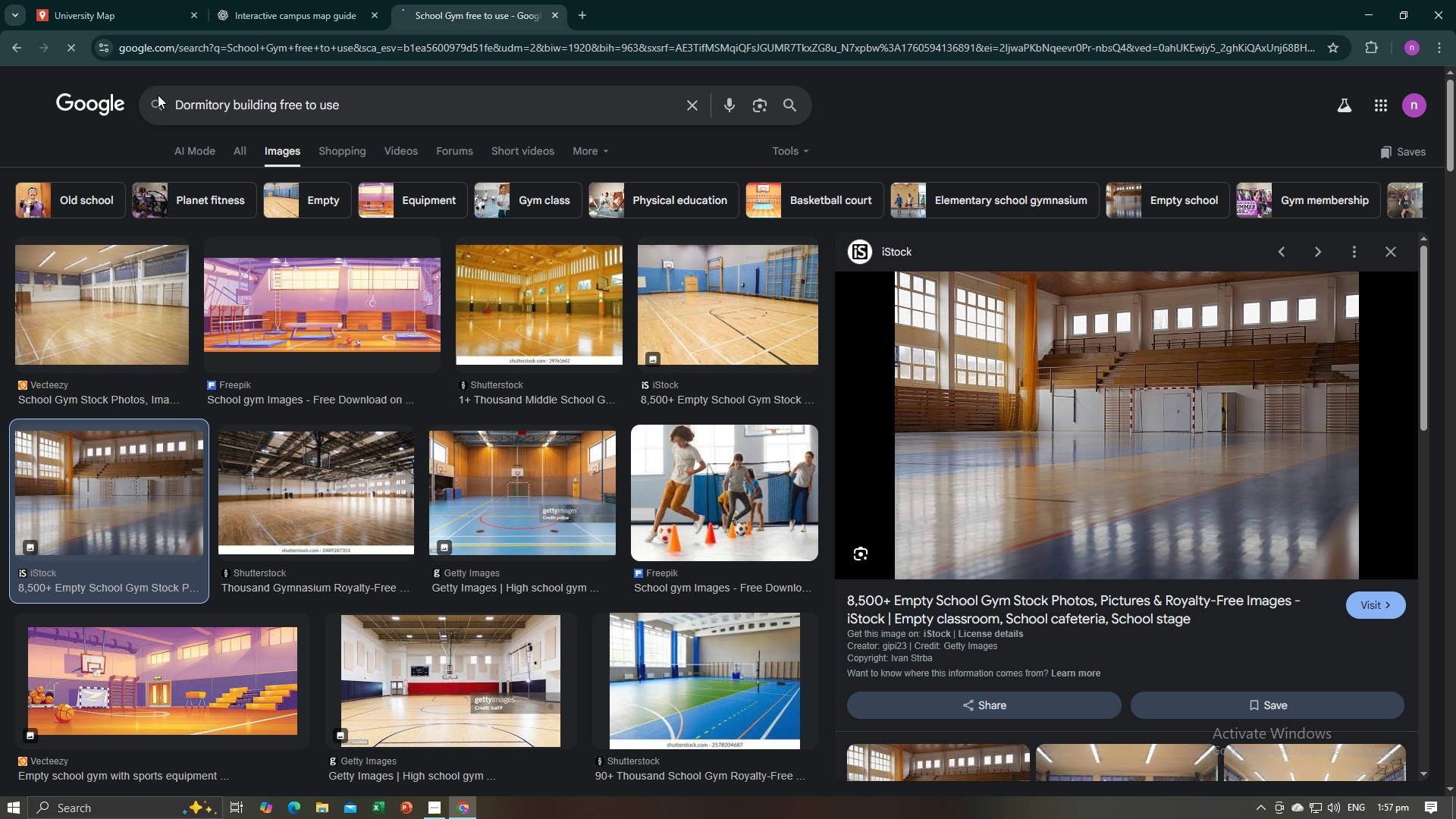 
key(Enter)
 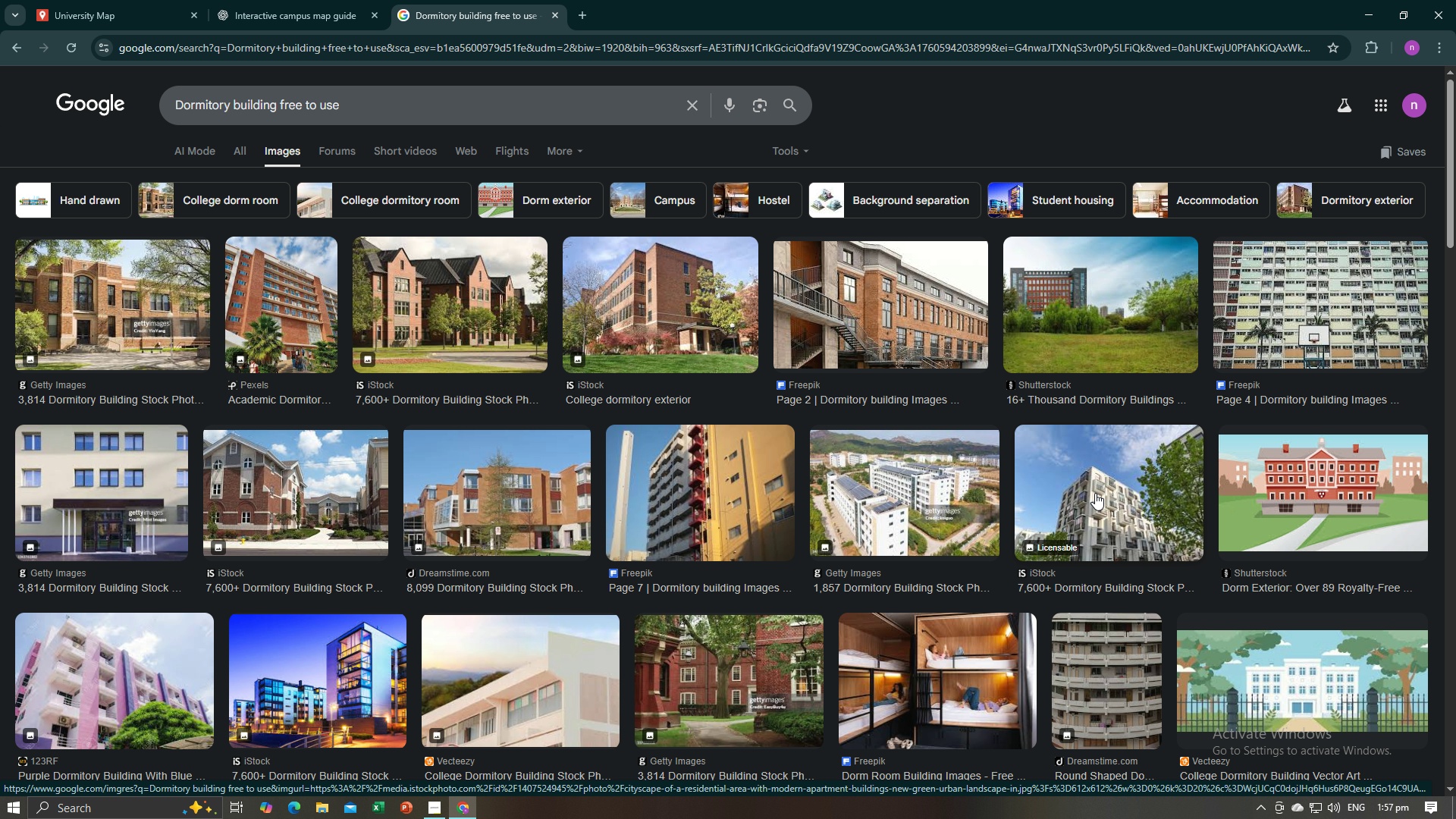 
wait(20.46)
 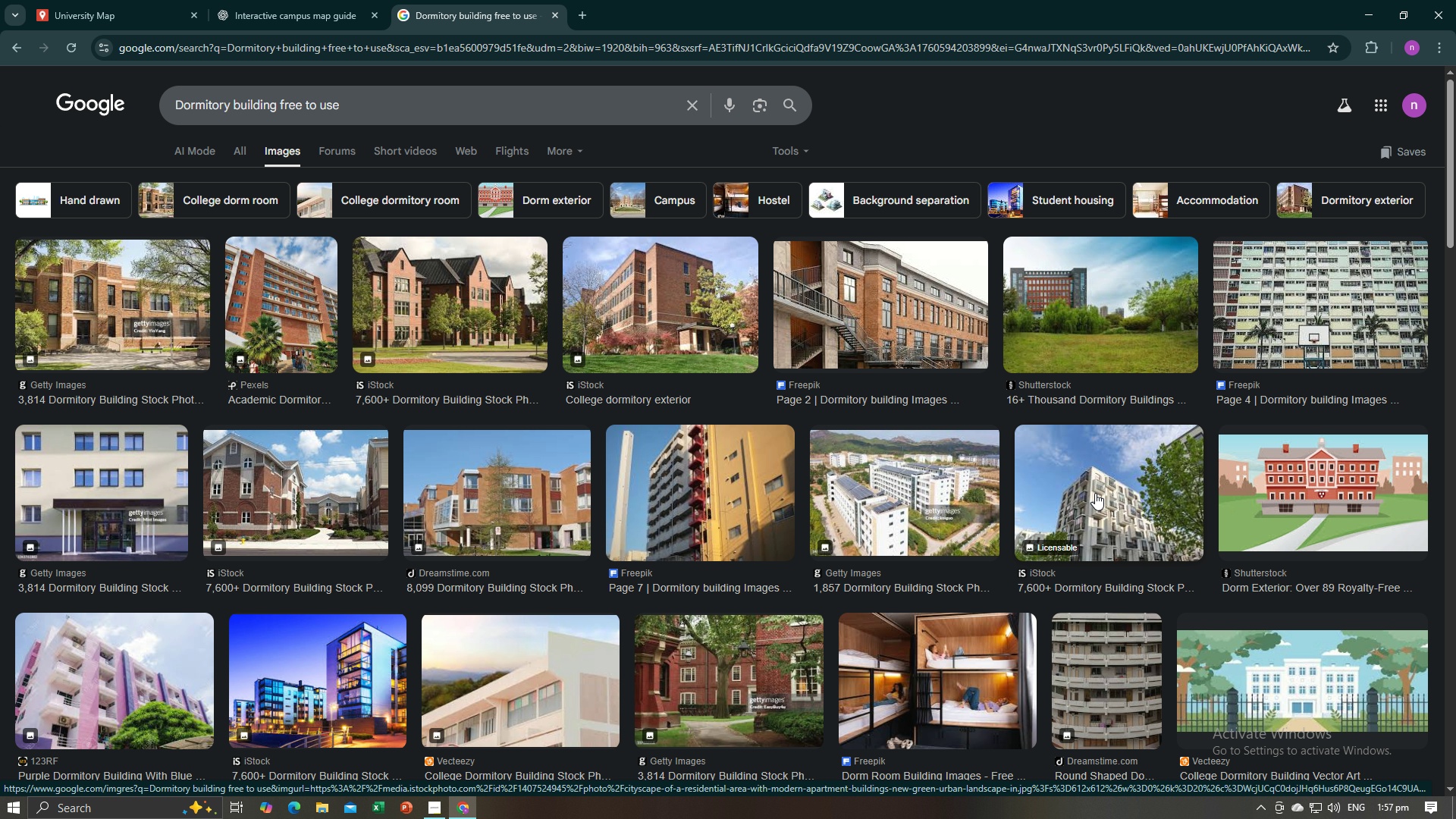 
left_click([1087, 496])
 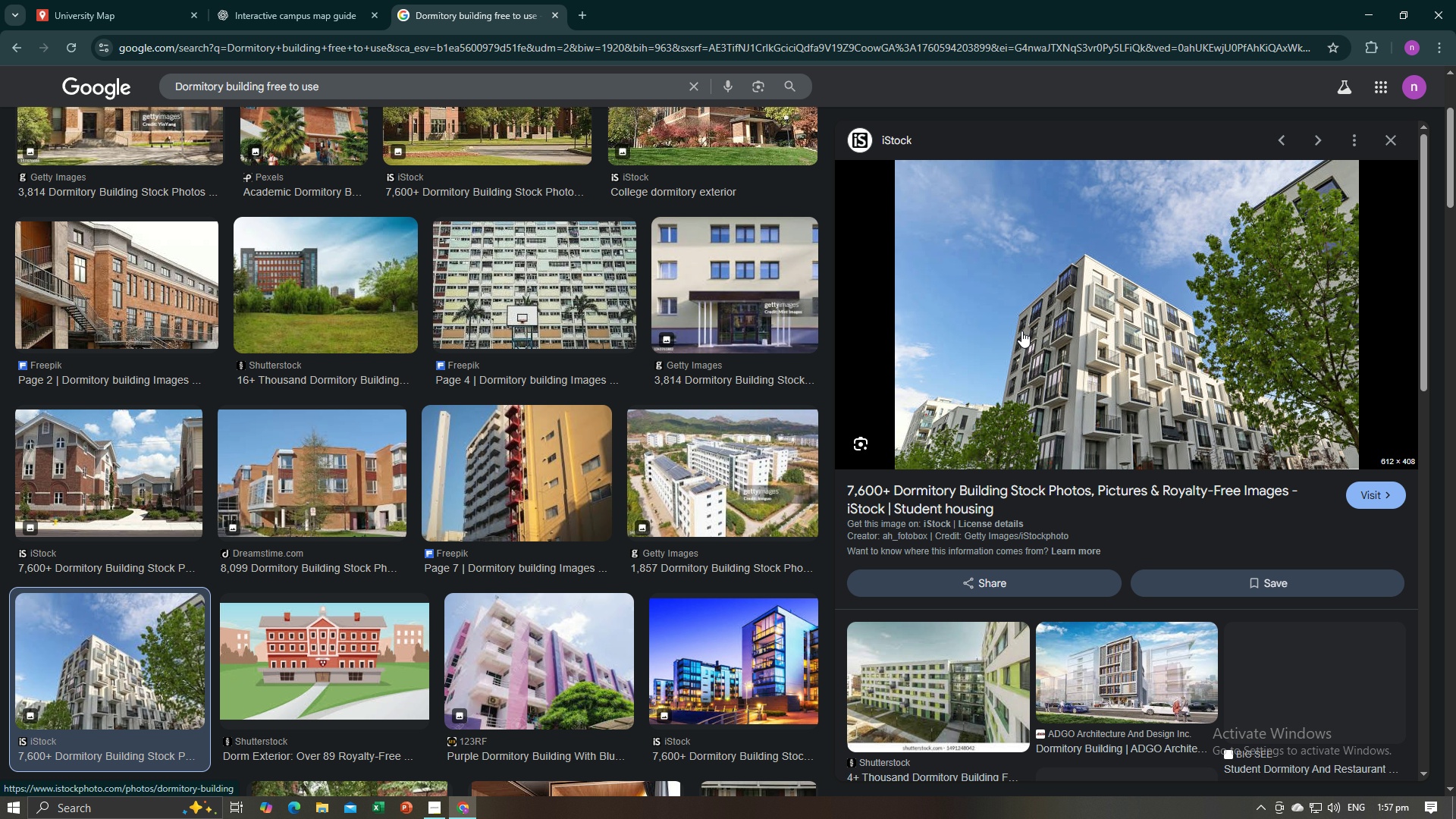 
right_click([1051, 318])
 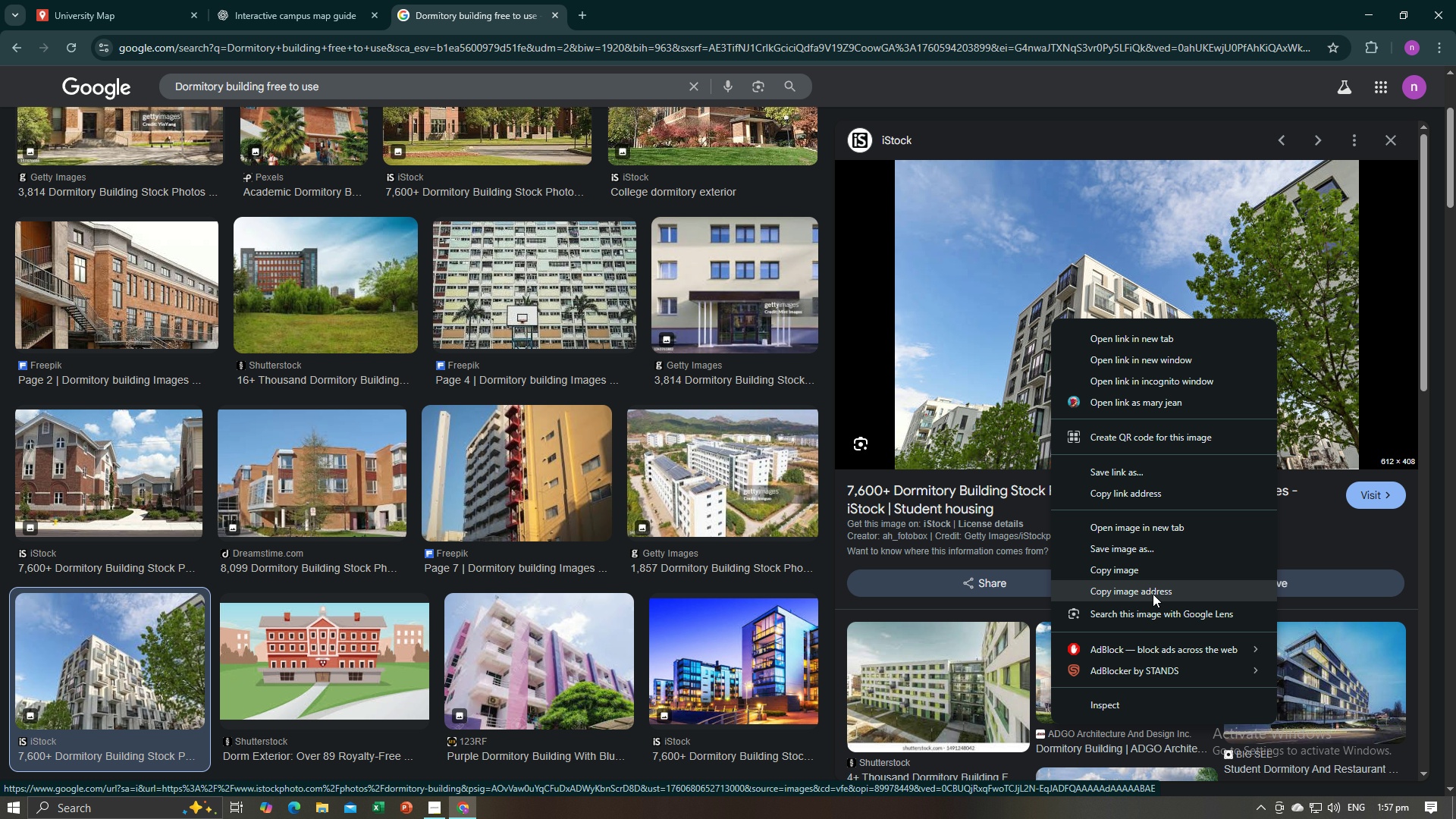 
left_click([134, 0])
 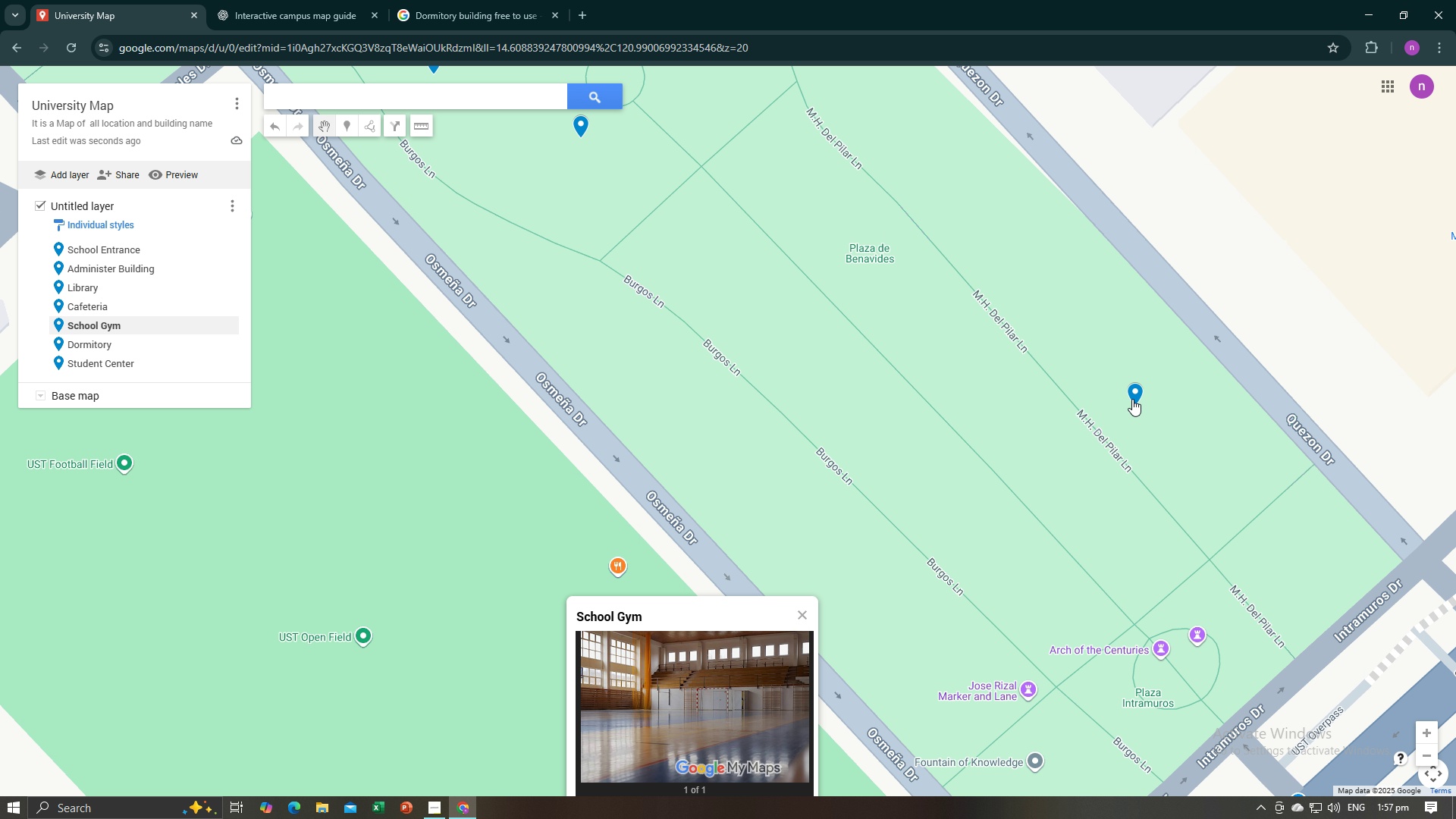 
left_click([1137, 399])
 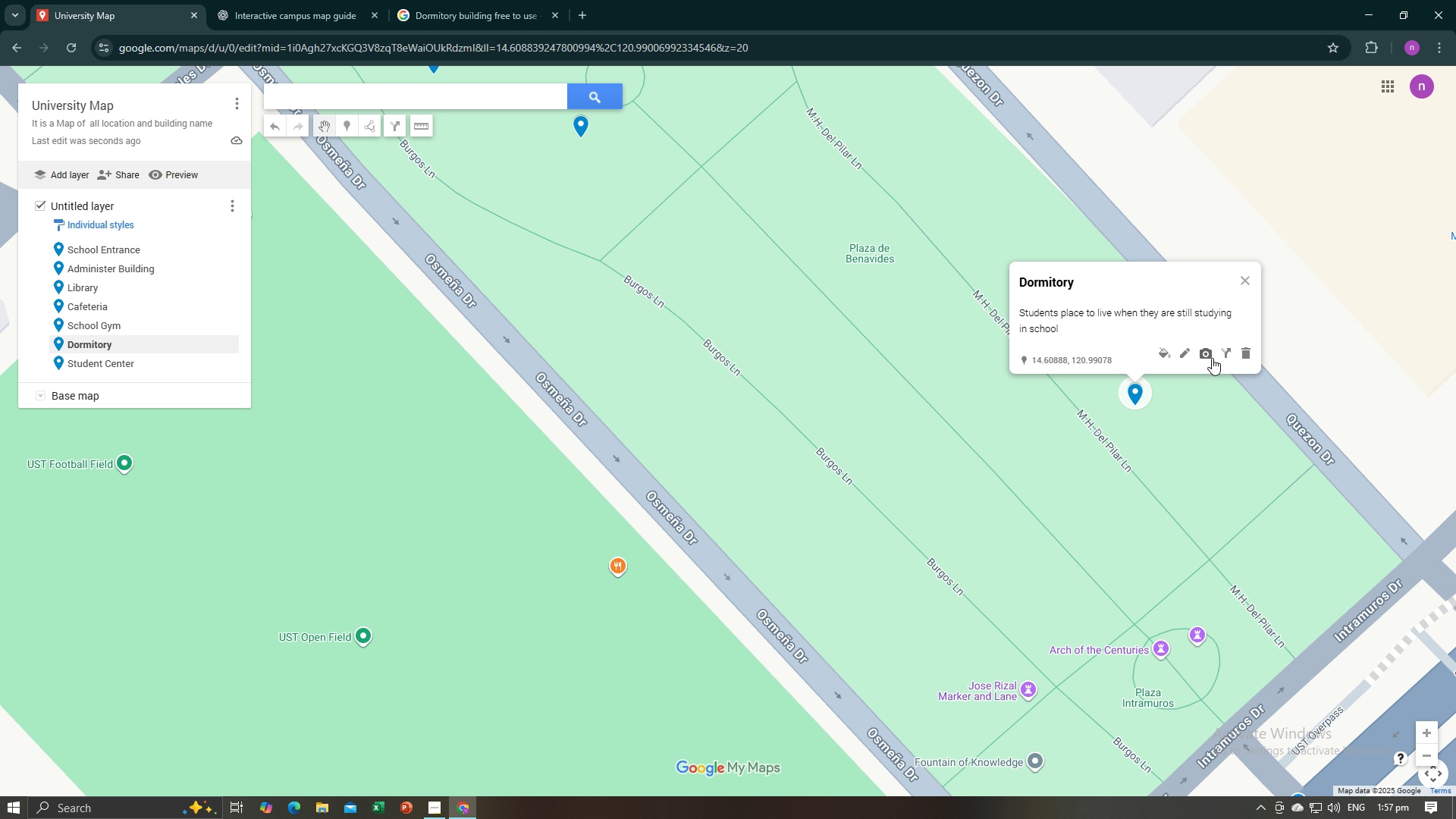 
left_click([1212, 358])
 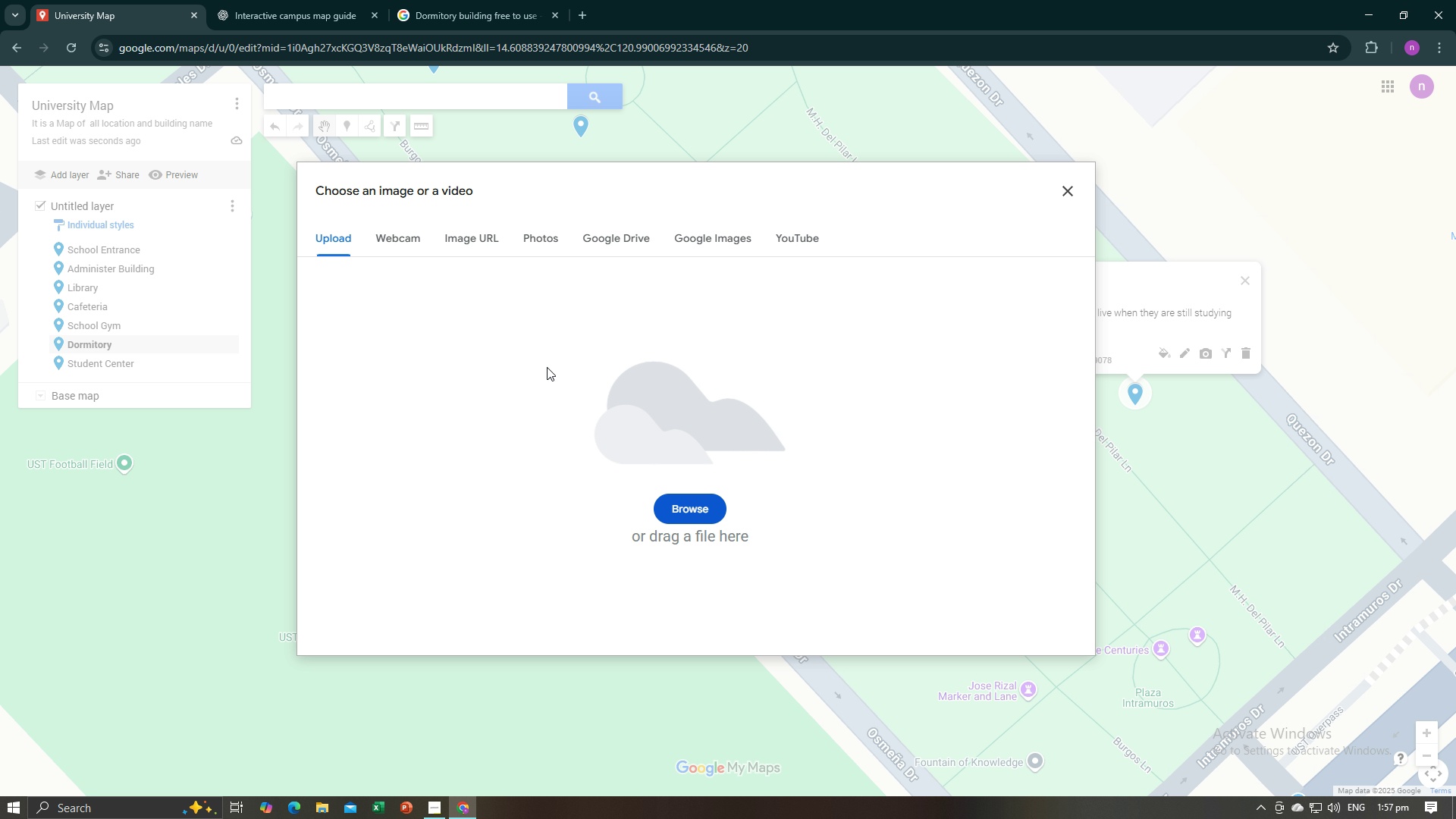 
left_click([487, 241])
 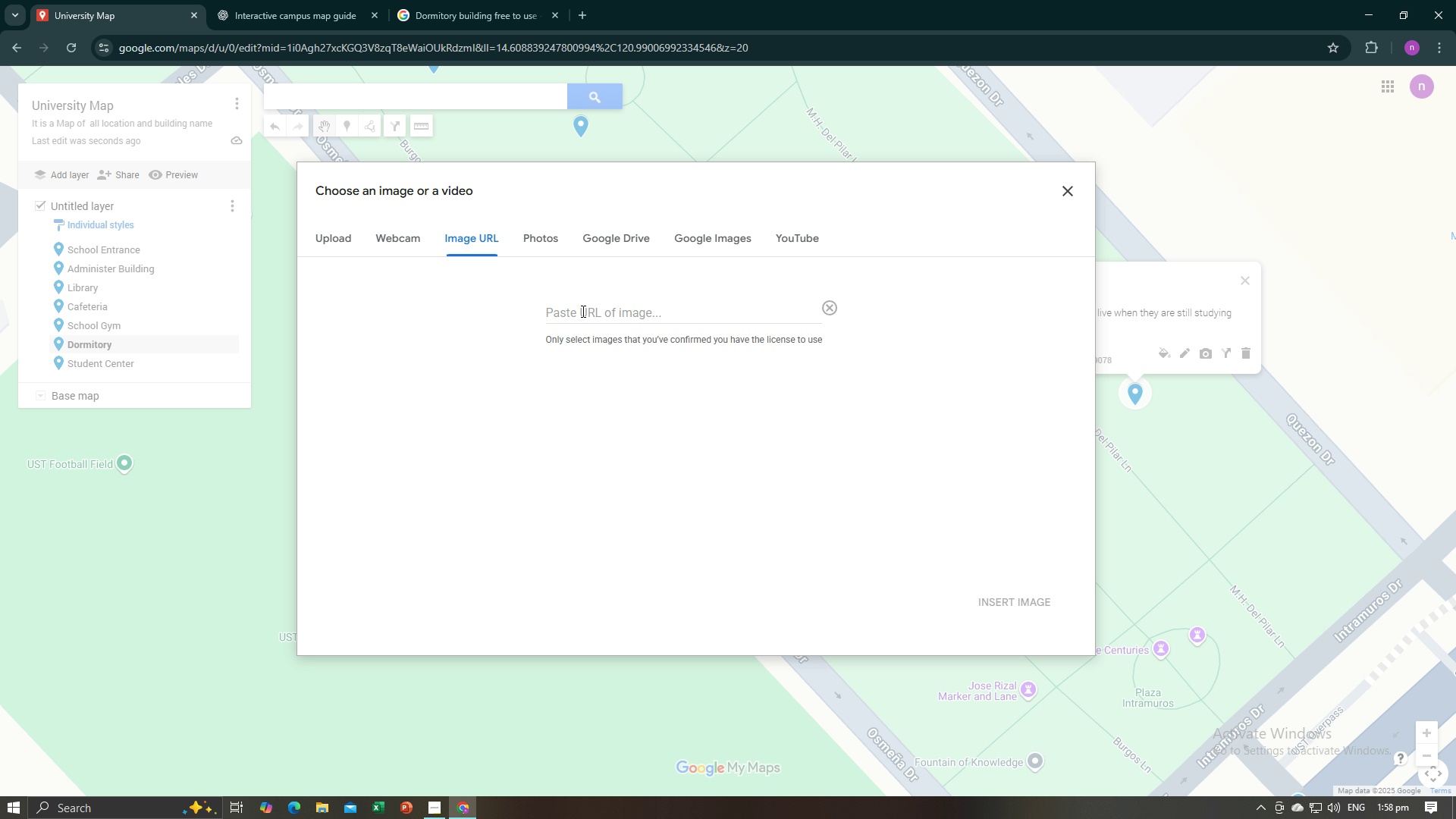 
key(Control+V)
 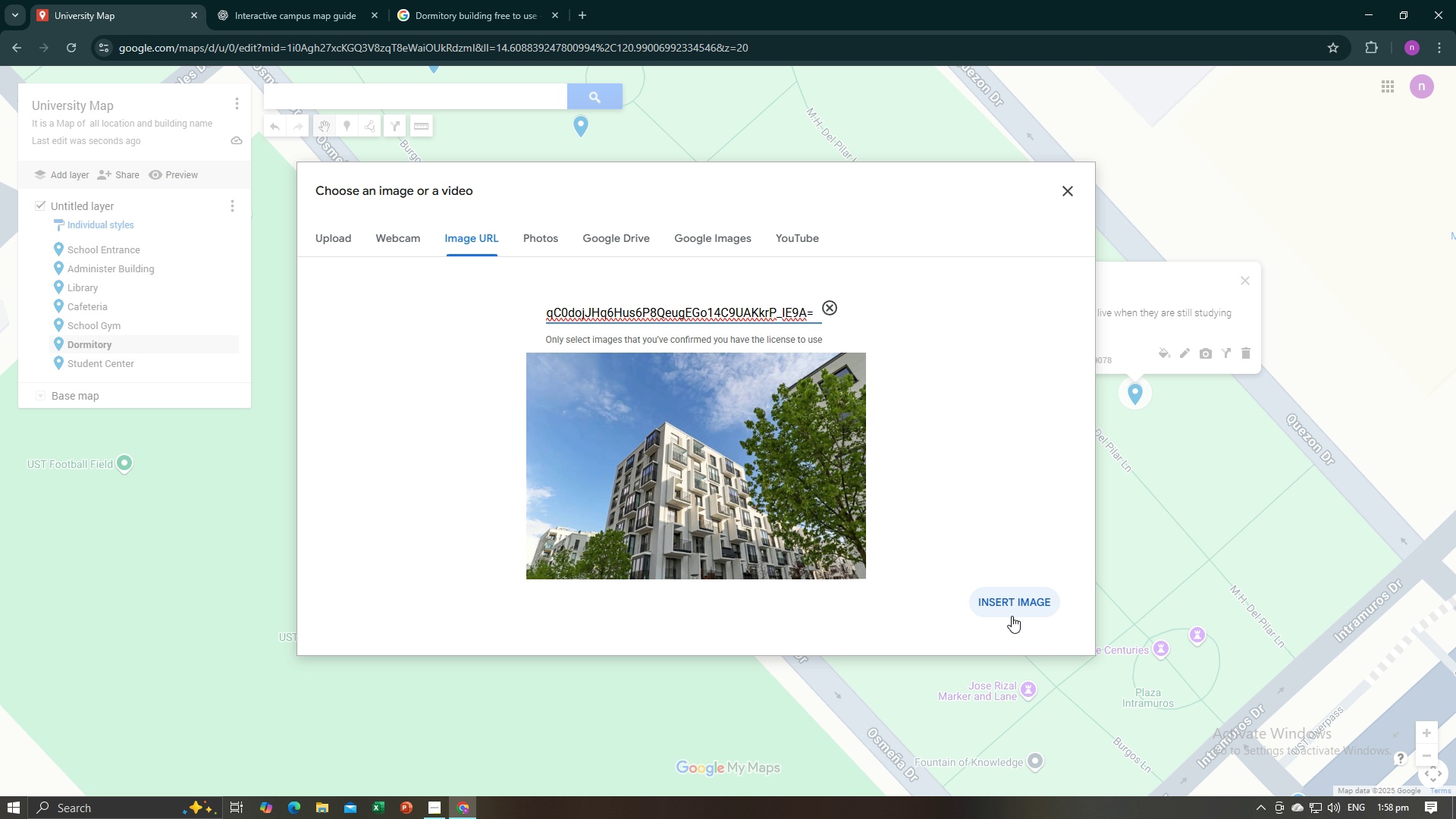 
left_click([1010, 604])
 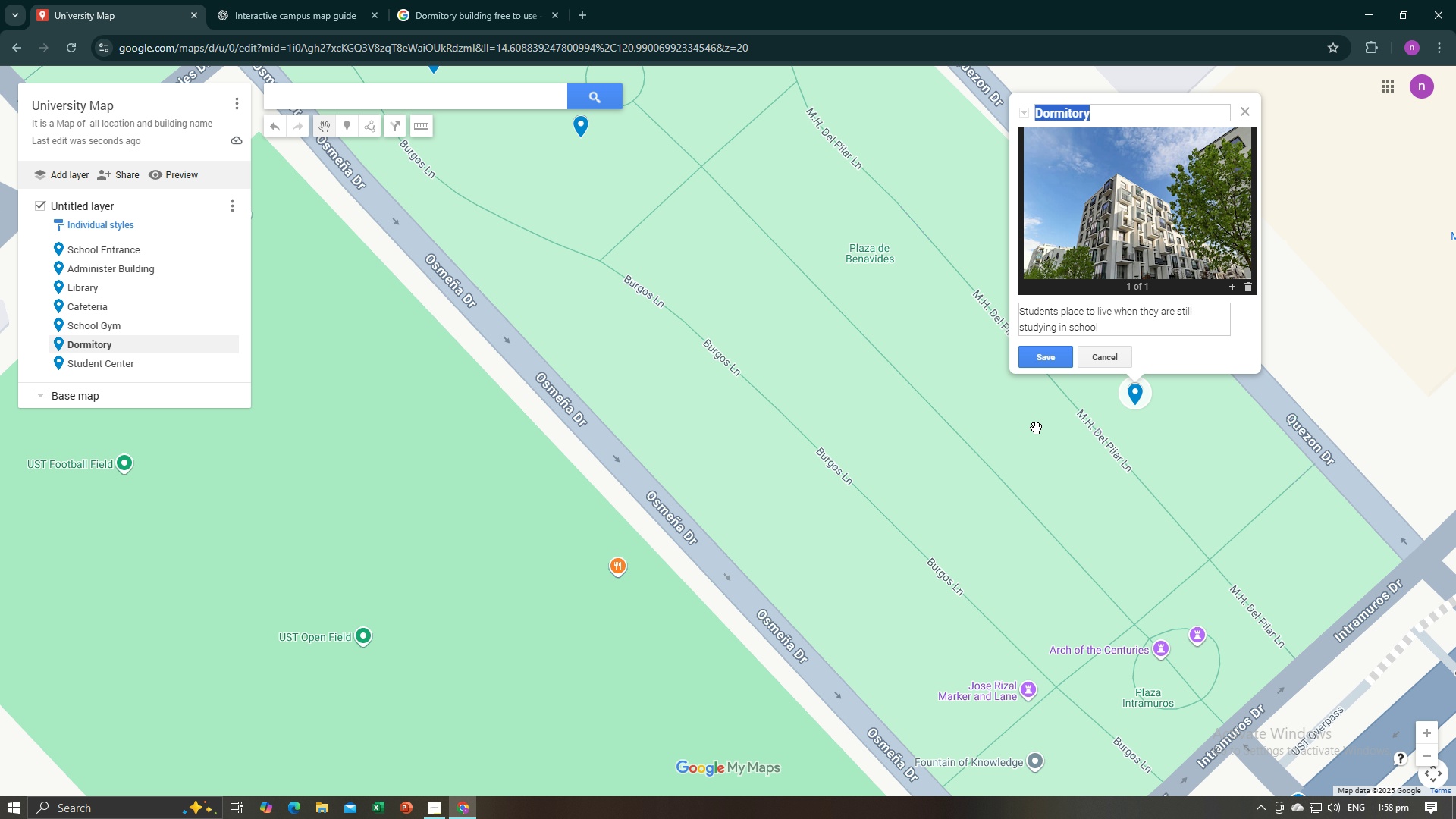 
left_click([1043, 366])
 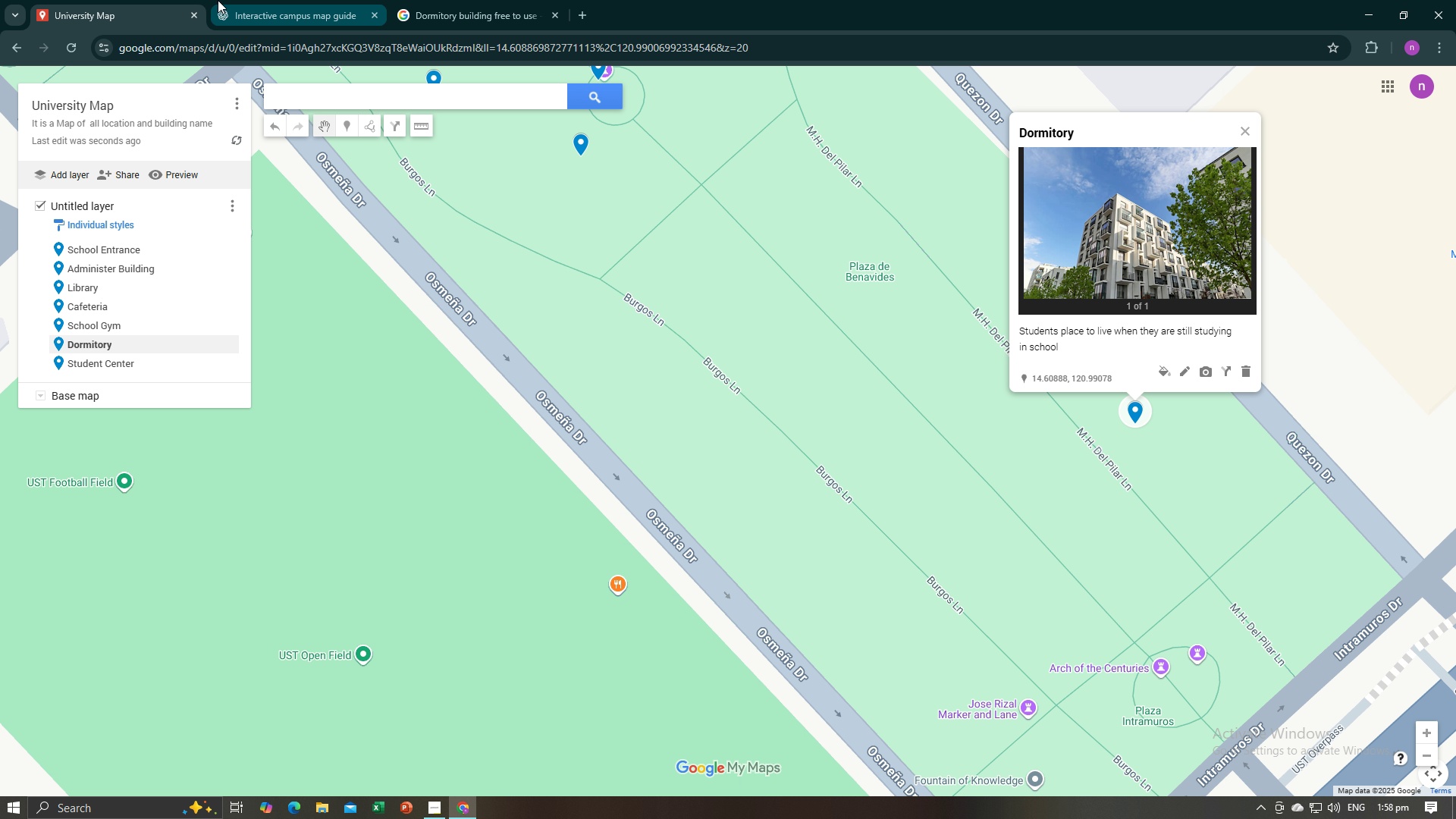 
left_click([218, 0])
 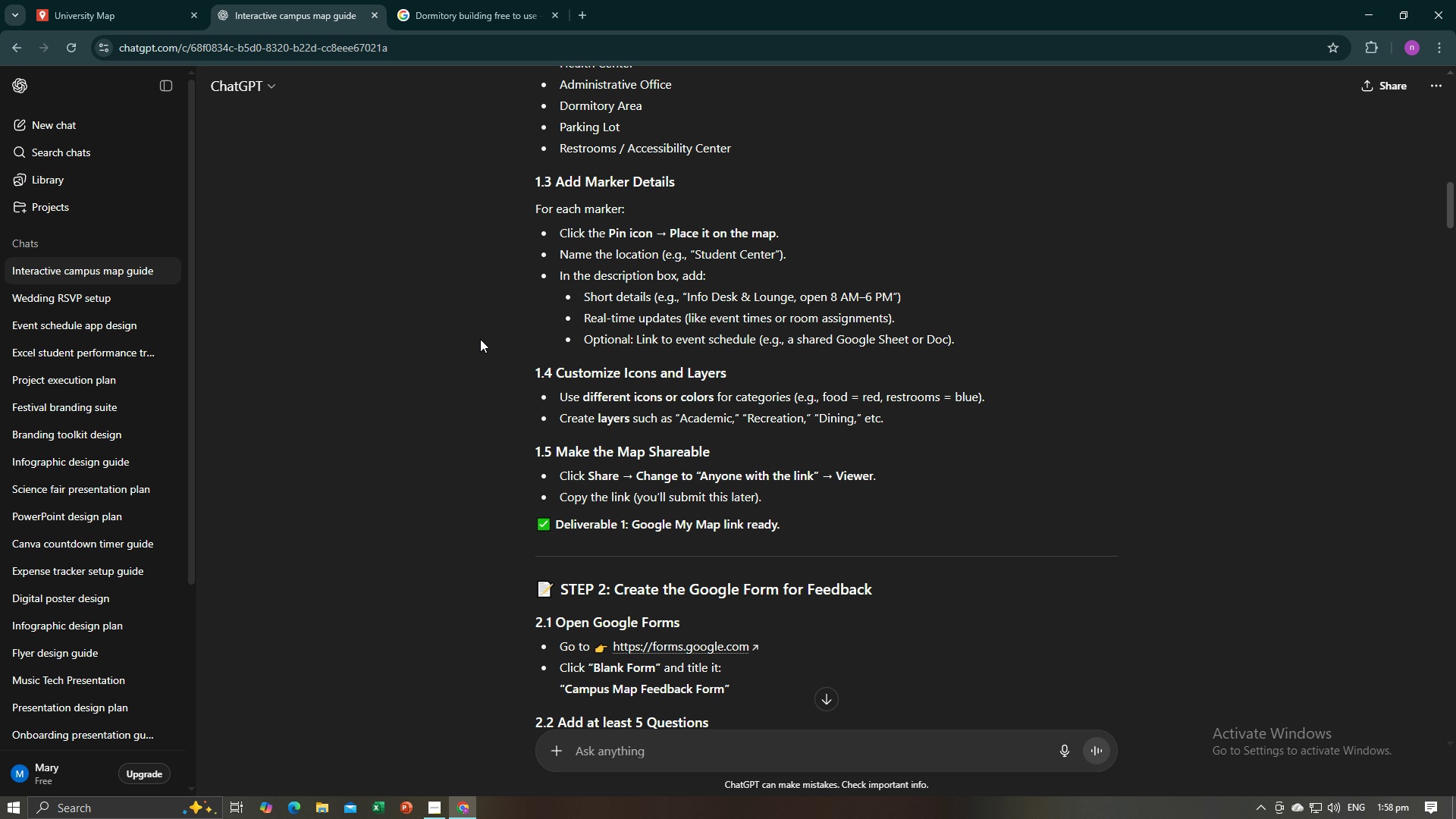 
wait(5.99)
 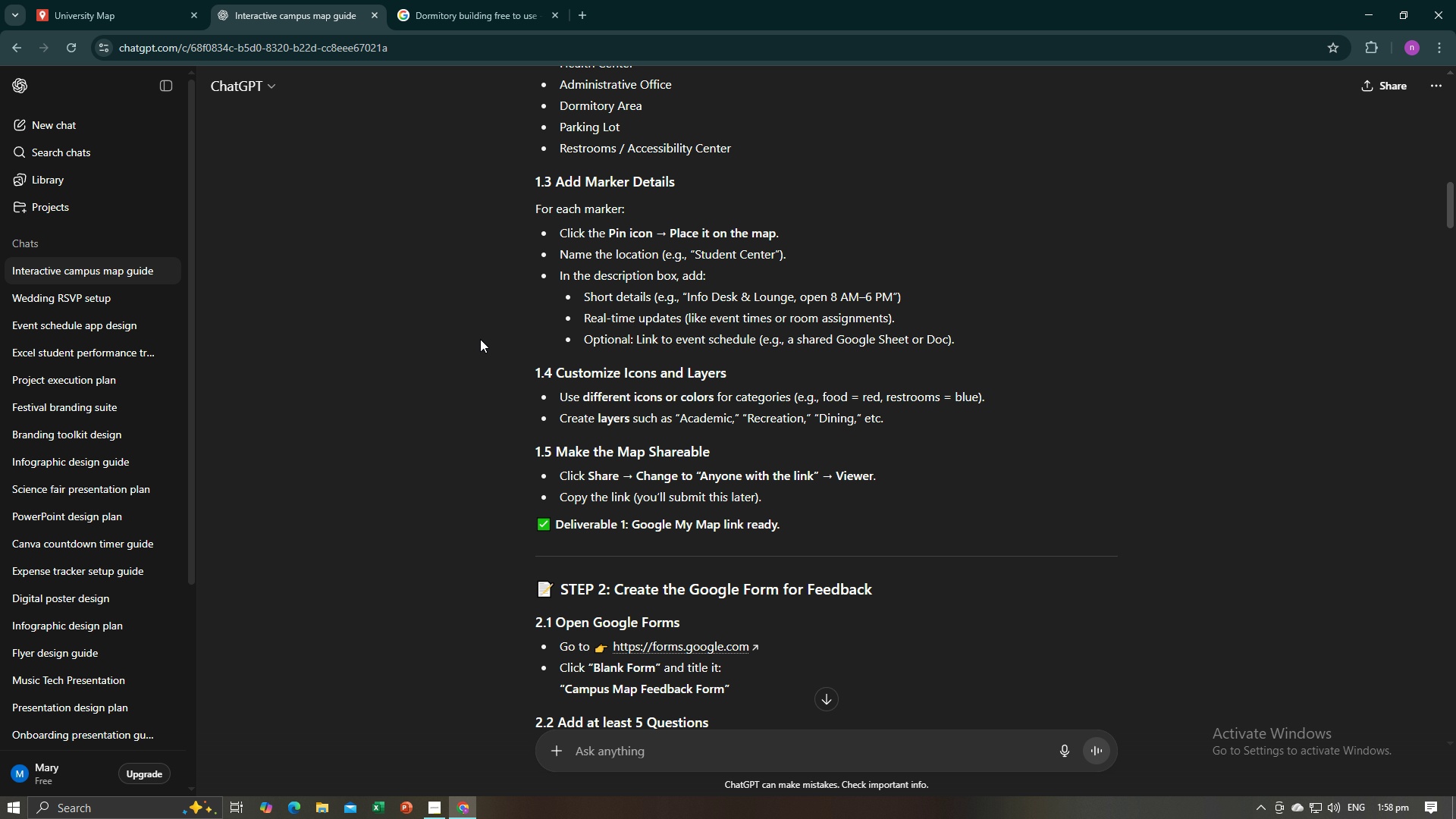 
left_click([41, 0])
 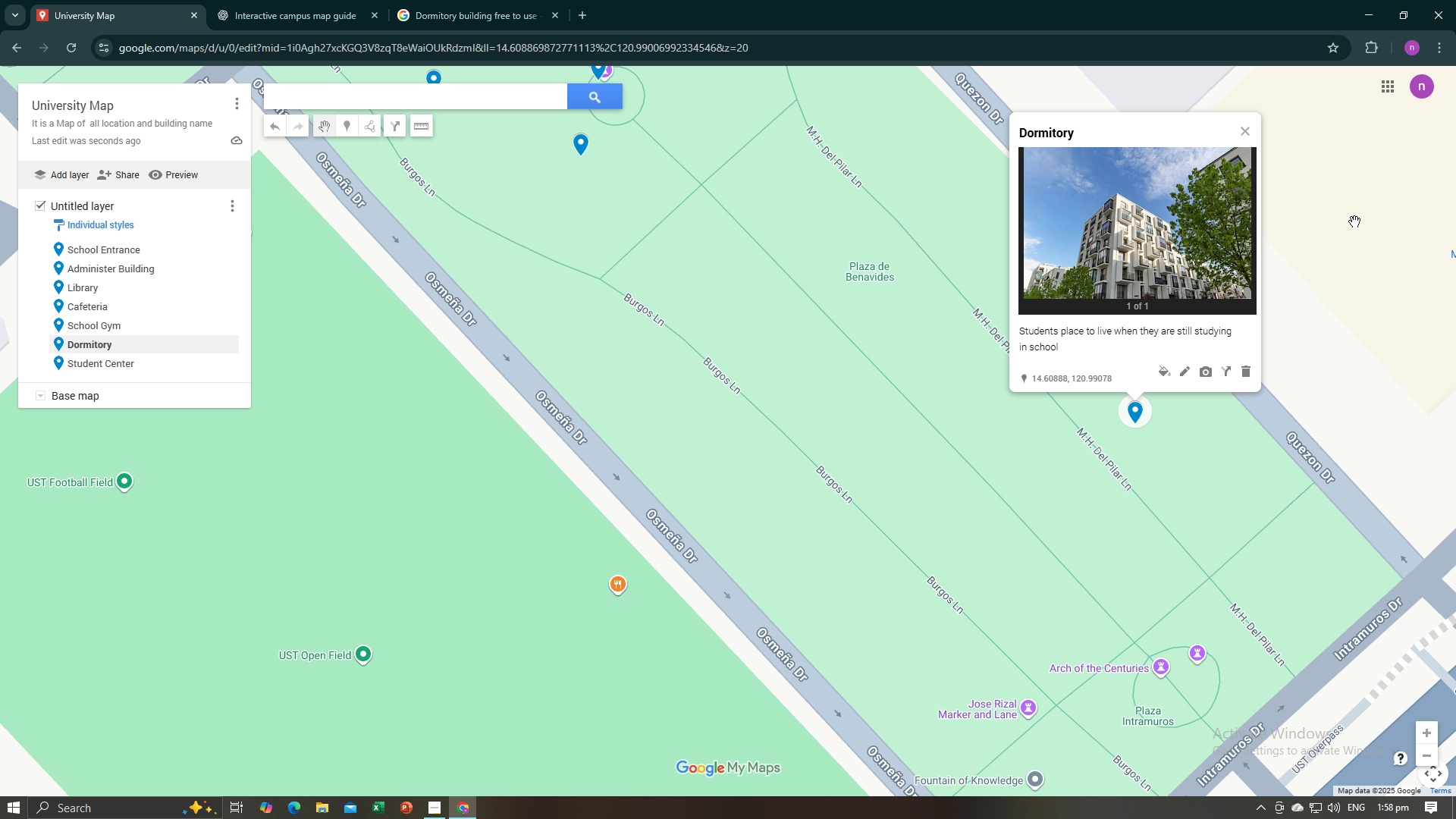 
left_click([1407, 212])
 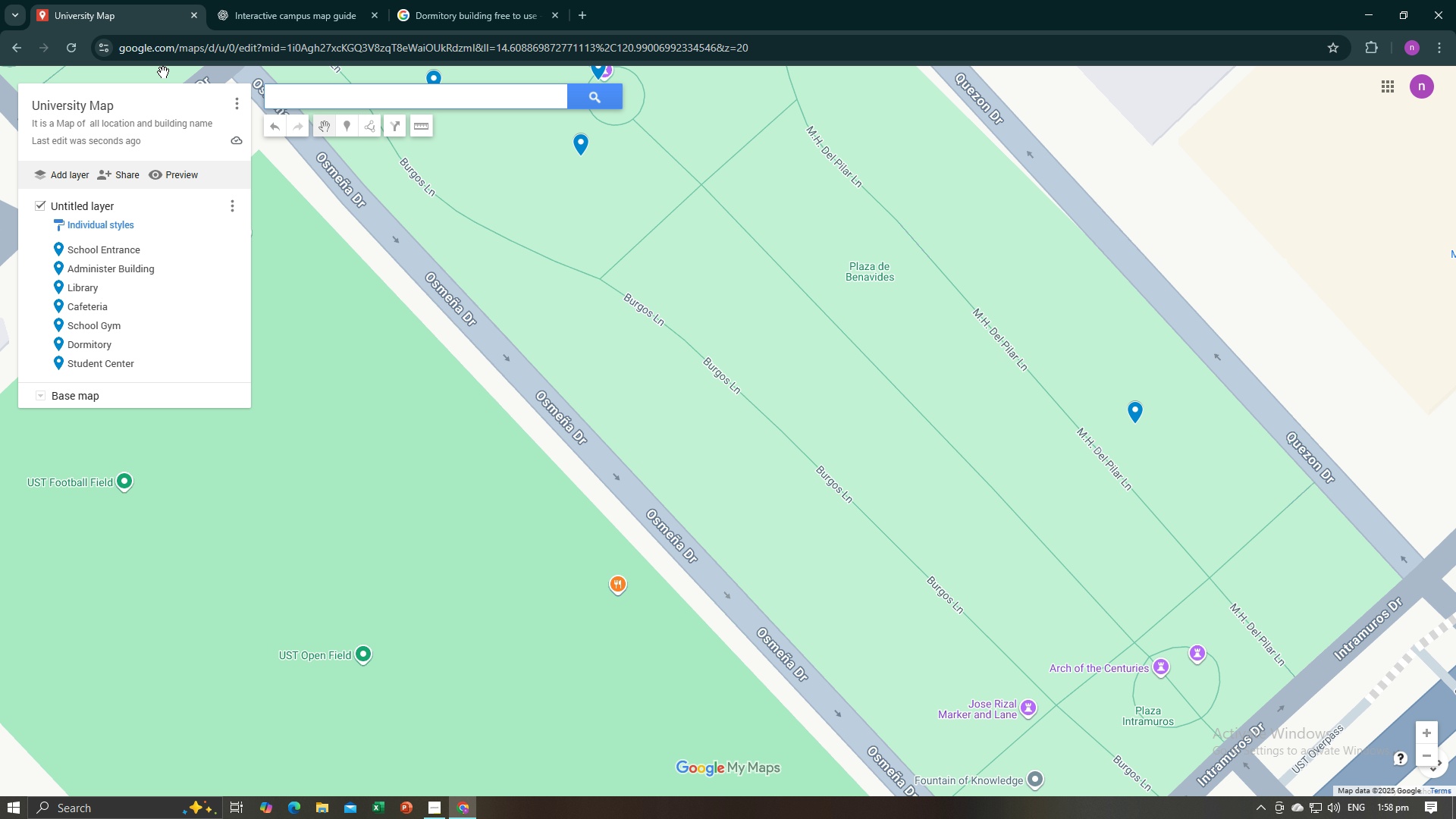 
wait(5.04)
 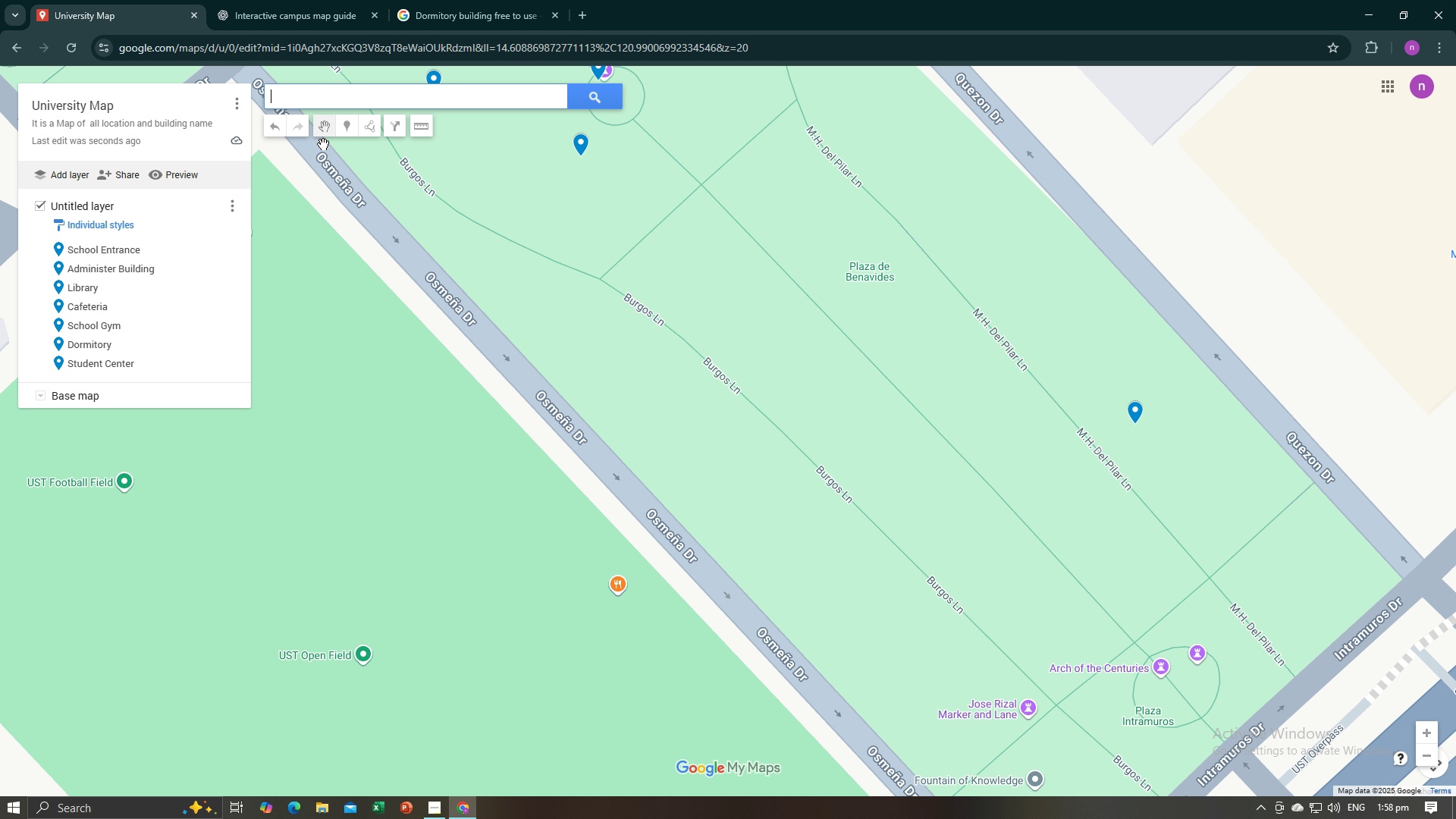 
left_click([118, 170])
 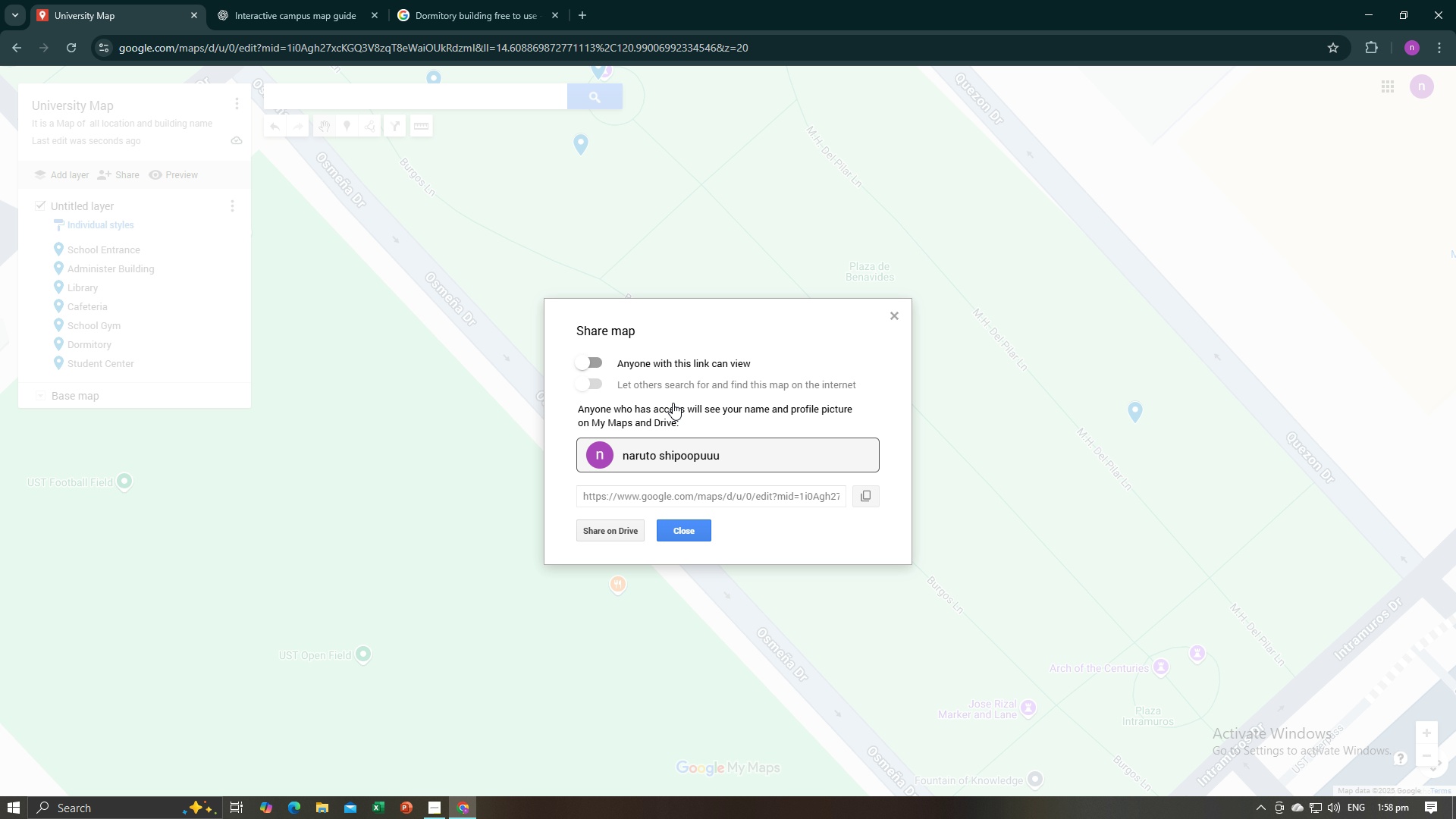 
left_click([595, 360])
 